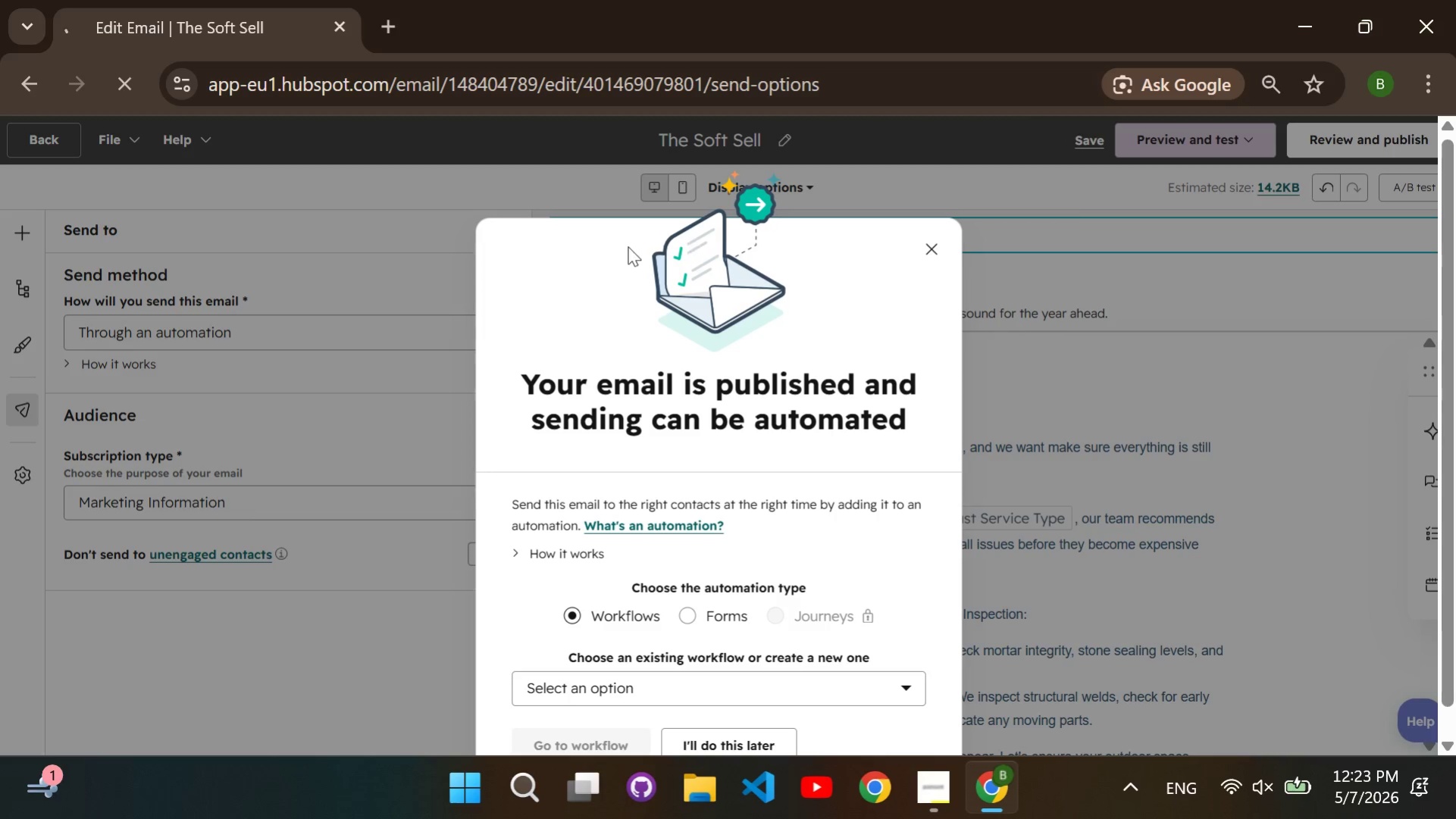 
left_click([931, 240])
 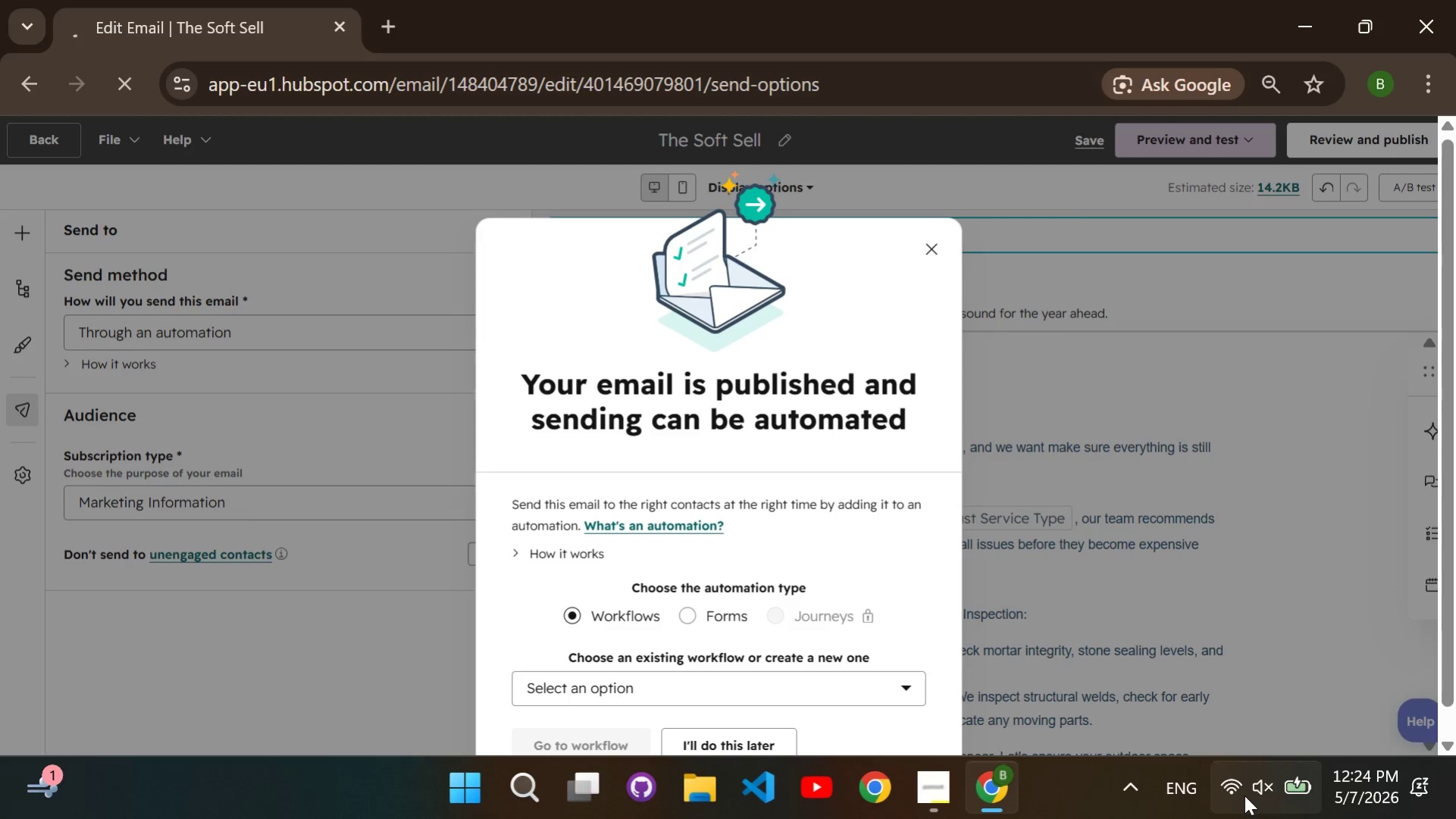 
left_click([1242, 795])
 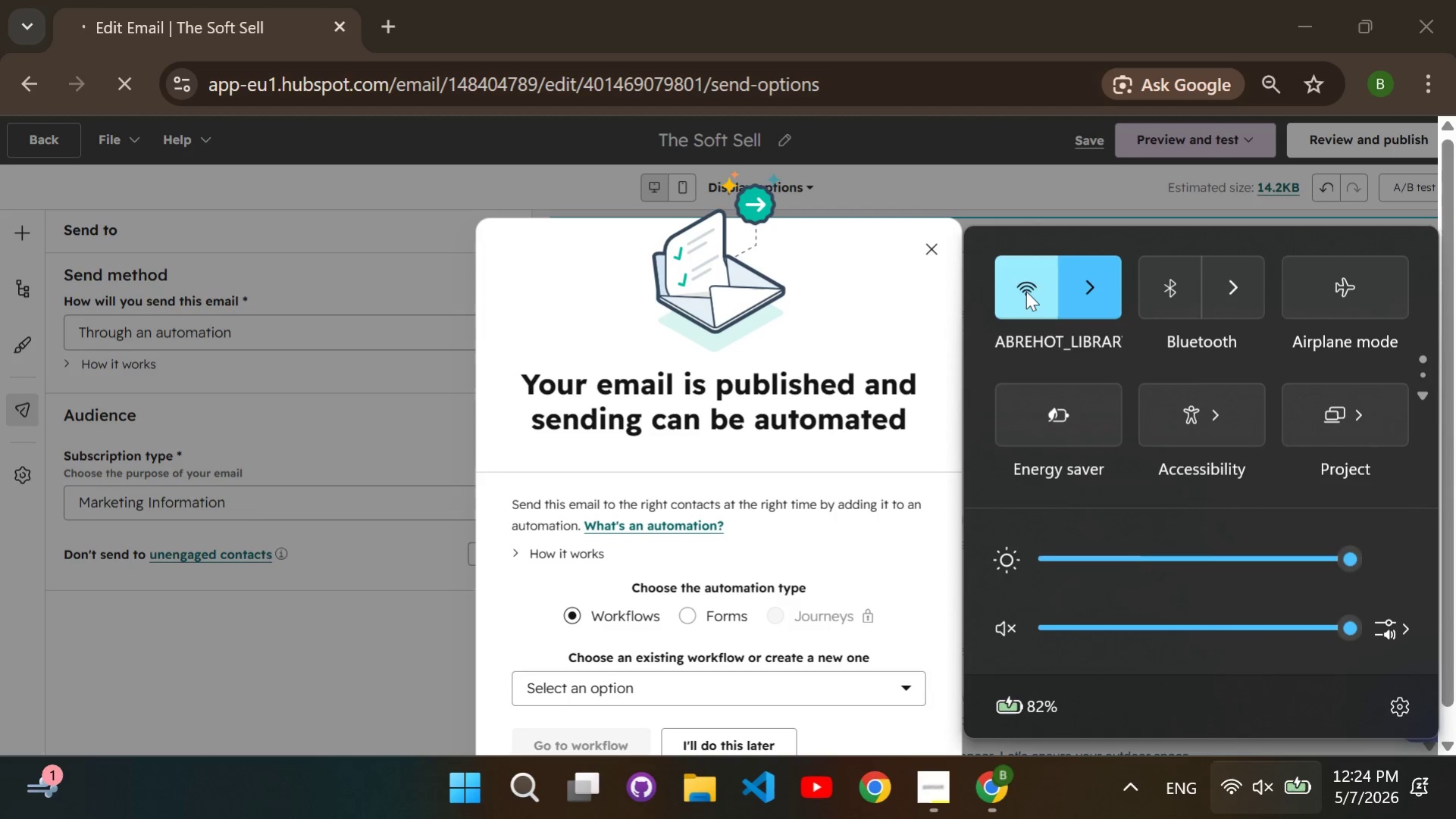 
left_click([1025, 291])
 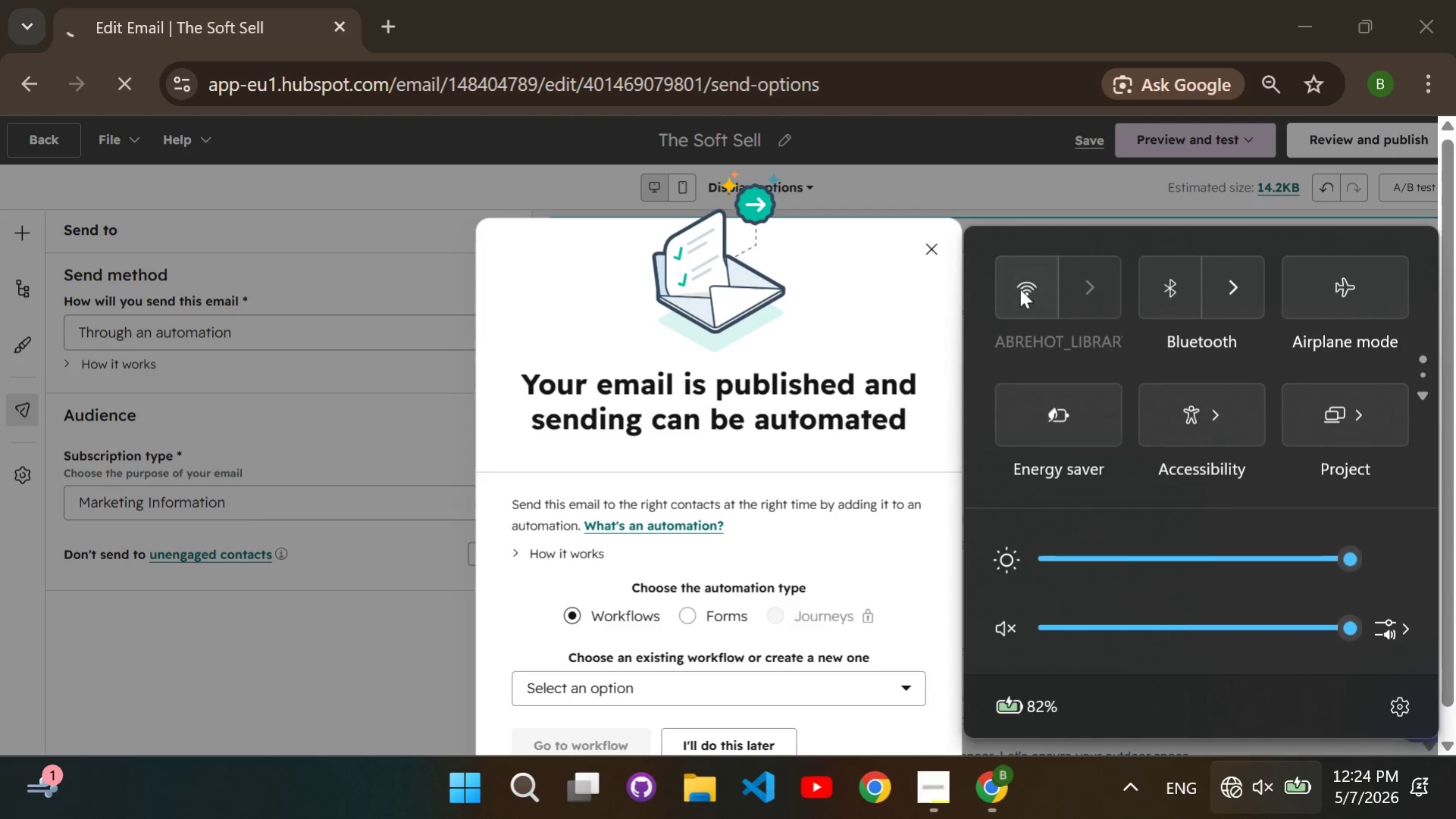 
left_click([1019, 289])
 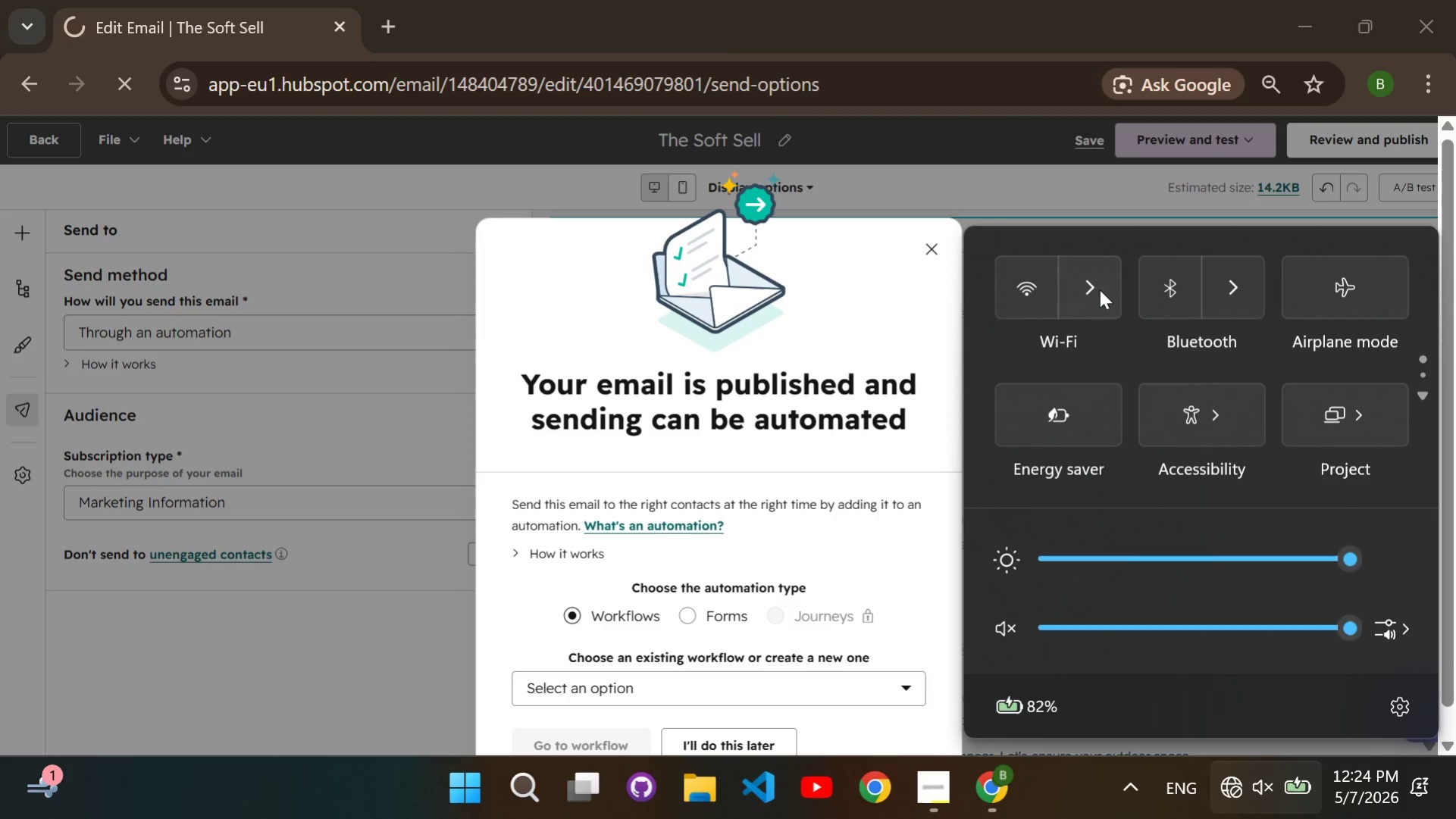 
left_click([1099, 289])
 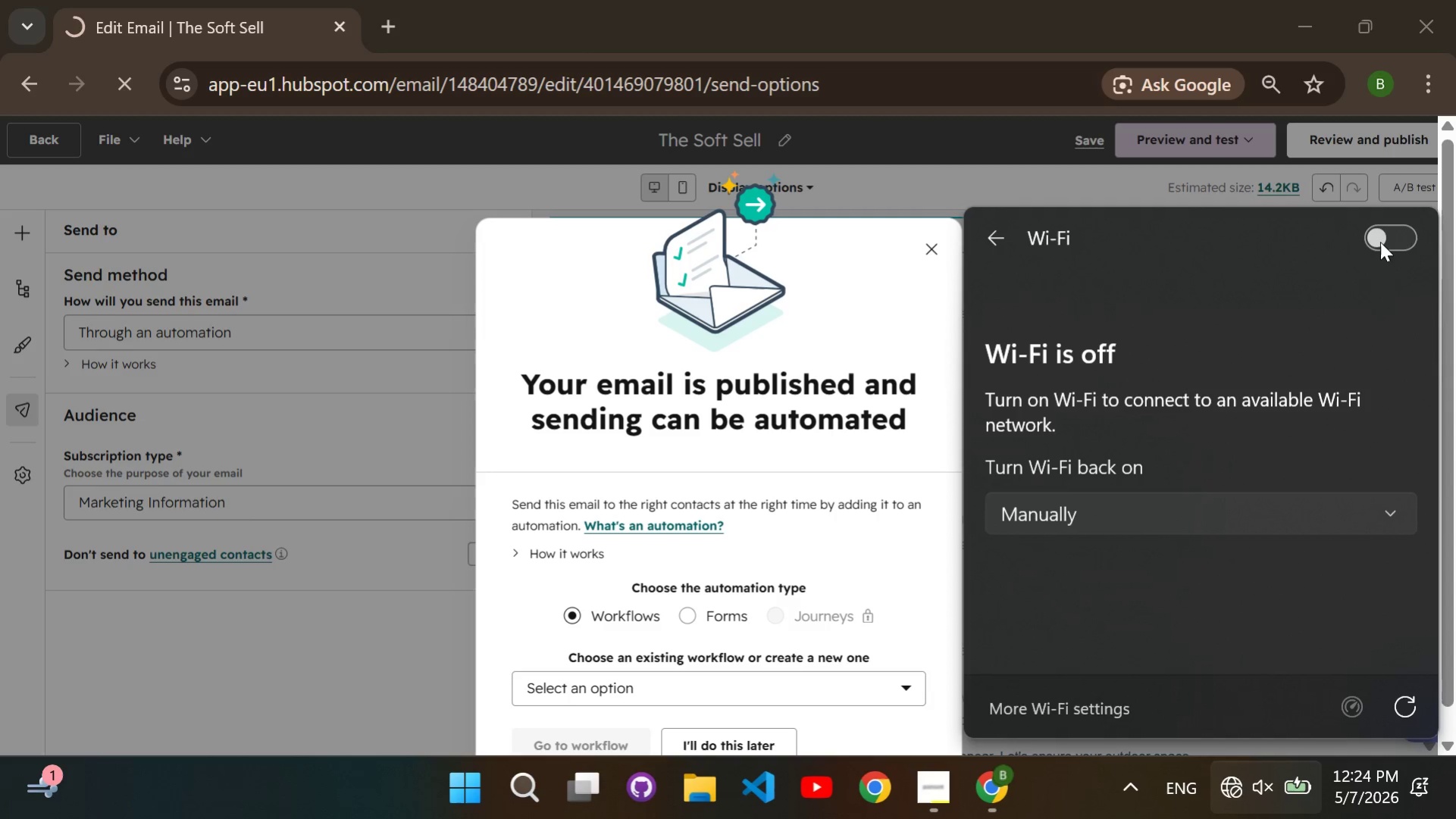 
left_click([1379, 242])
 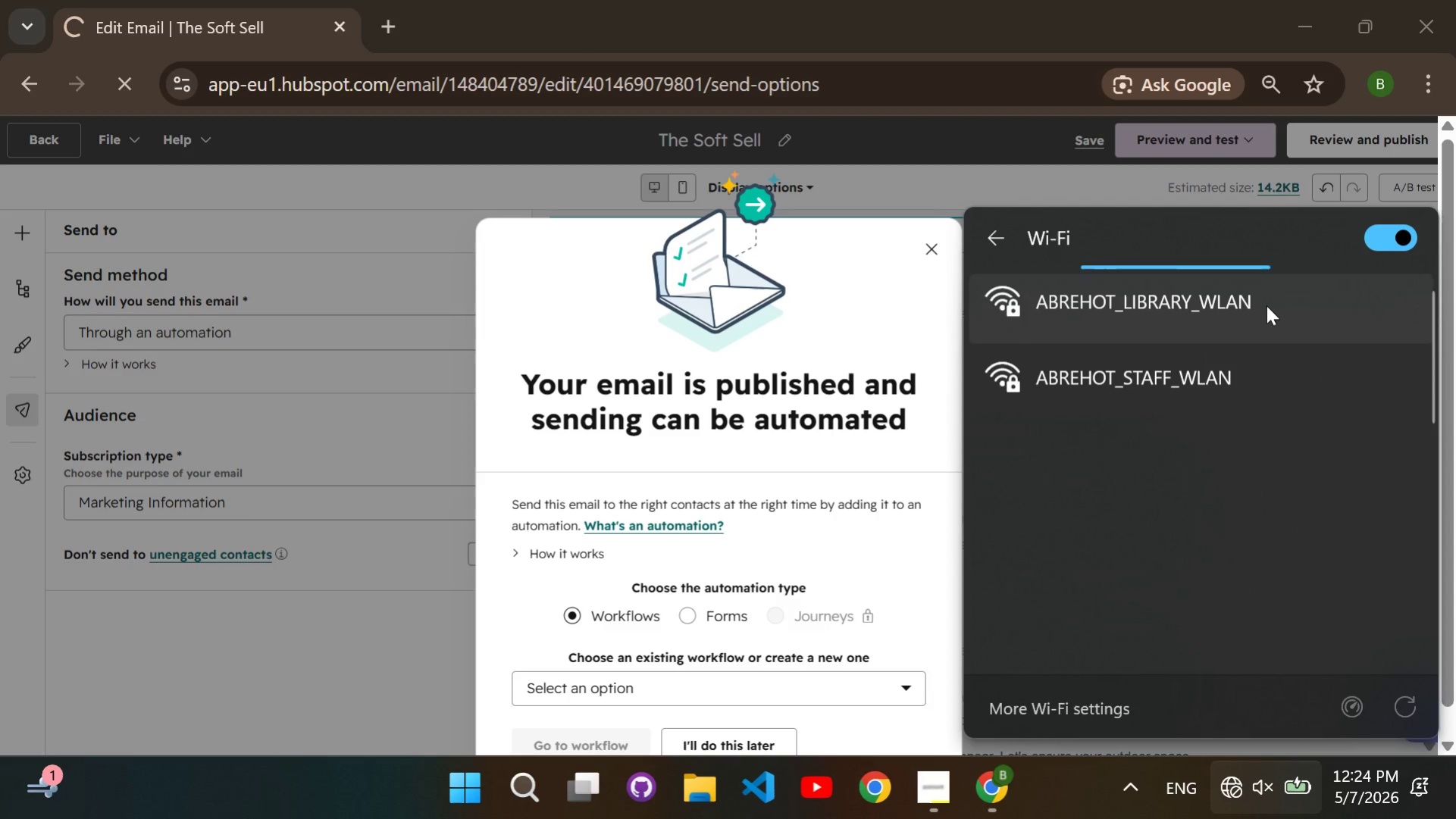 
left_click([1266, 305])
 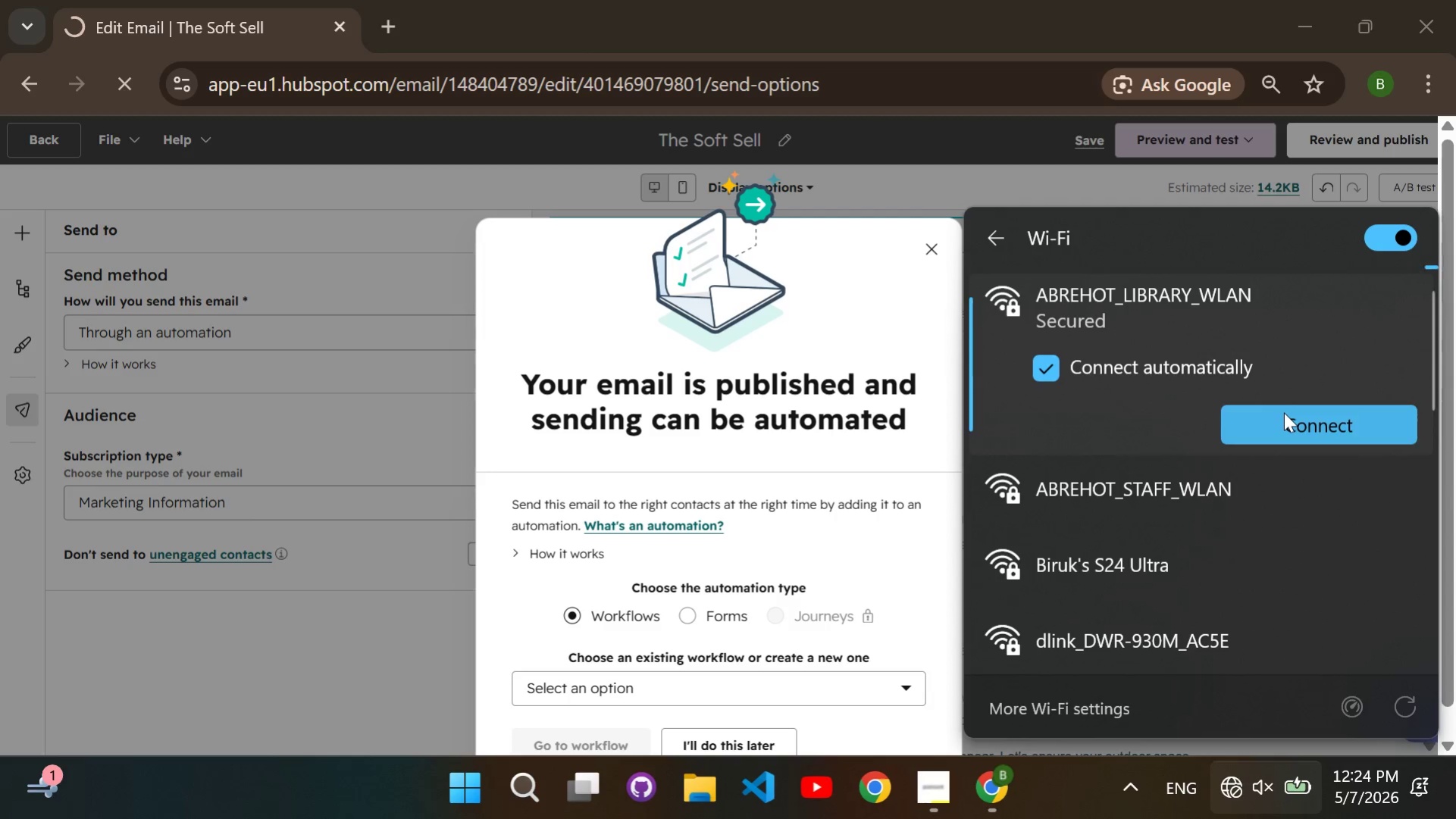 
left_click([1283, 412])
 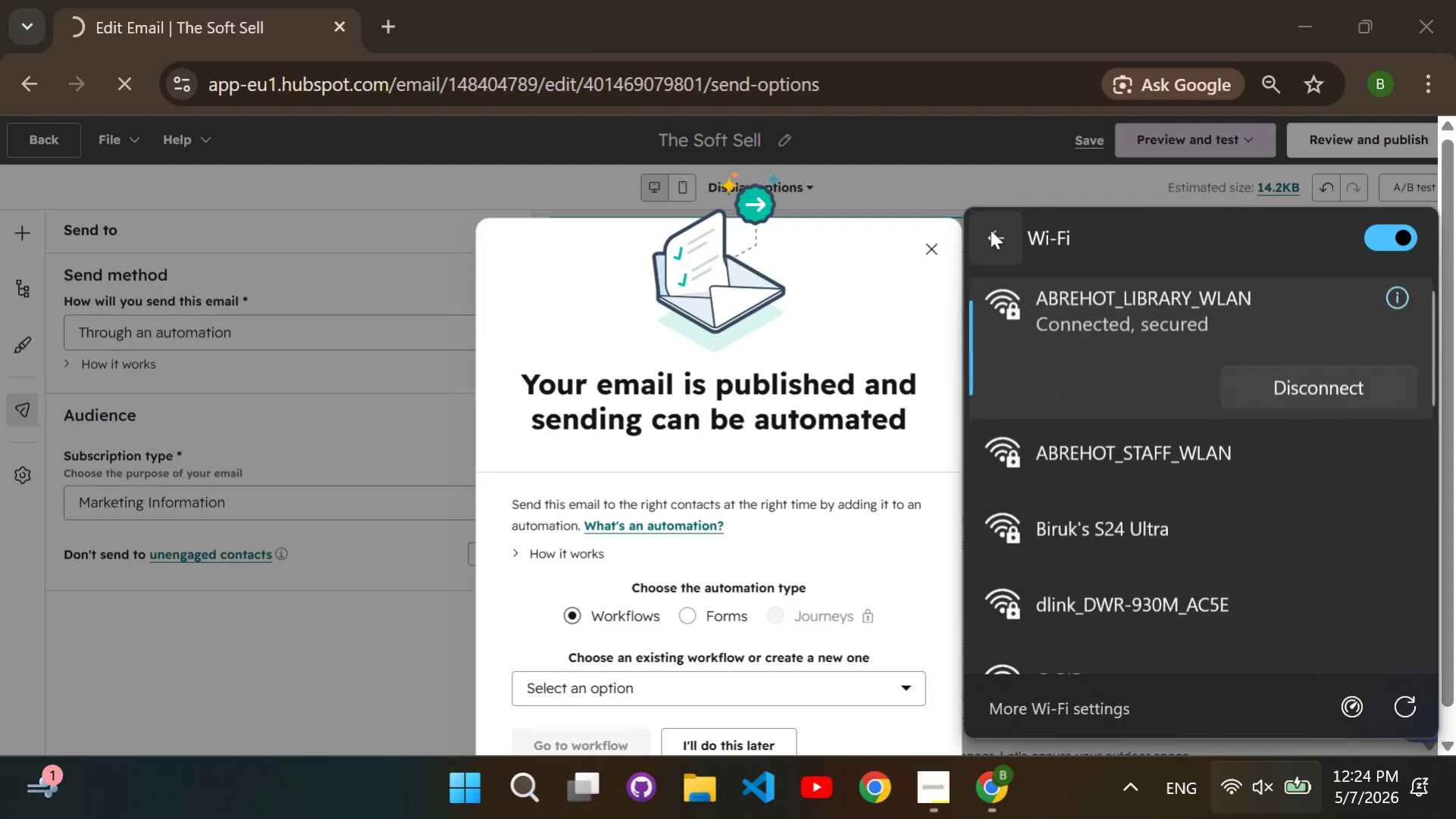 
left_click([990, 230])
 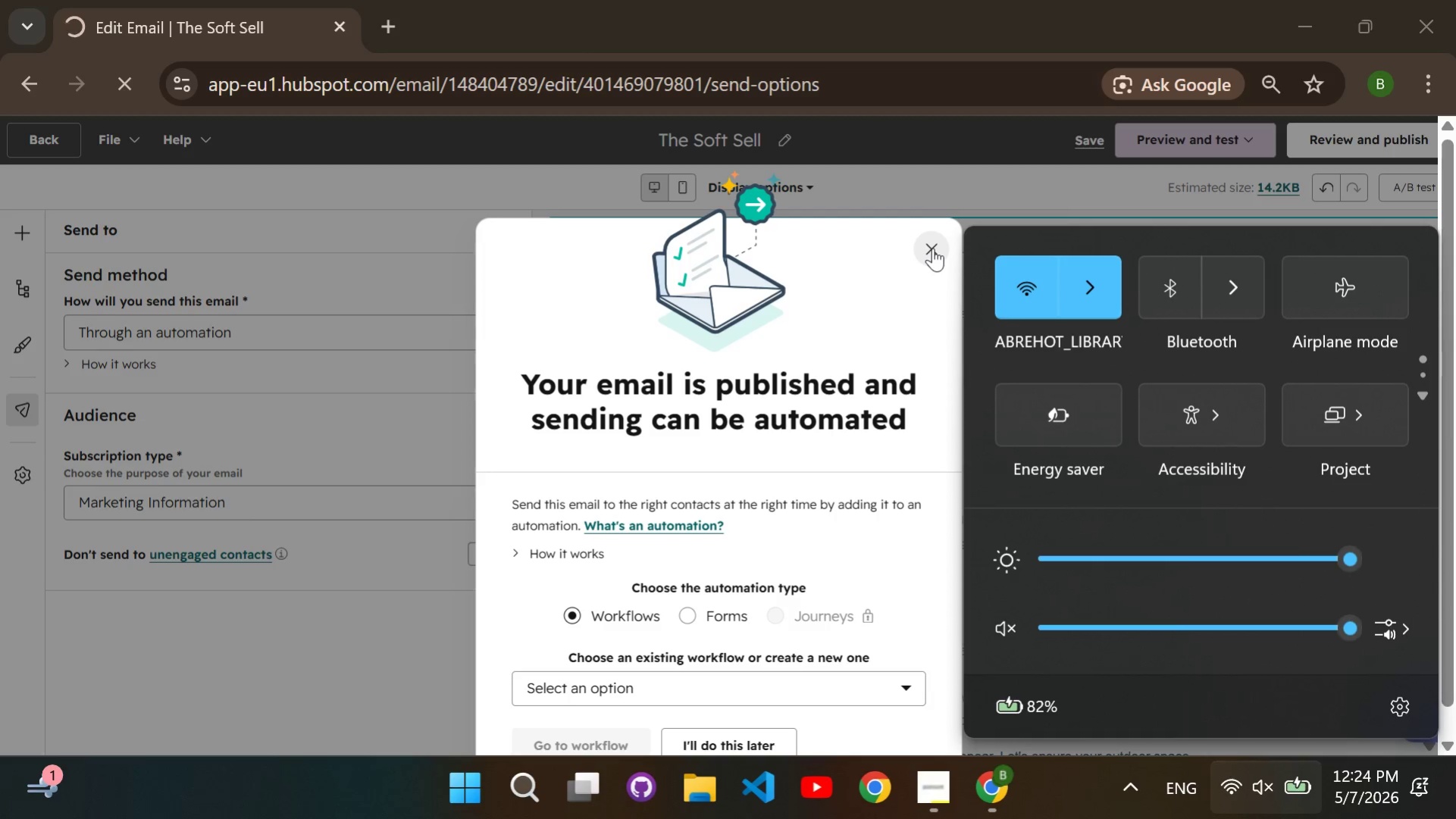 
left_click([932, 248])
 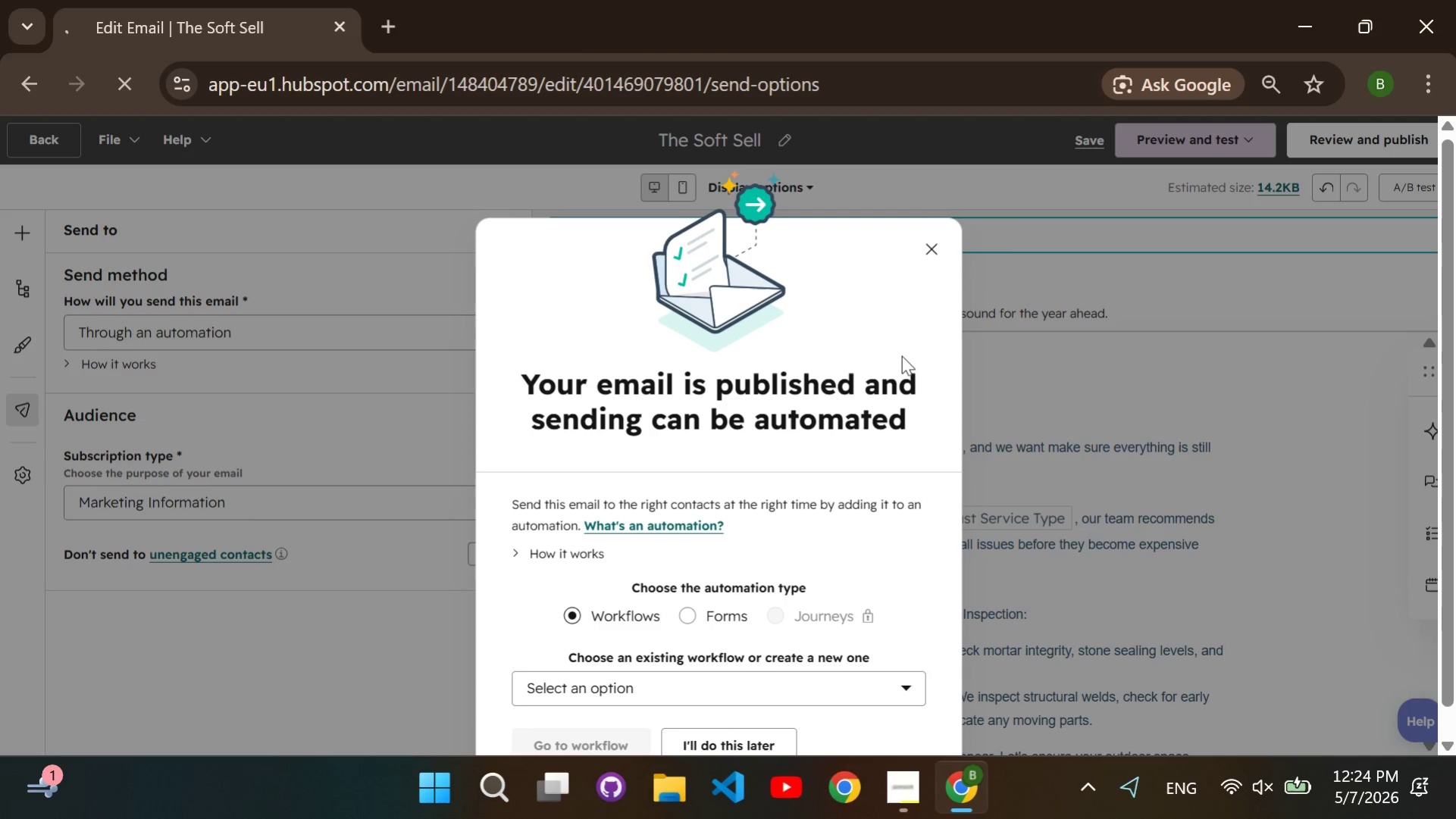 
scroll: coordinate [903, 360], scroll_direction: down, amount: 1.0
 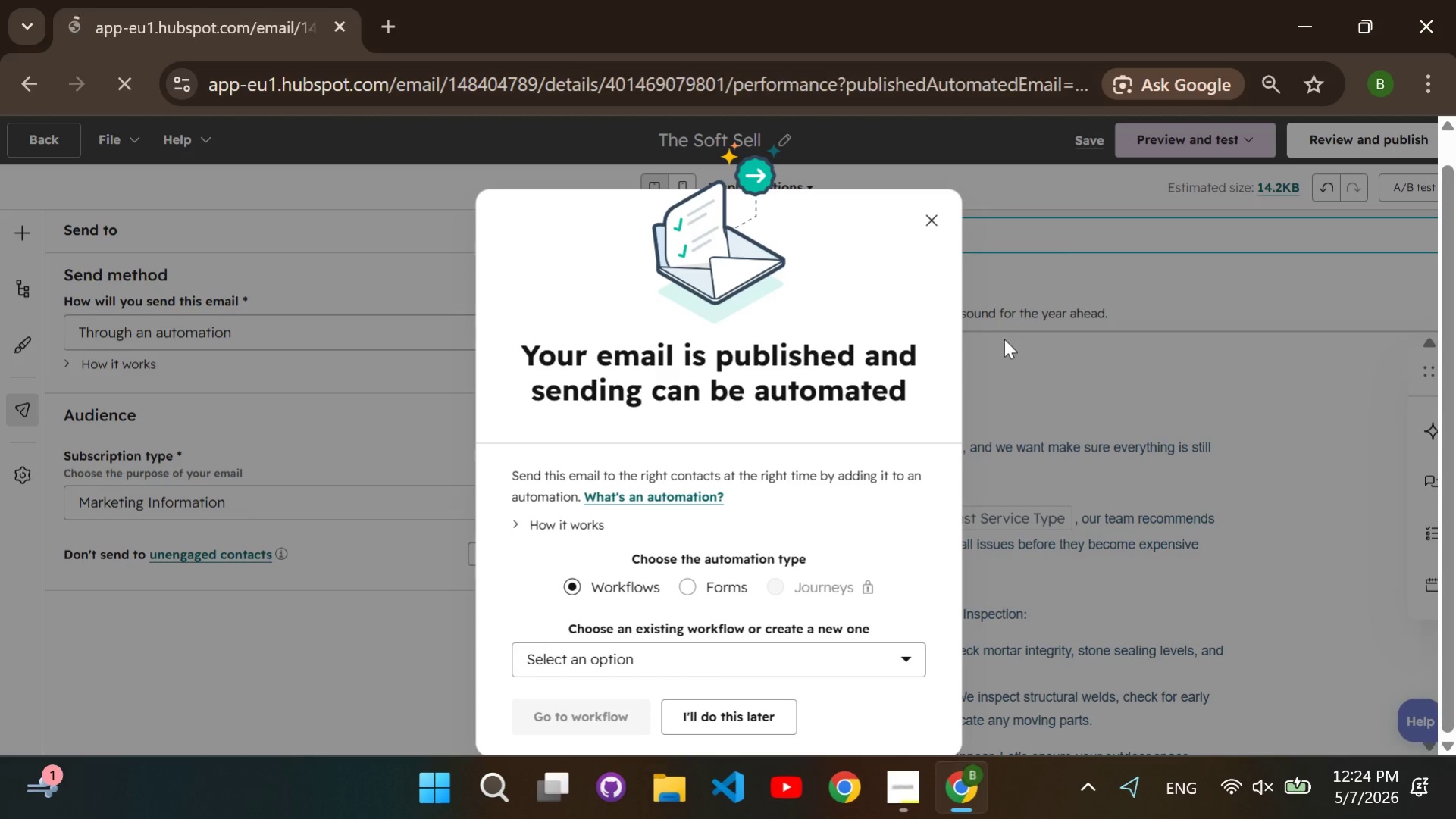 
left_click([1004, 339])
 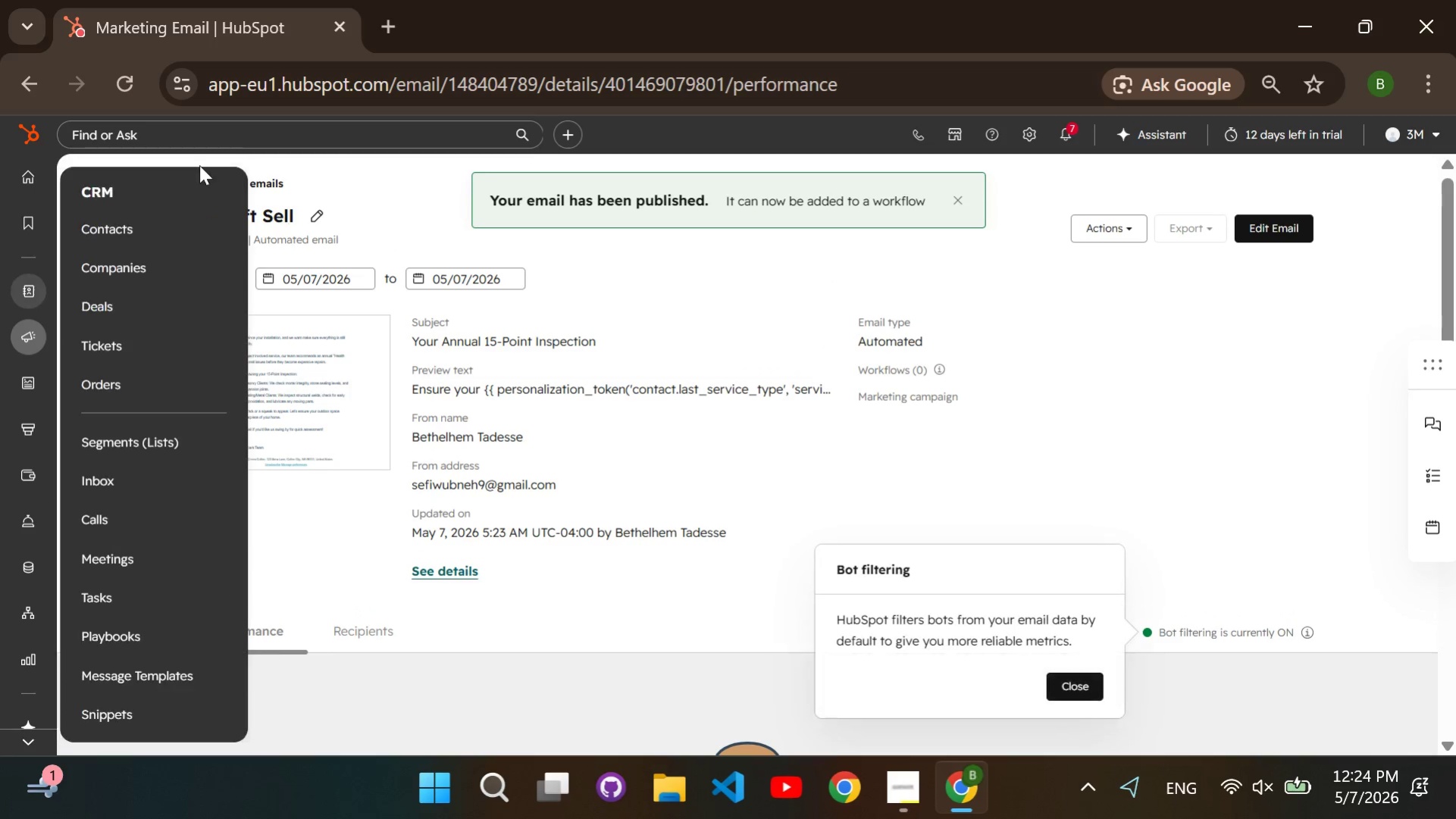 
left_click([265, 187])
 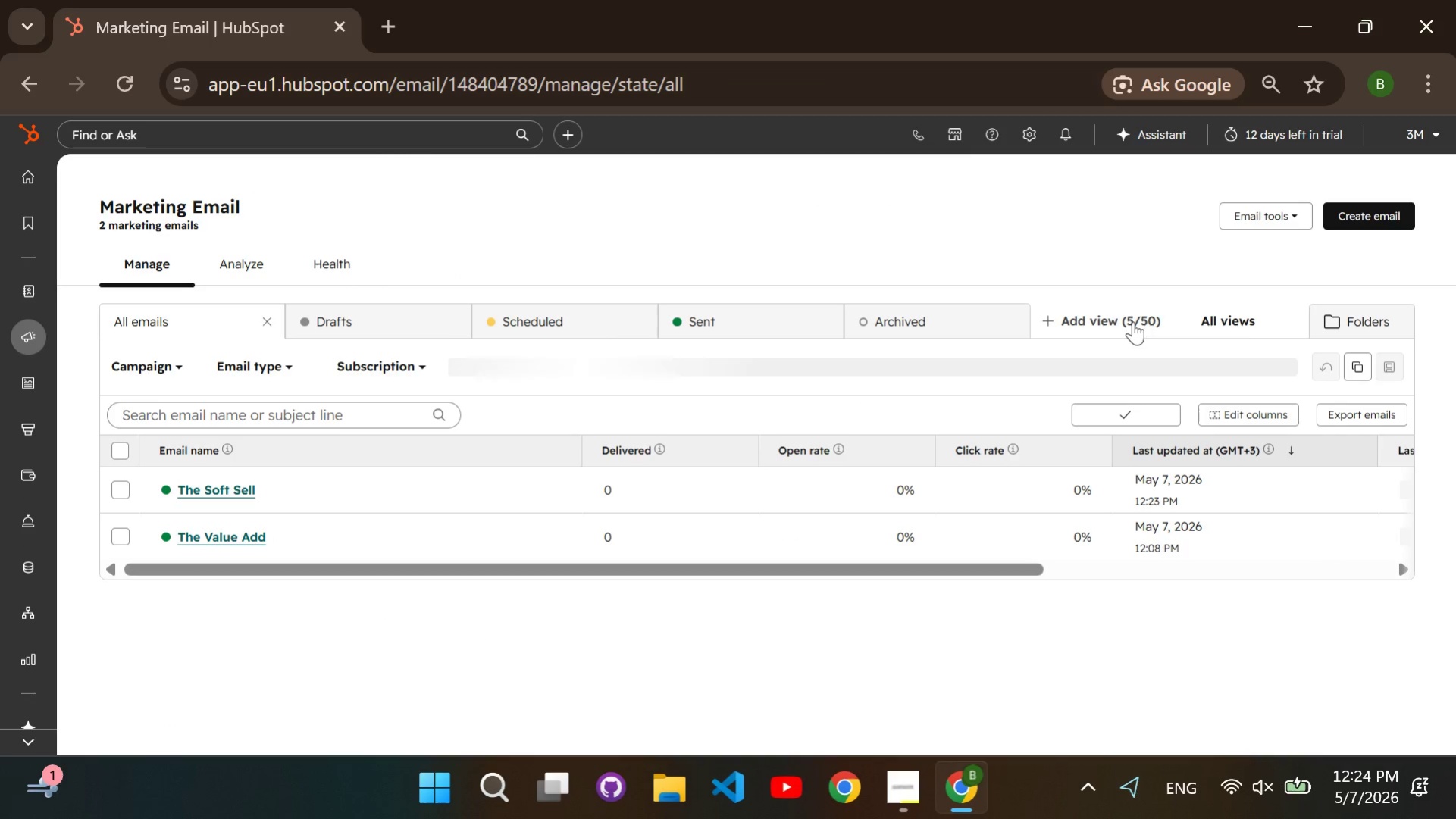 
wait(5.41)
 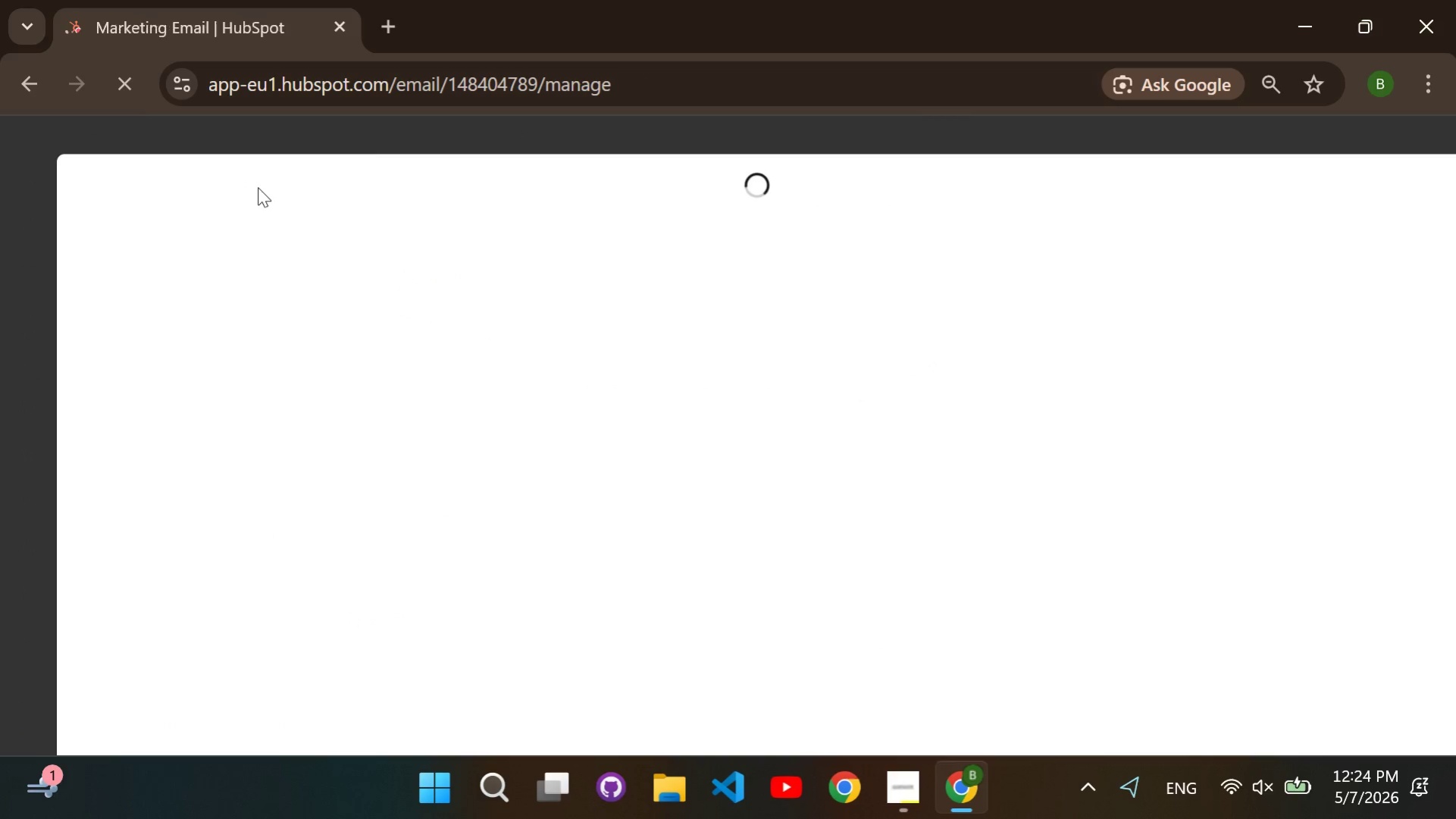 
left_click([1342, 217])
 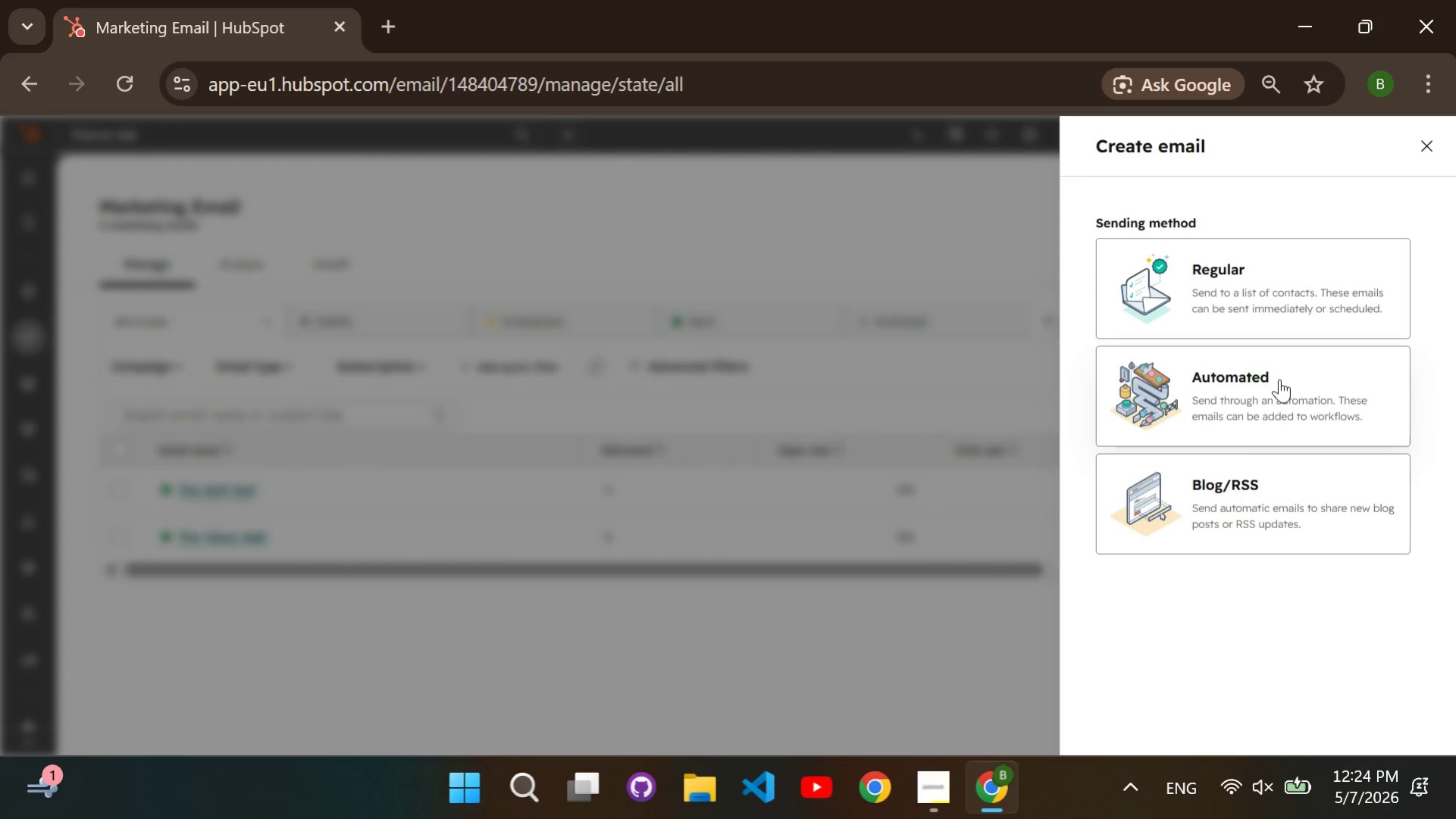 
left_click([1279, 379])
 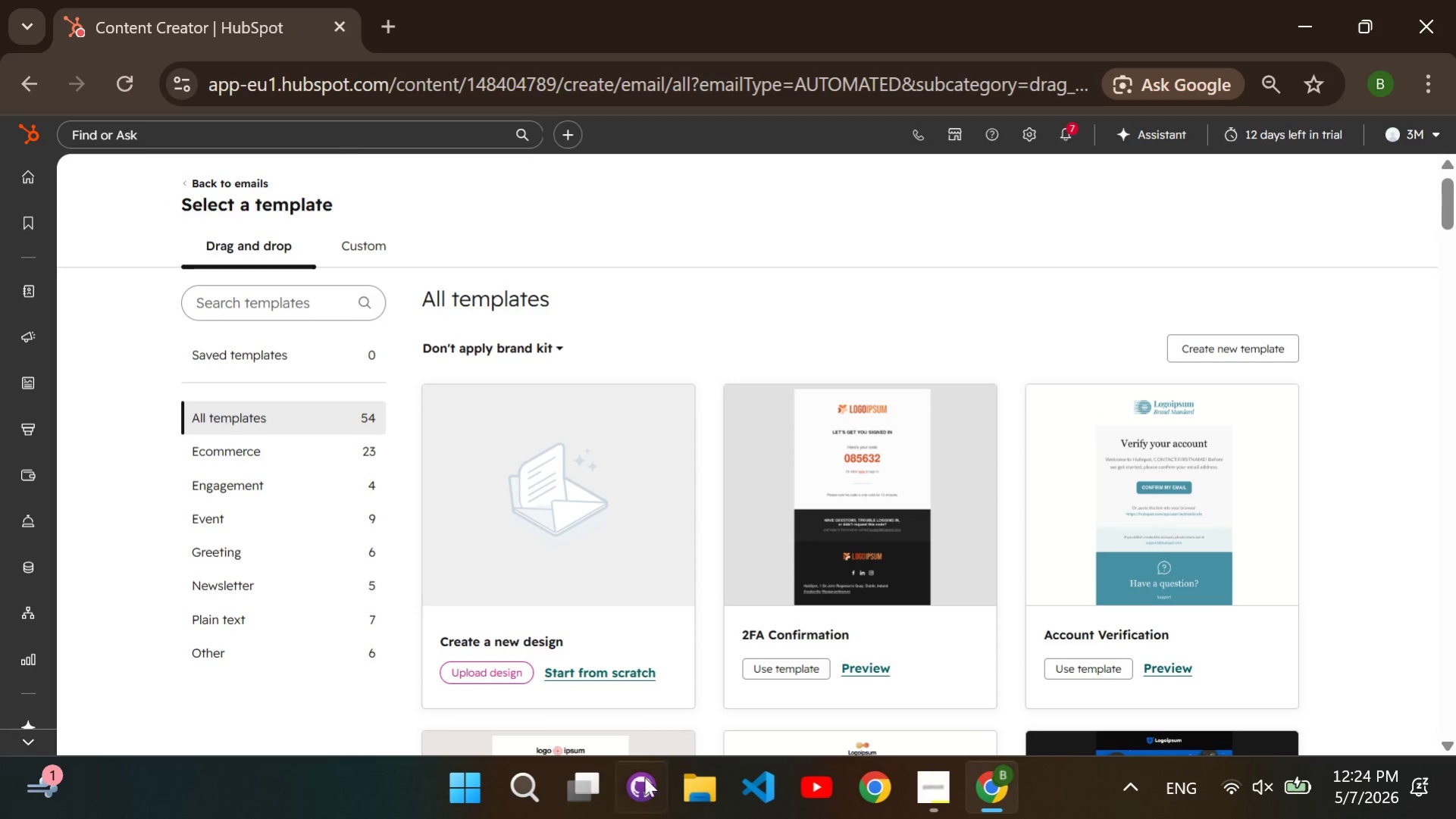 
wait(5.19)
 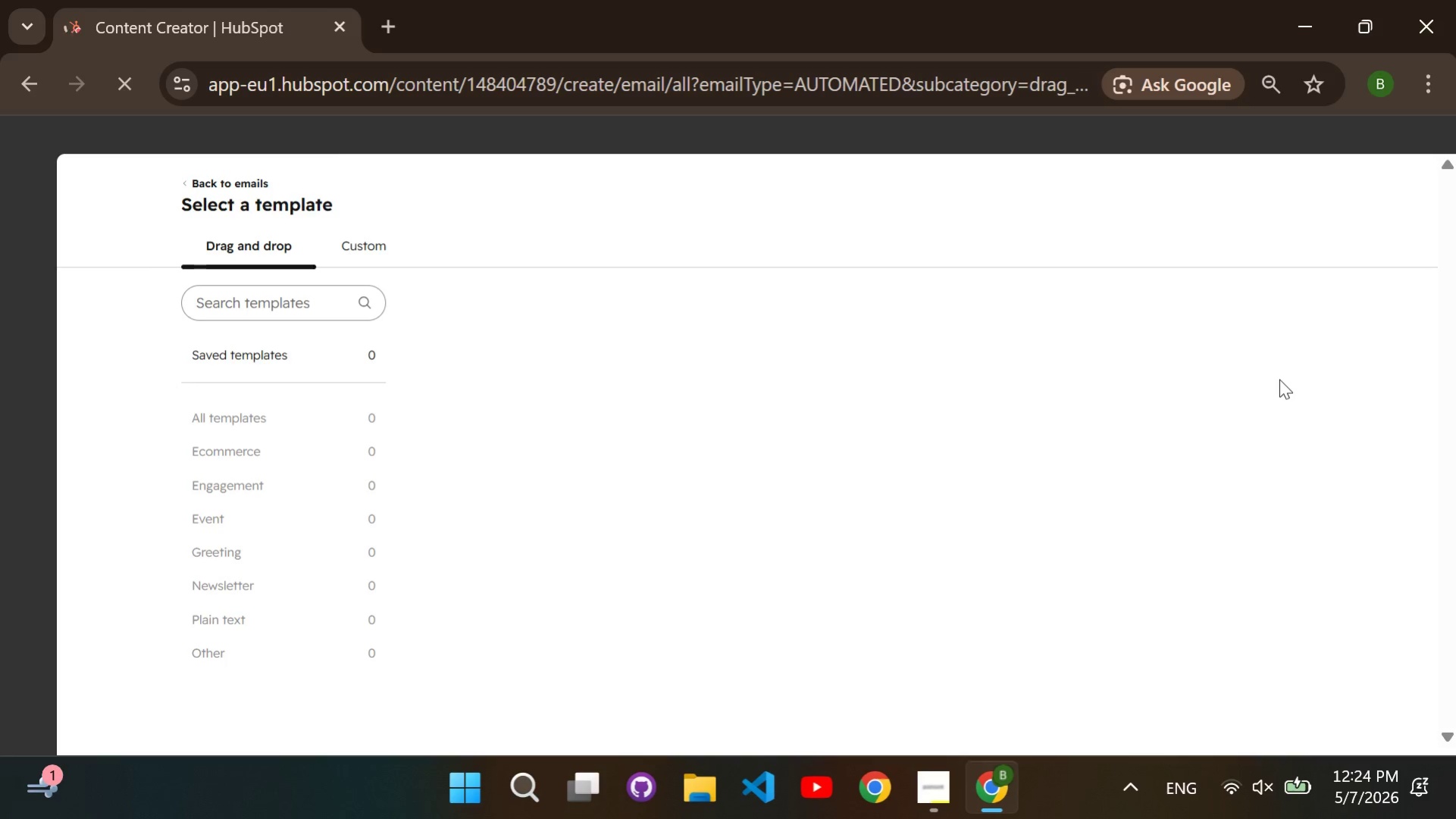 
left_click([631, 667])
 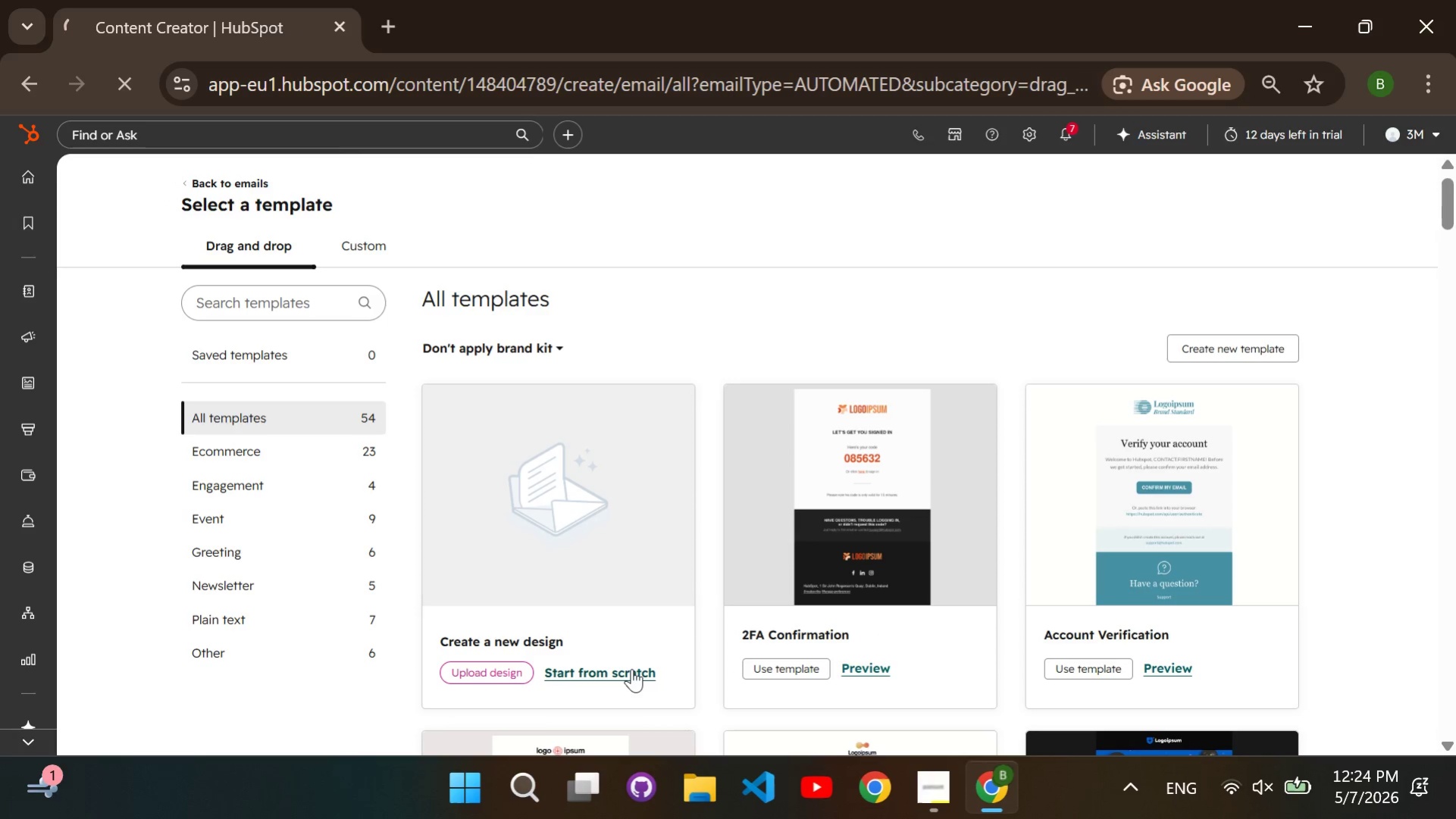 
left_click([591, 669])
 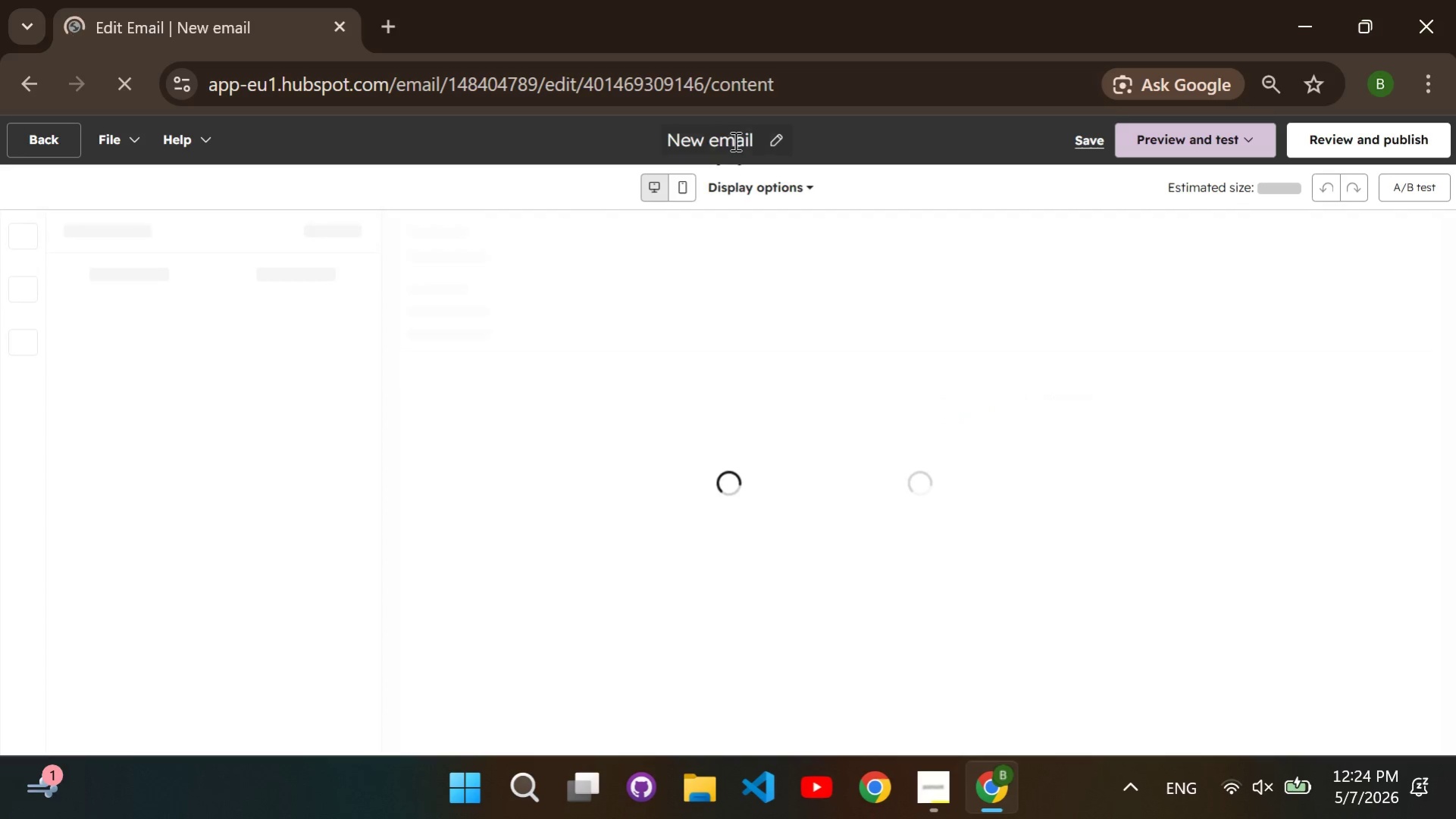 
left_click([753, 139])
 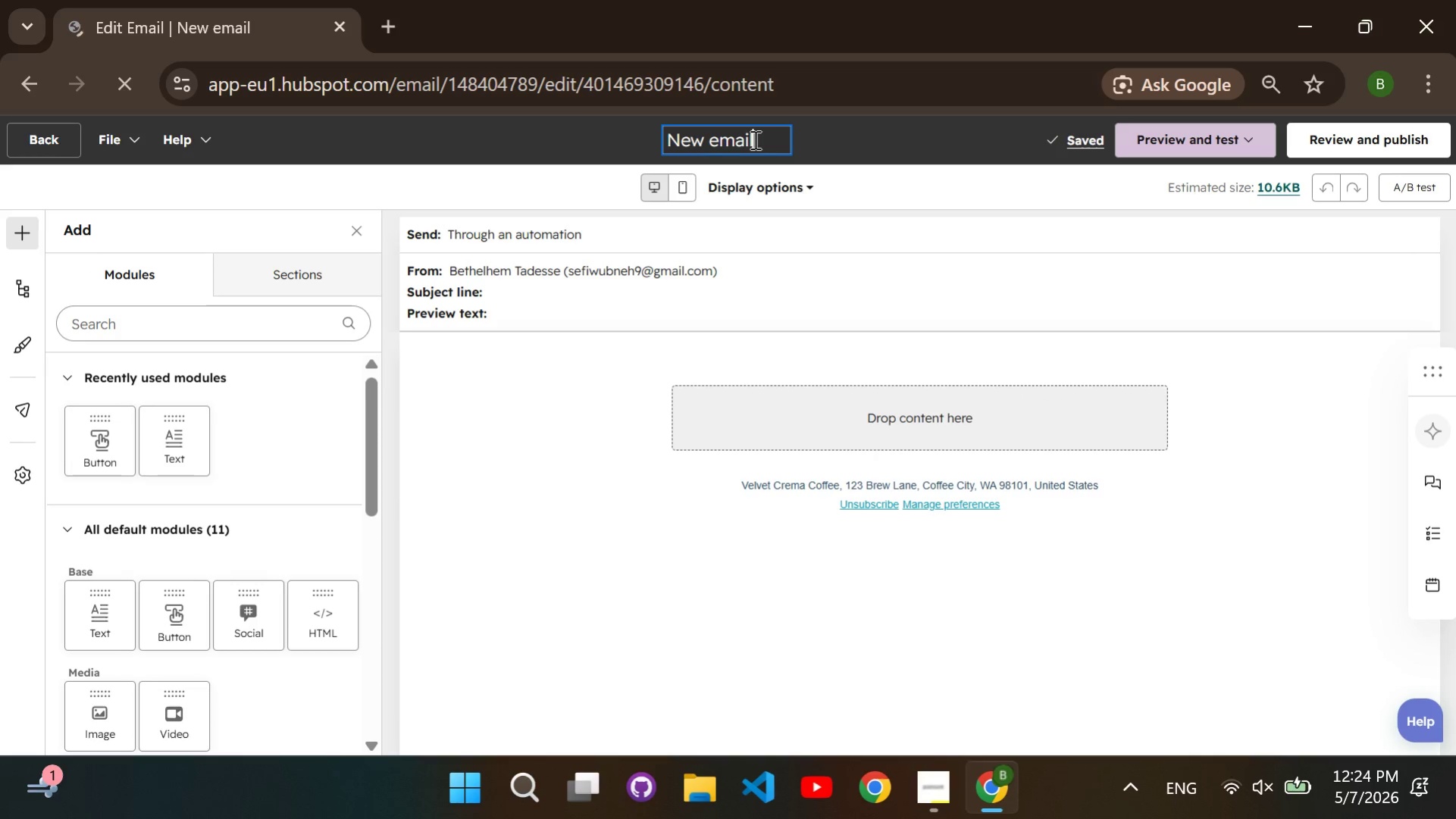 
key(Backspace)
key(Backspace)
key(Backspace)
type(Social Proof)
 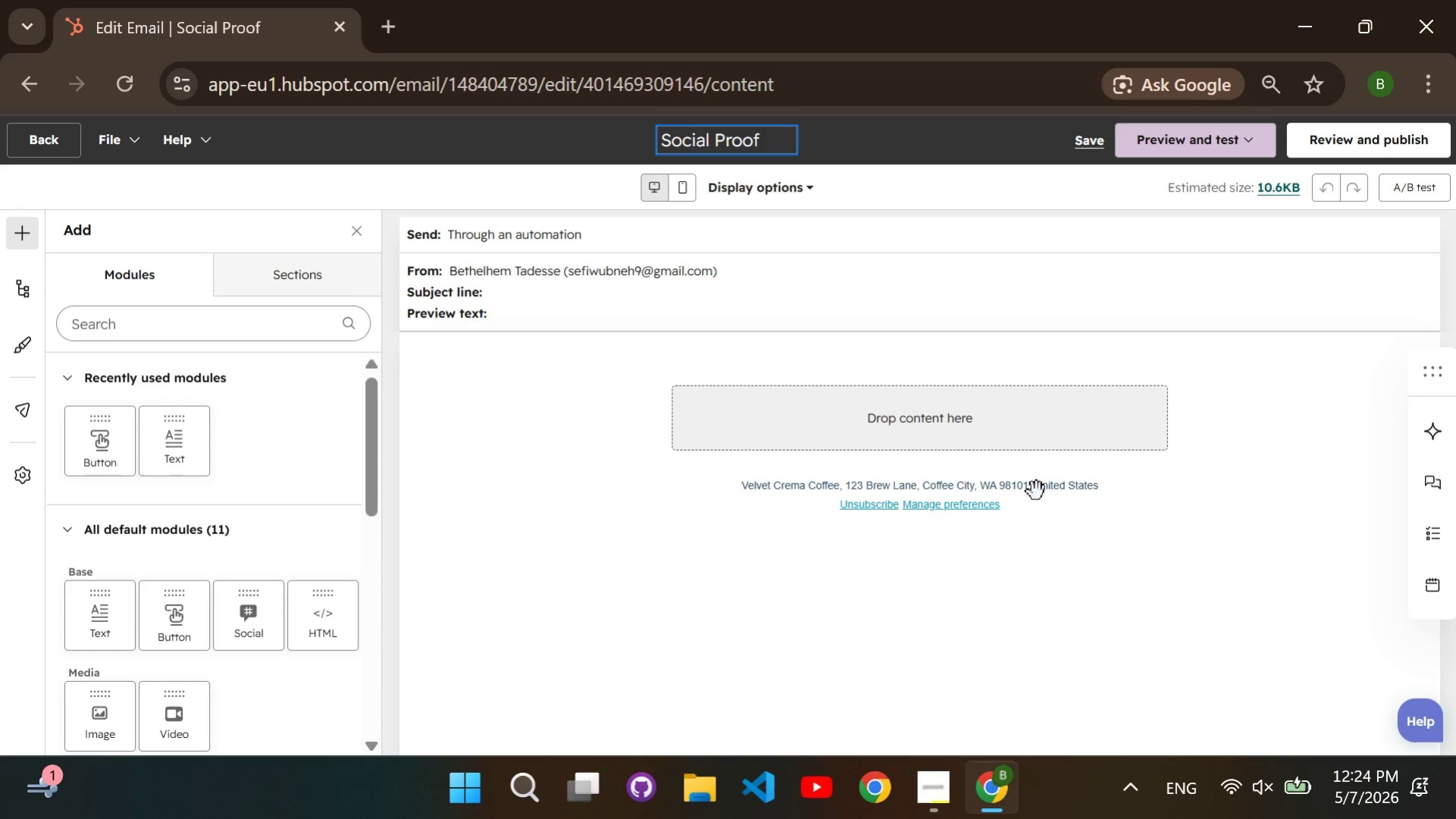 
left_click([521, 287])
 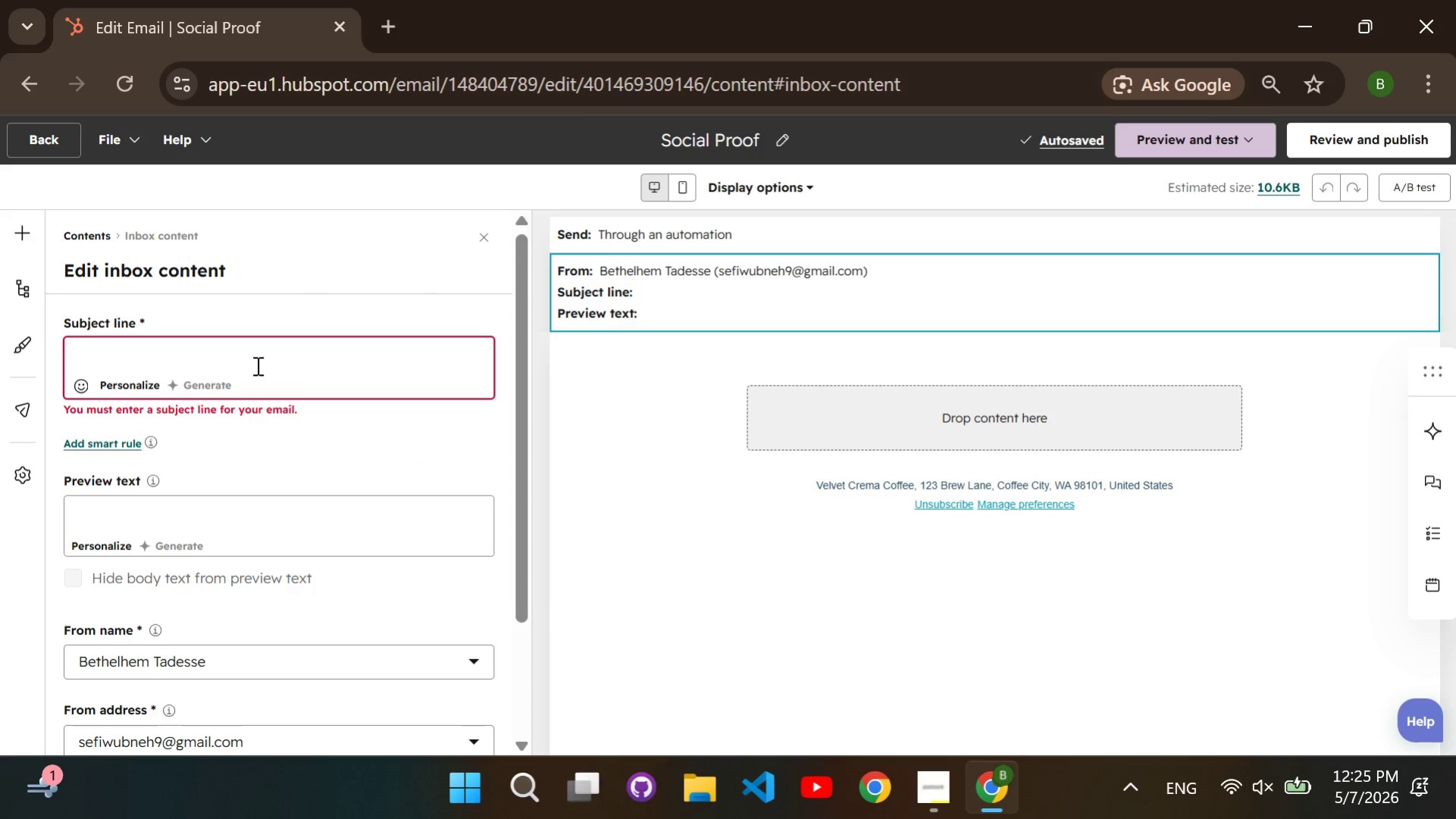 
left_click([256, 365])
 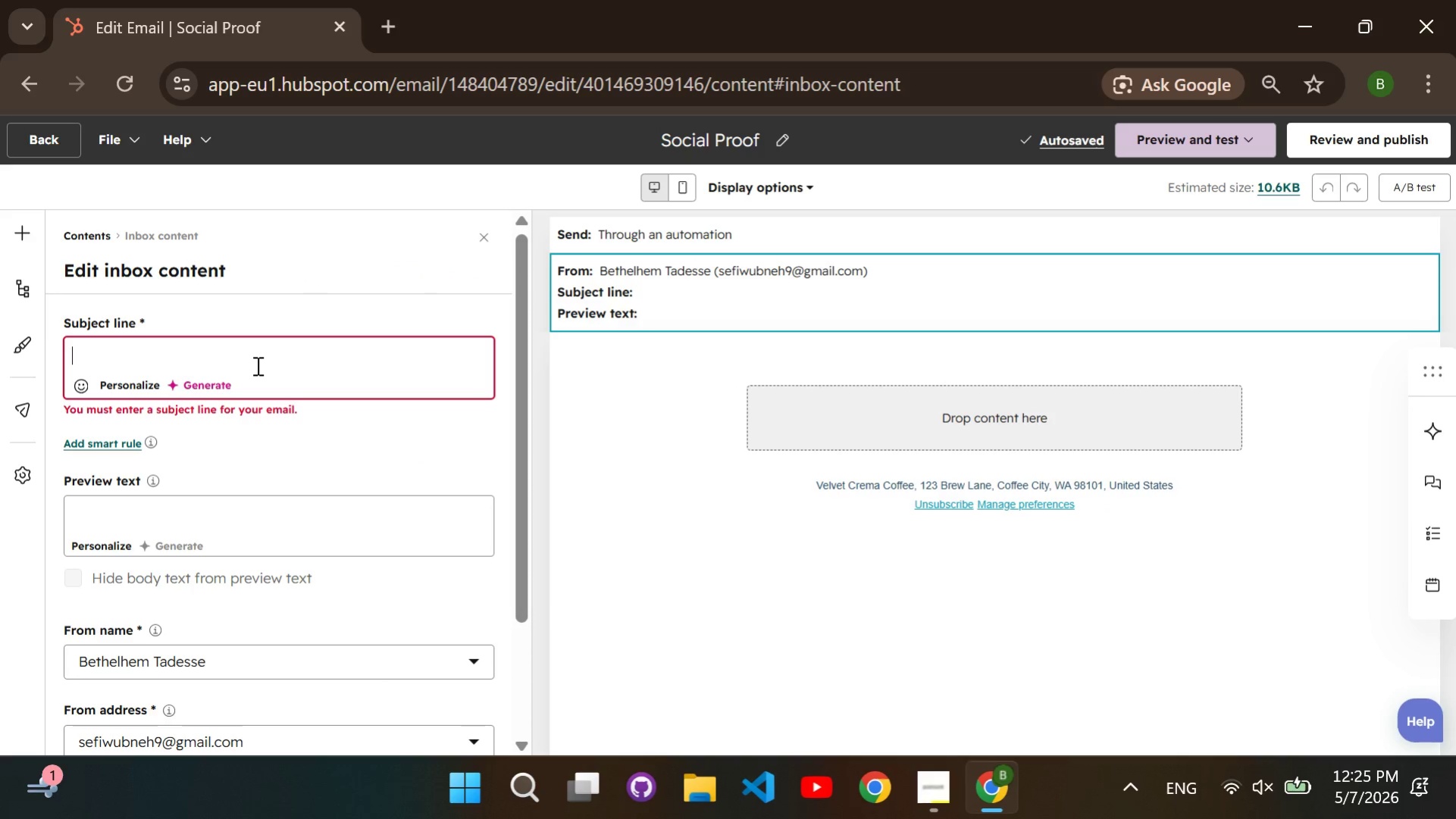 
type(New Project spotlight in )
 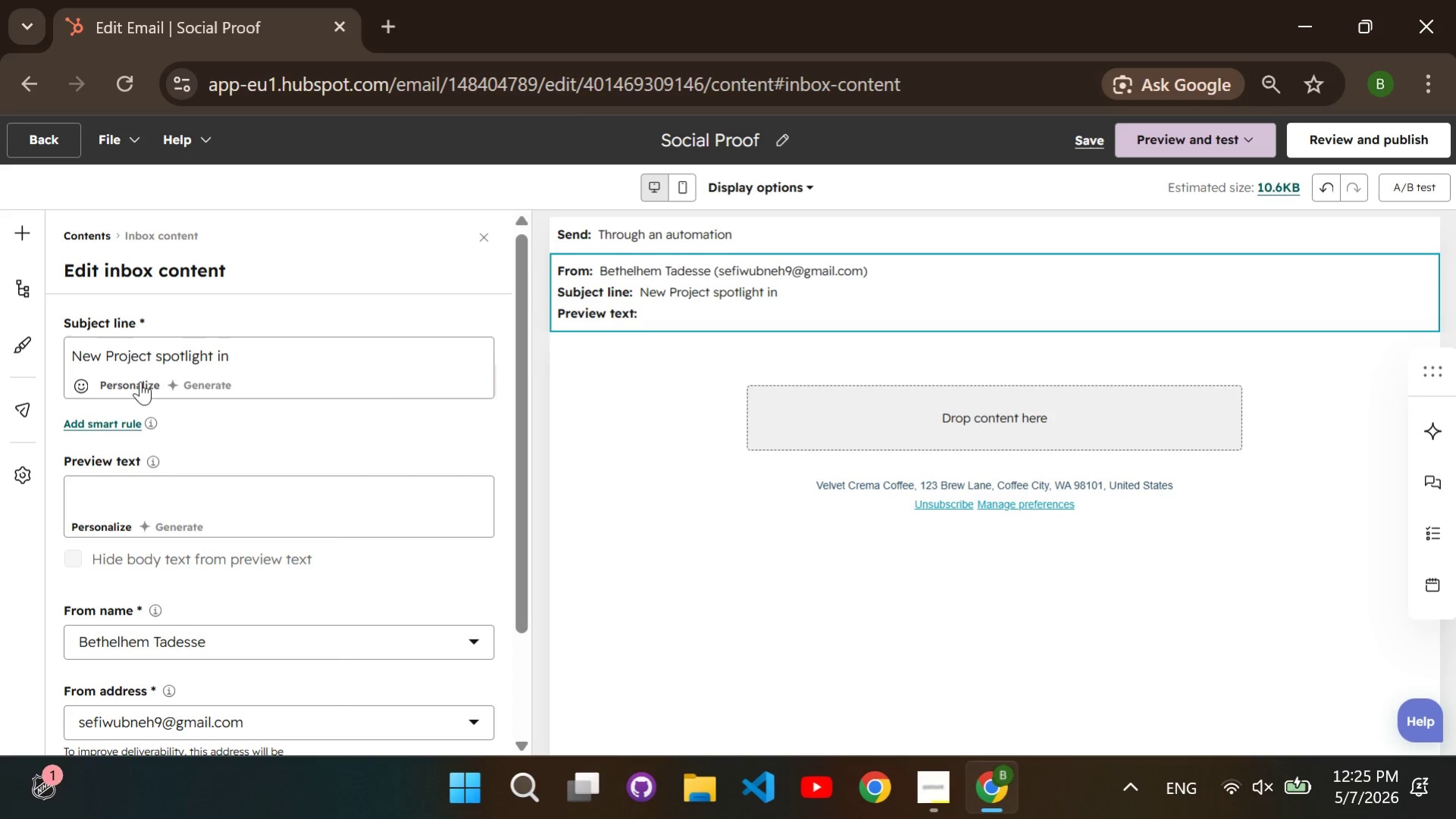 
left_click([140, 381])
 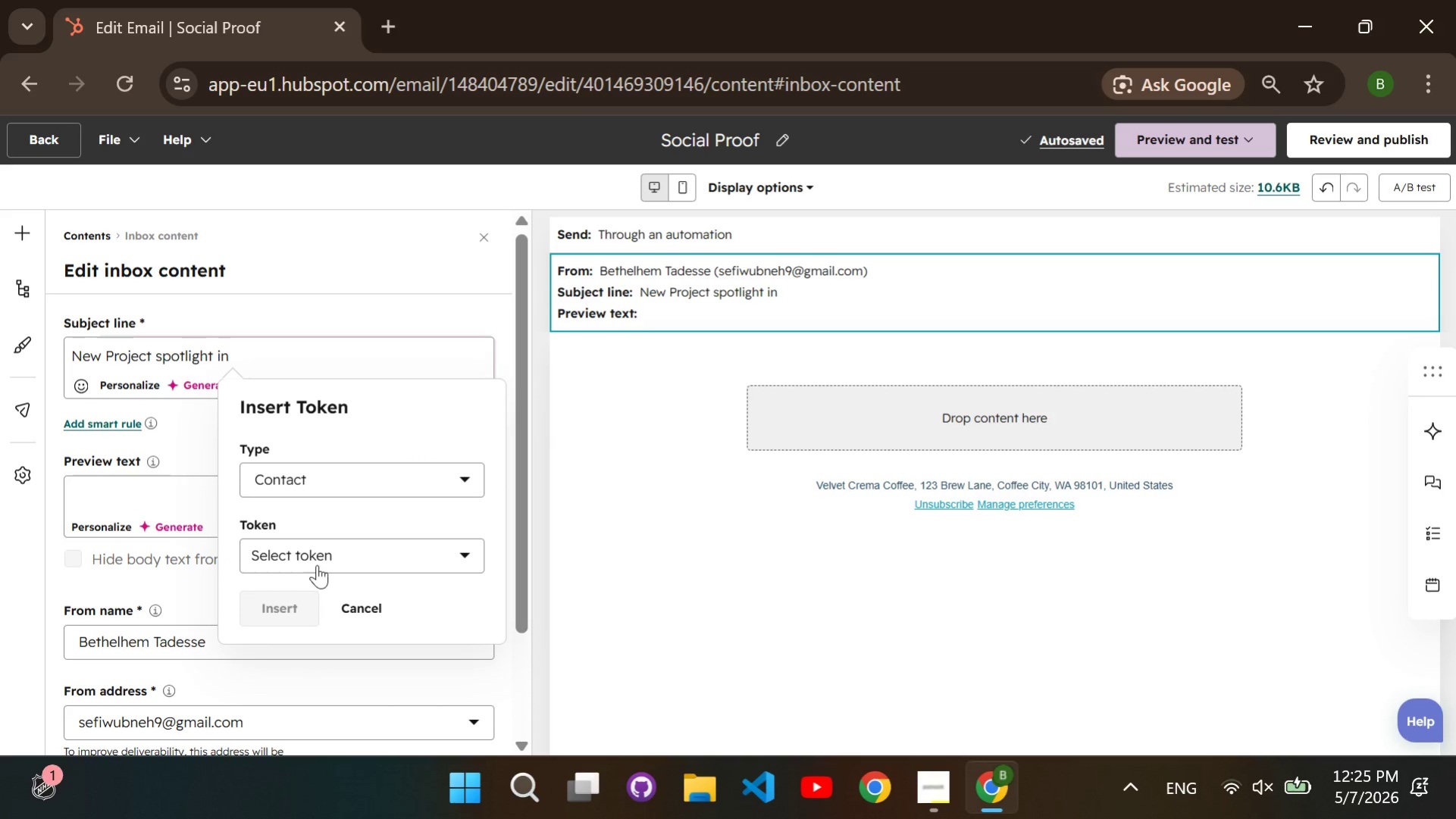 
left_click([316, 555])
 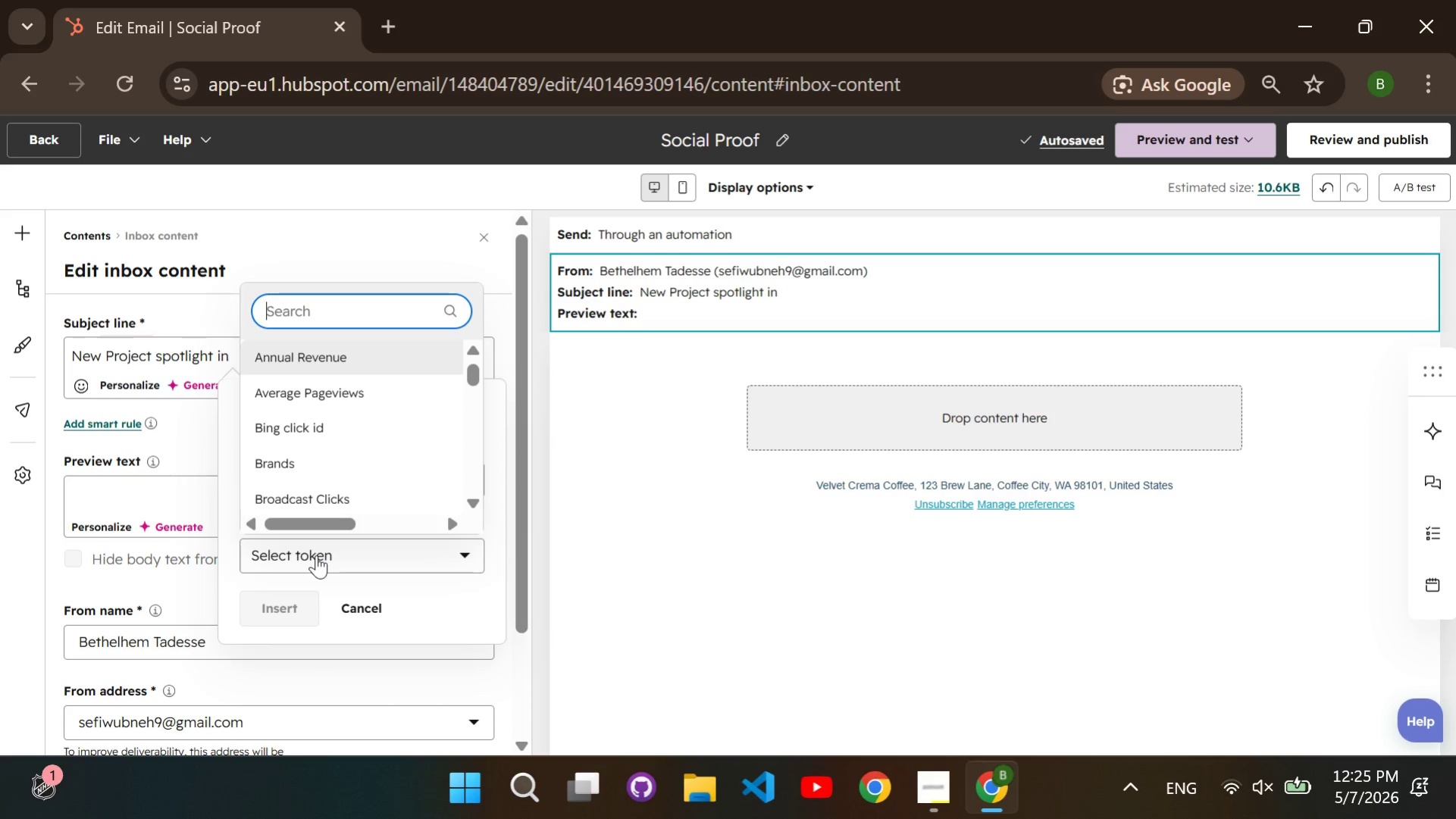 
type(zipb)
key(Backspace)
type( code)
 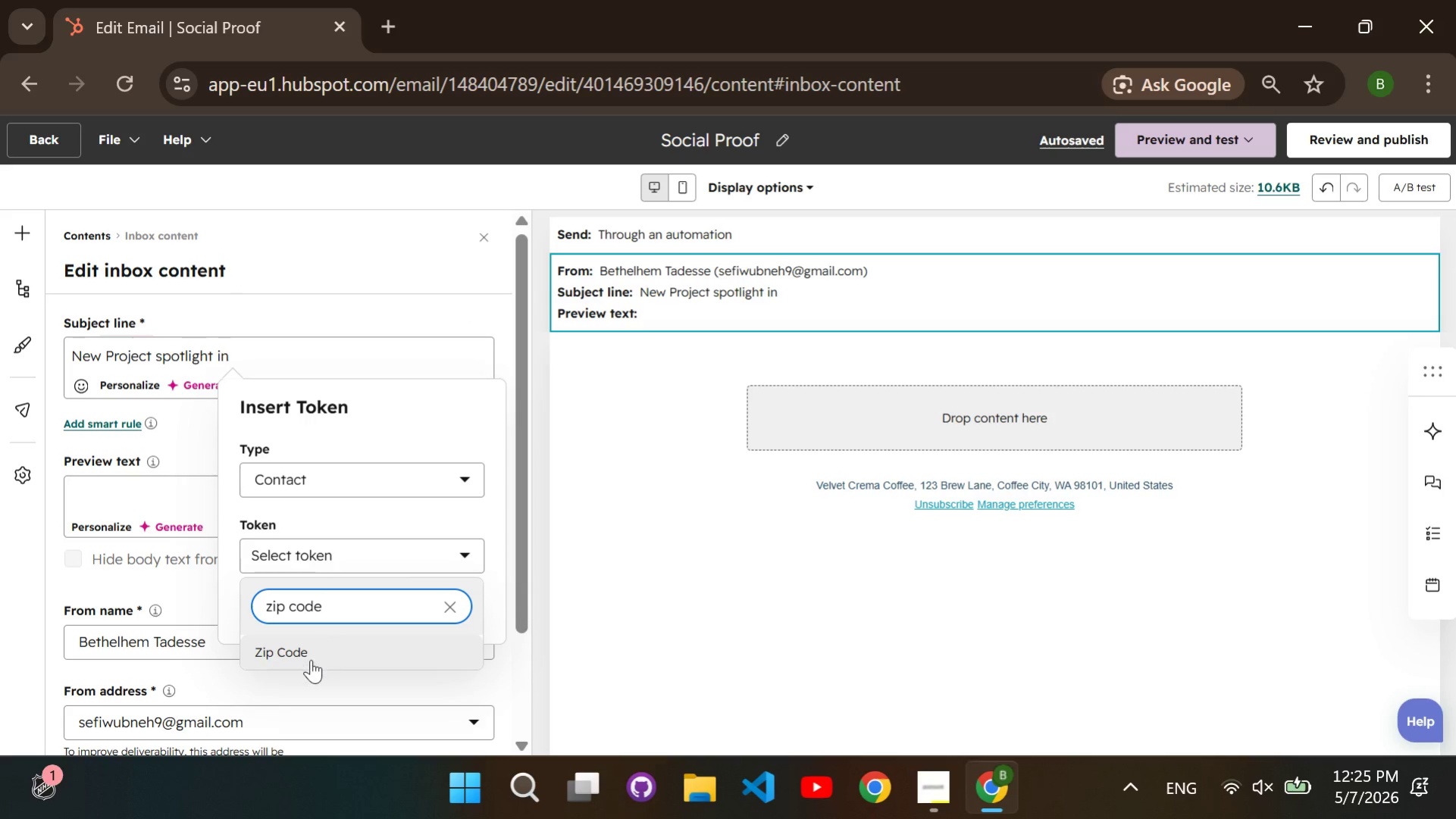 
double_click([311, 659])
 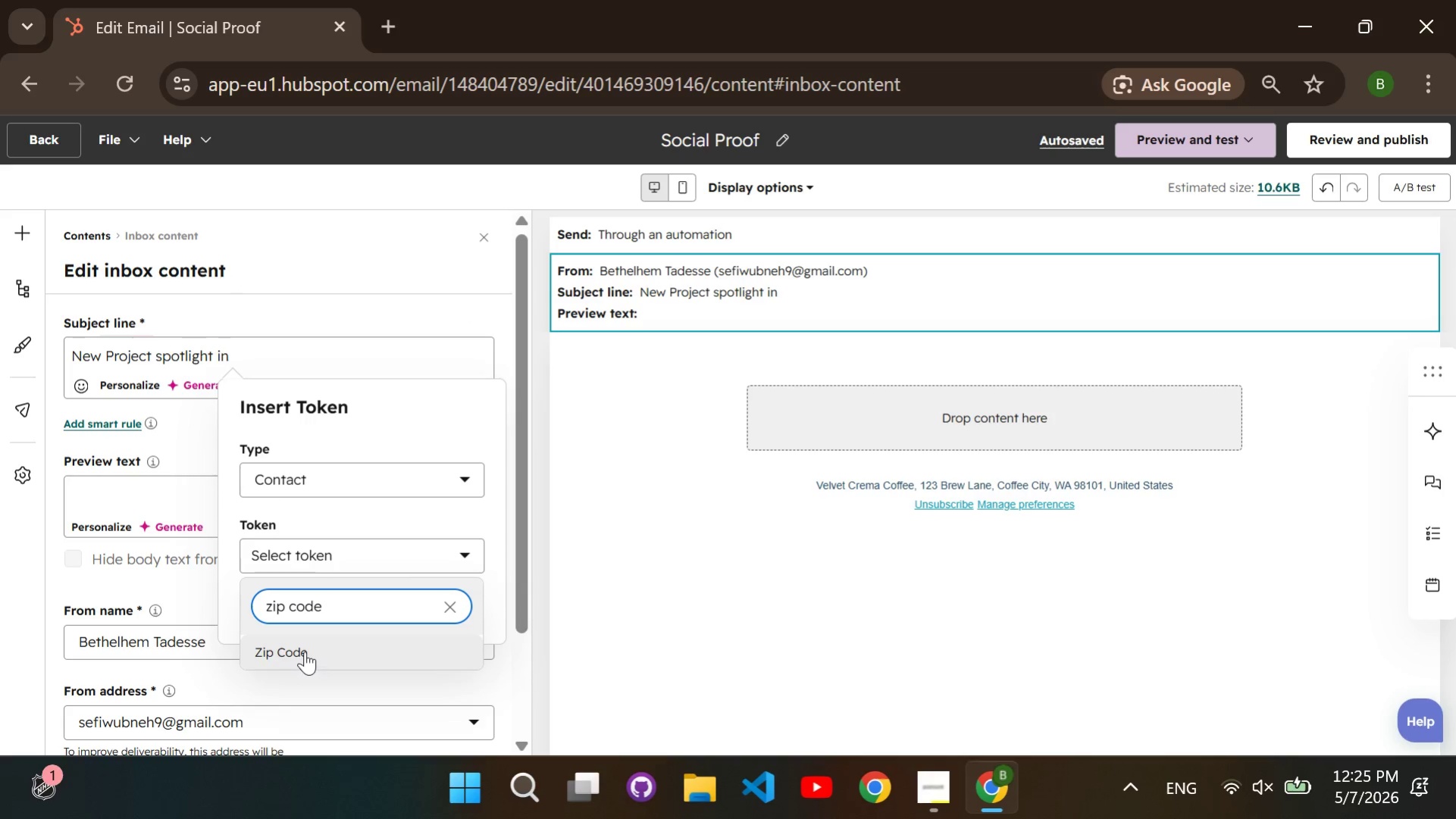 
left_click([305, 654])
 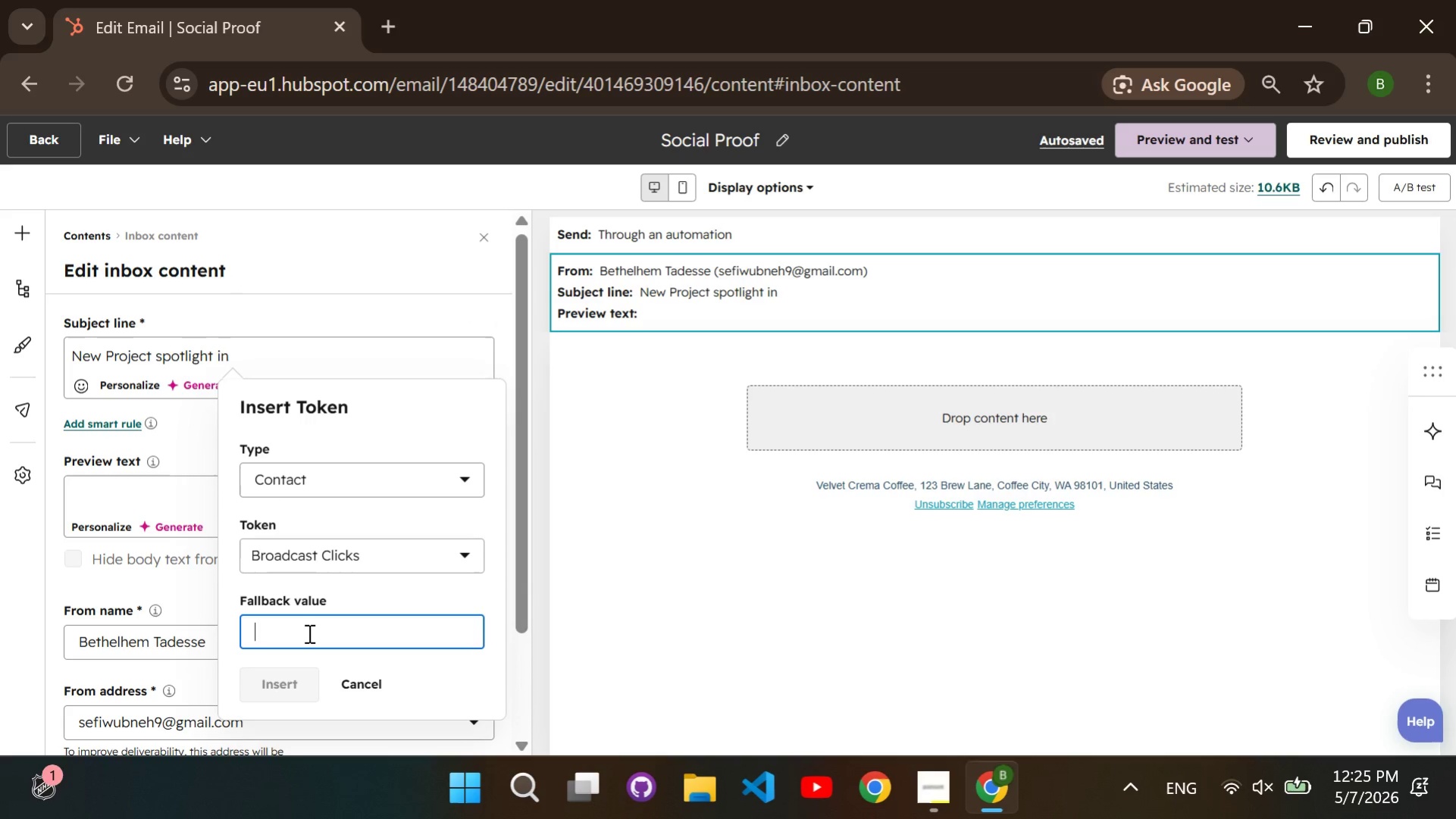 
left_click([308, 633])
 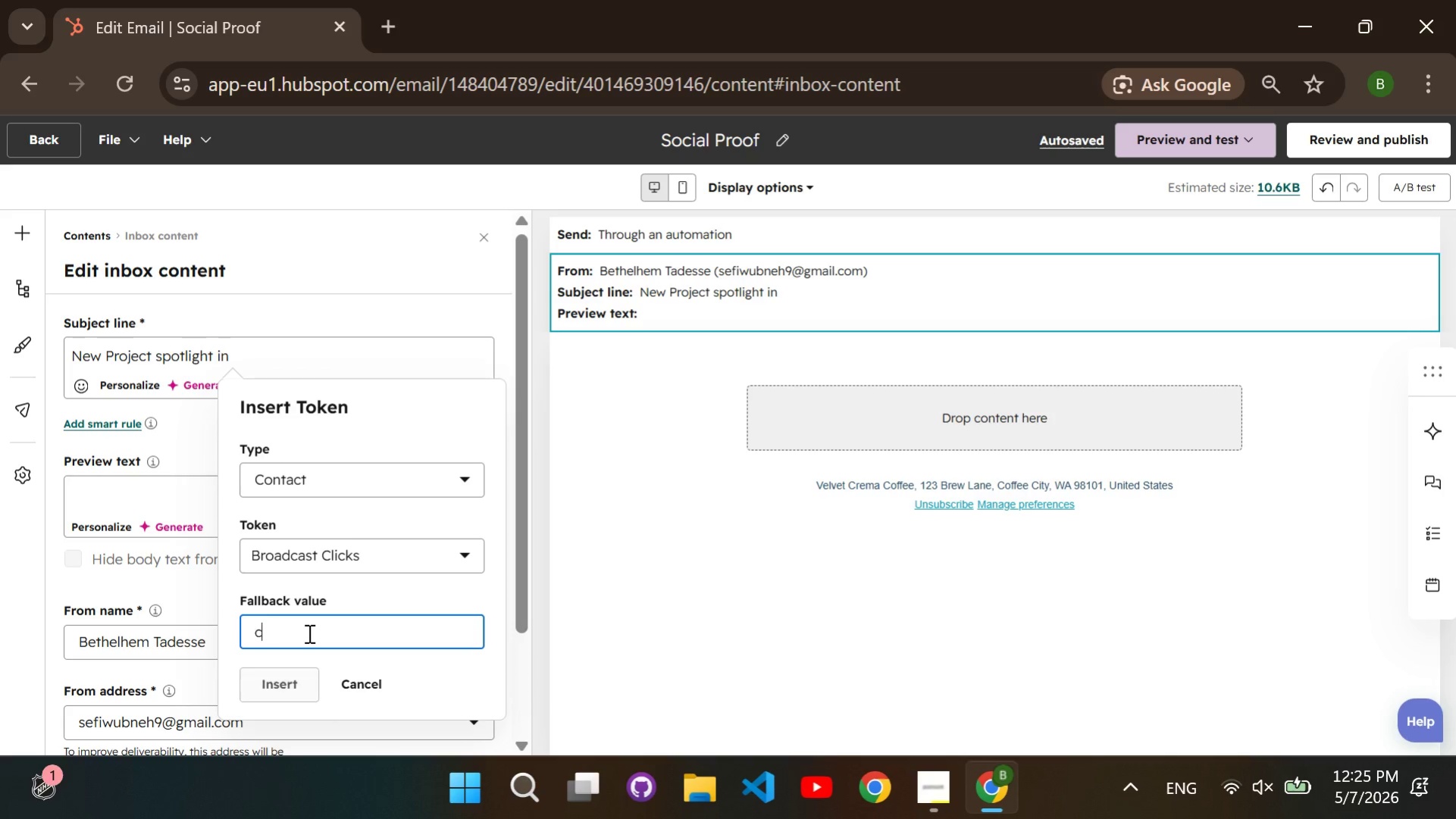 
type(code)
 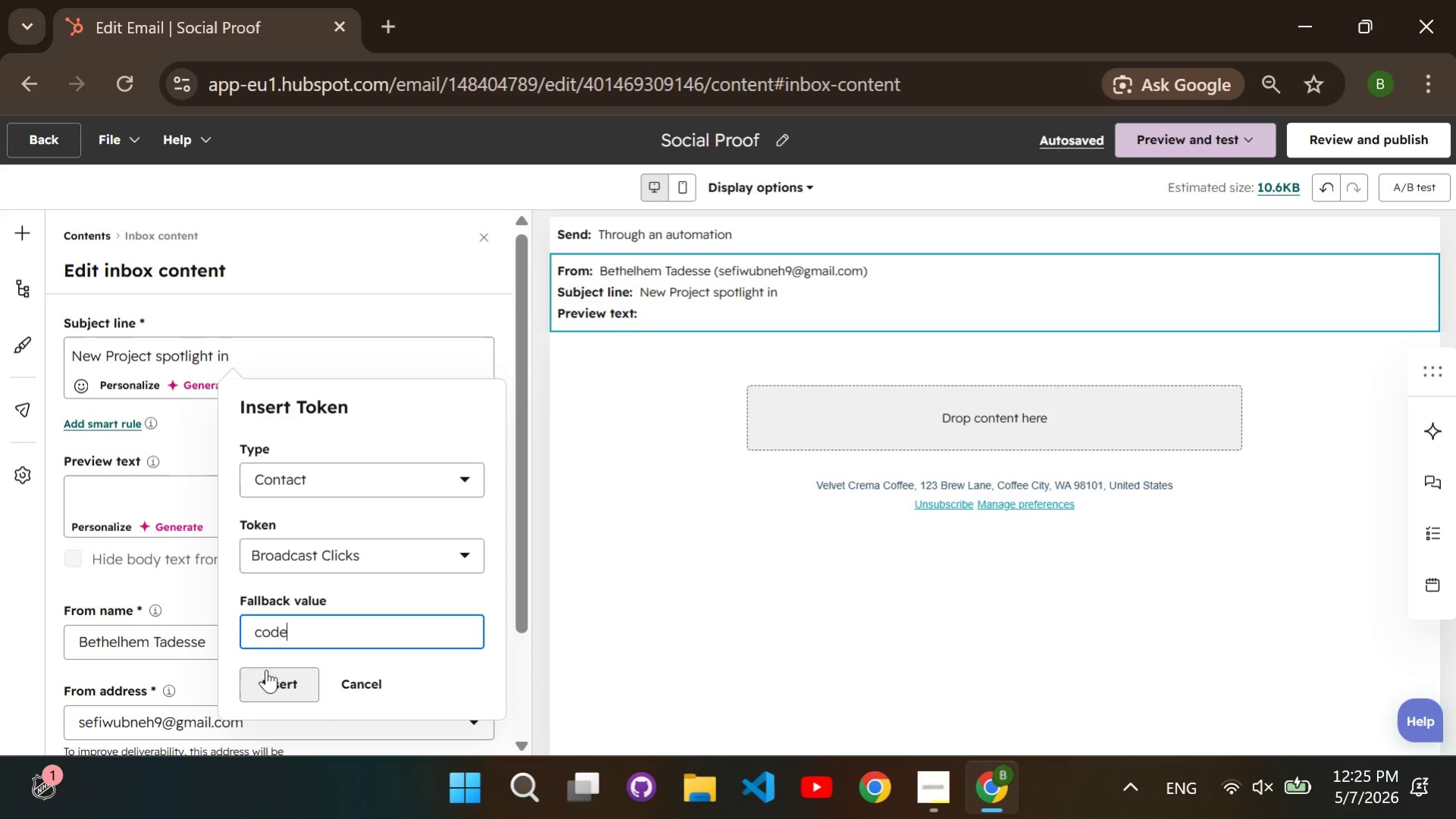 
left_click([276, 675])
 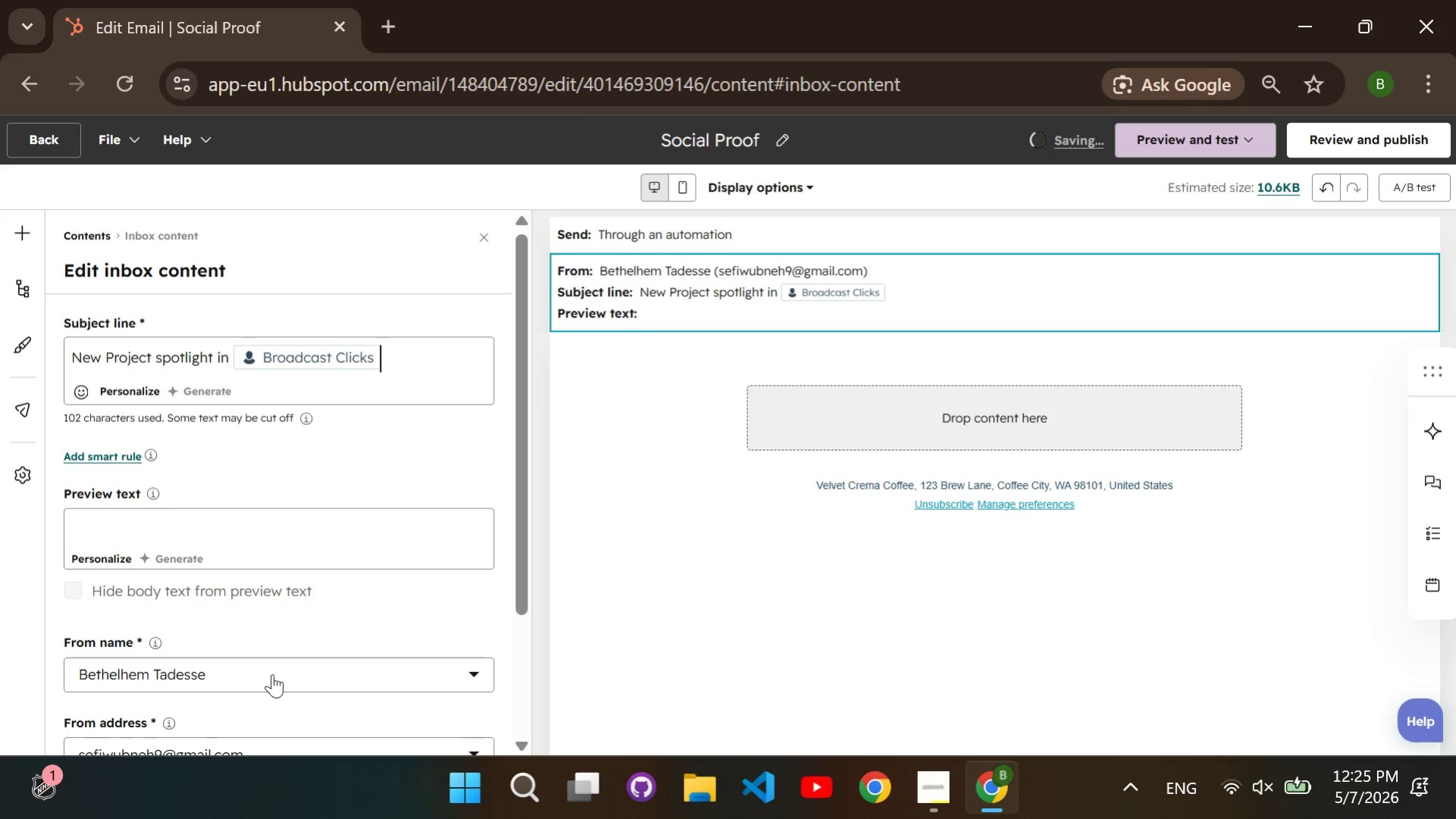 
double_click([236, 536])
 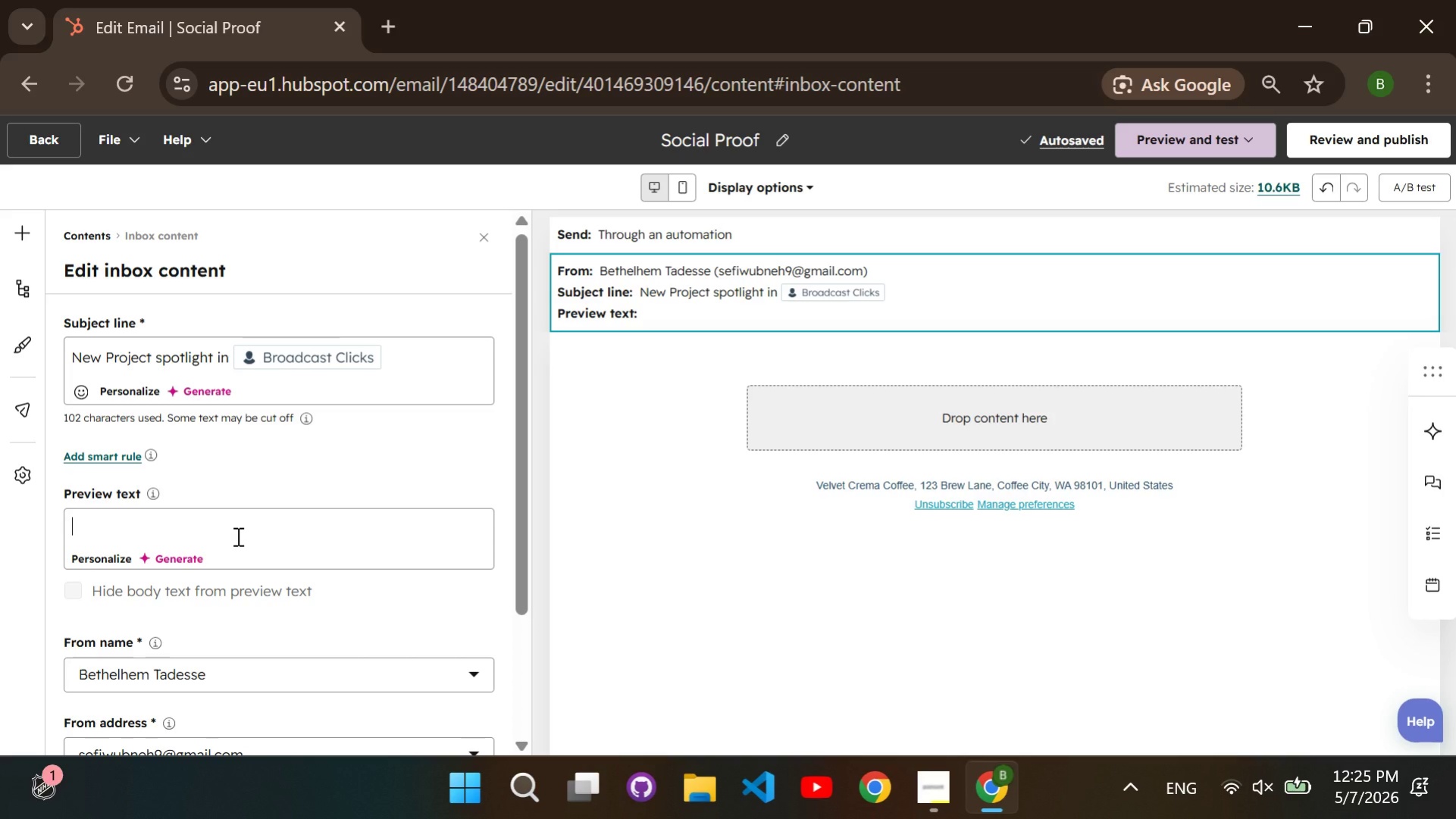 
type(See hi)
key(Backspace)
type(ow we recently transformed a space near you.)
 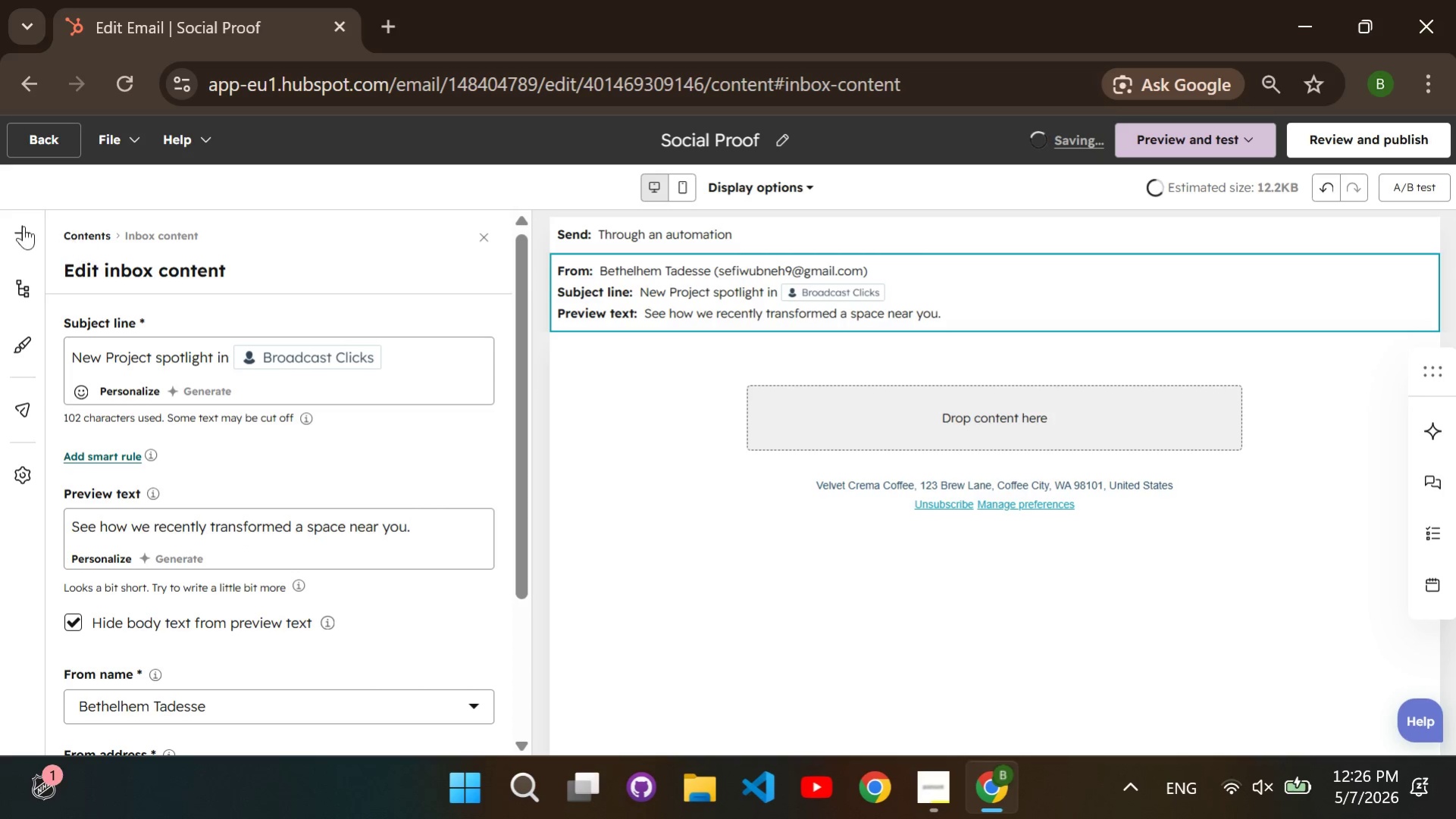 
left_click([23, 226])
 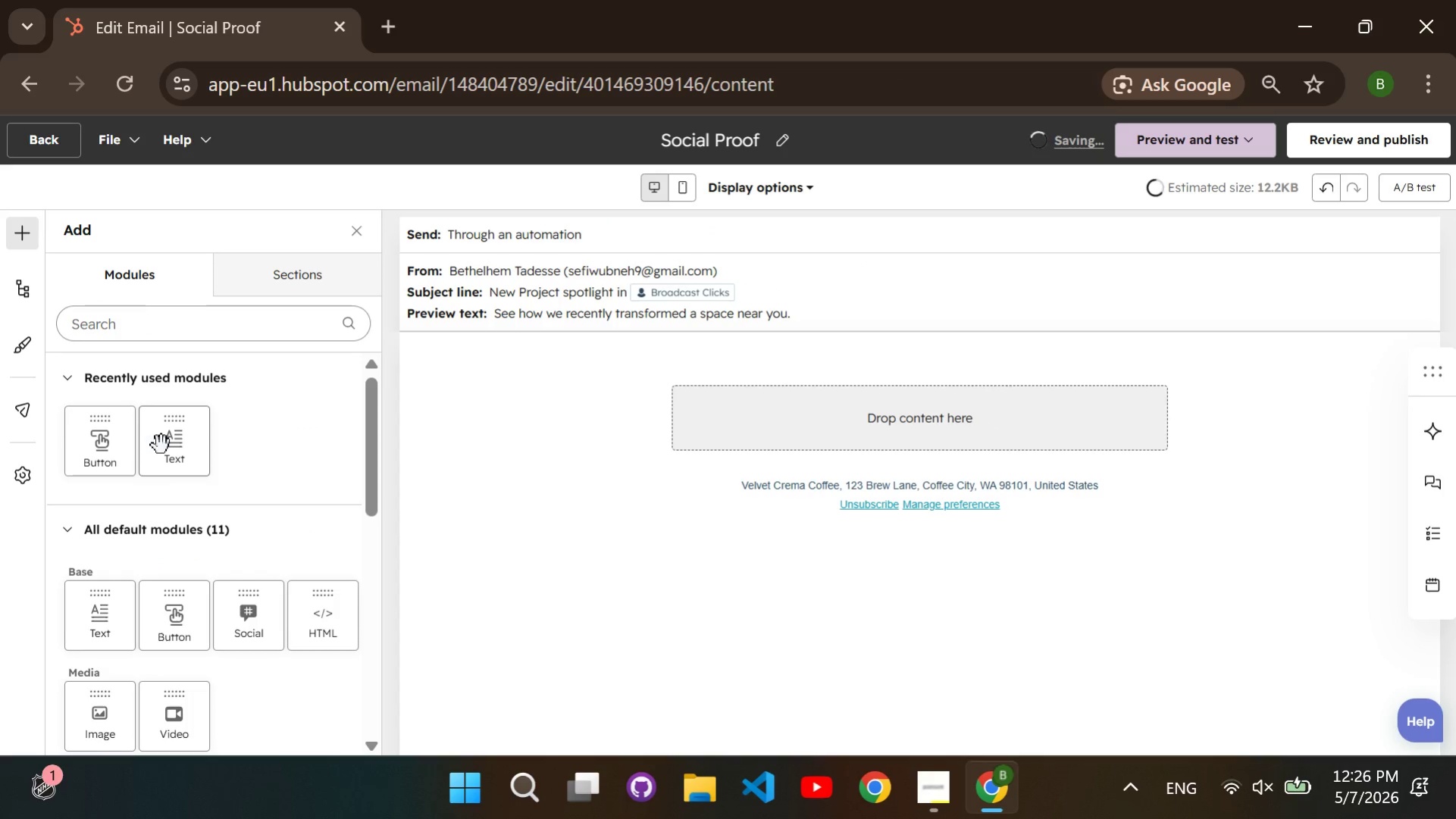 
left_click([161, 445])
 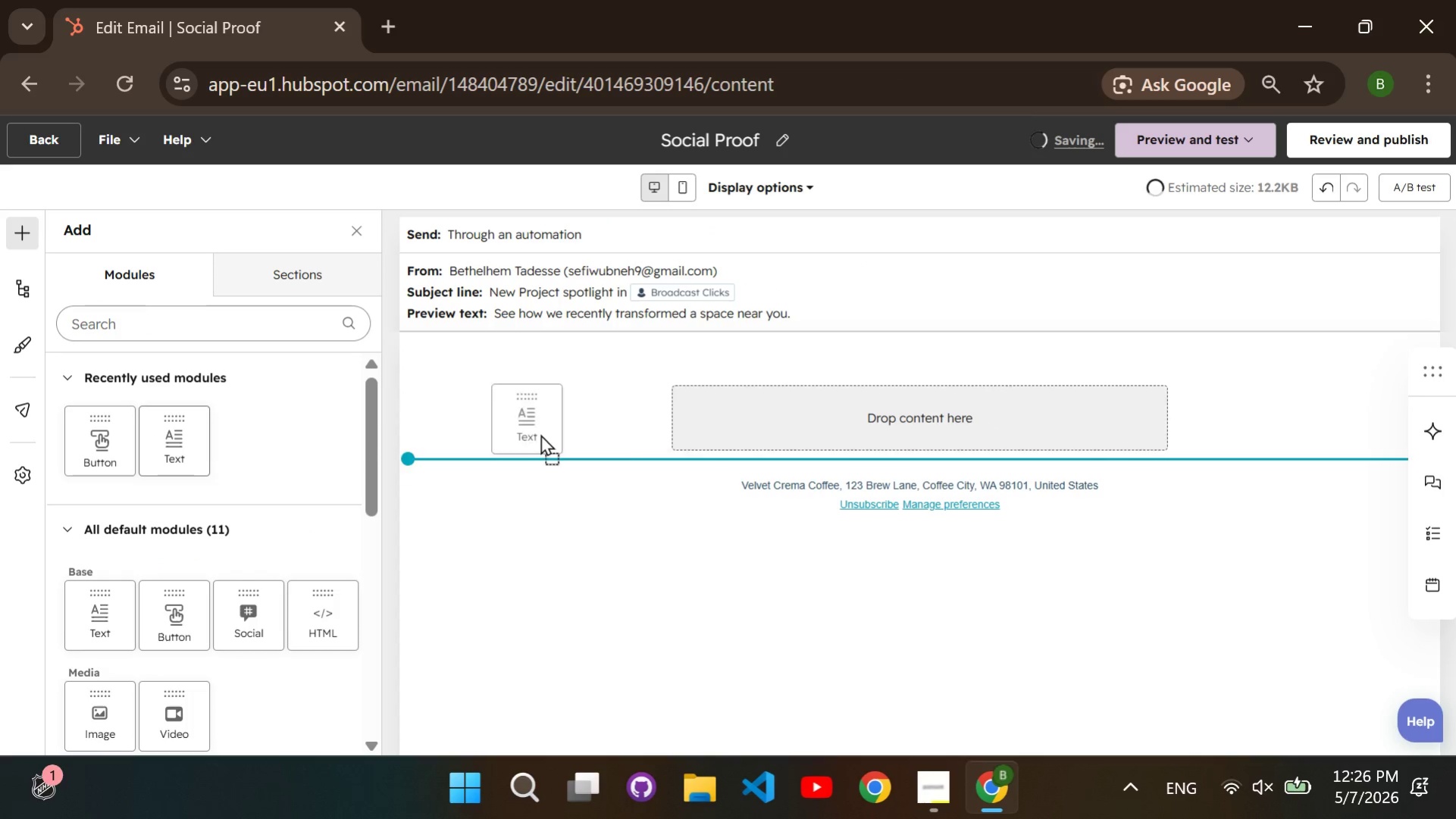 
left_click_drag(start_coordinate=[162, 456], to_coordinate=[759, 432])
 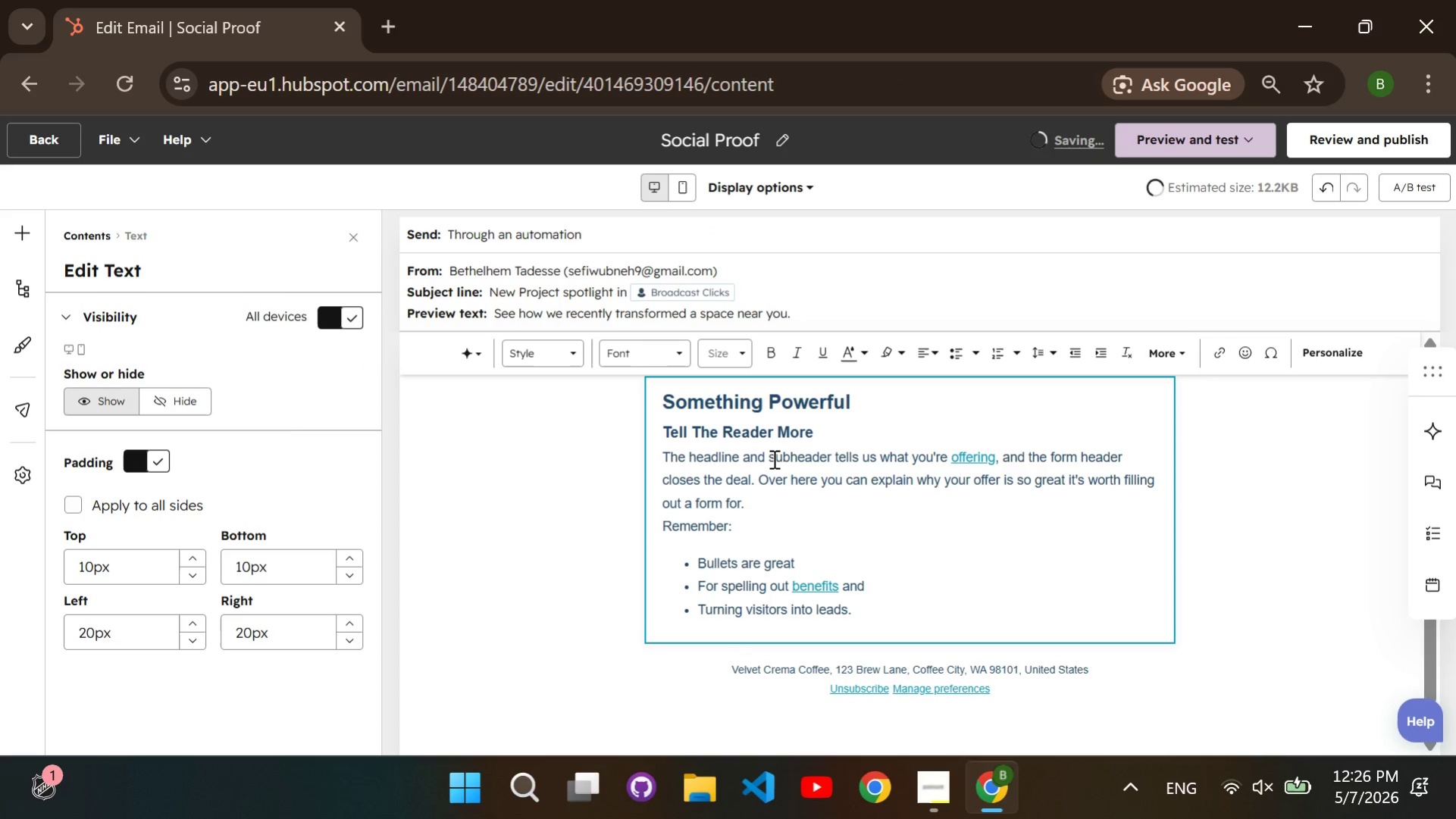 
left_click([772, 458])
 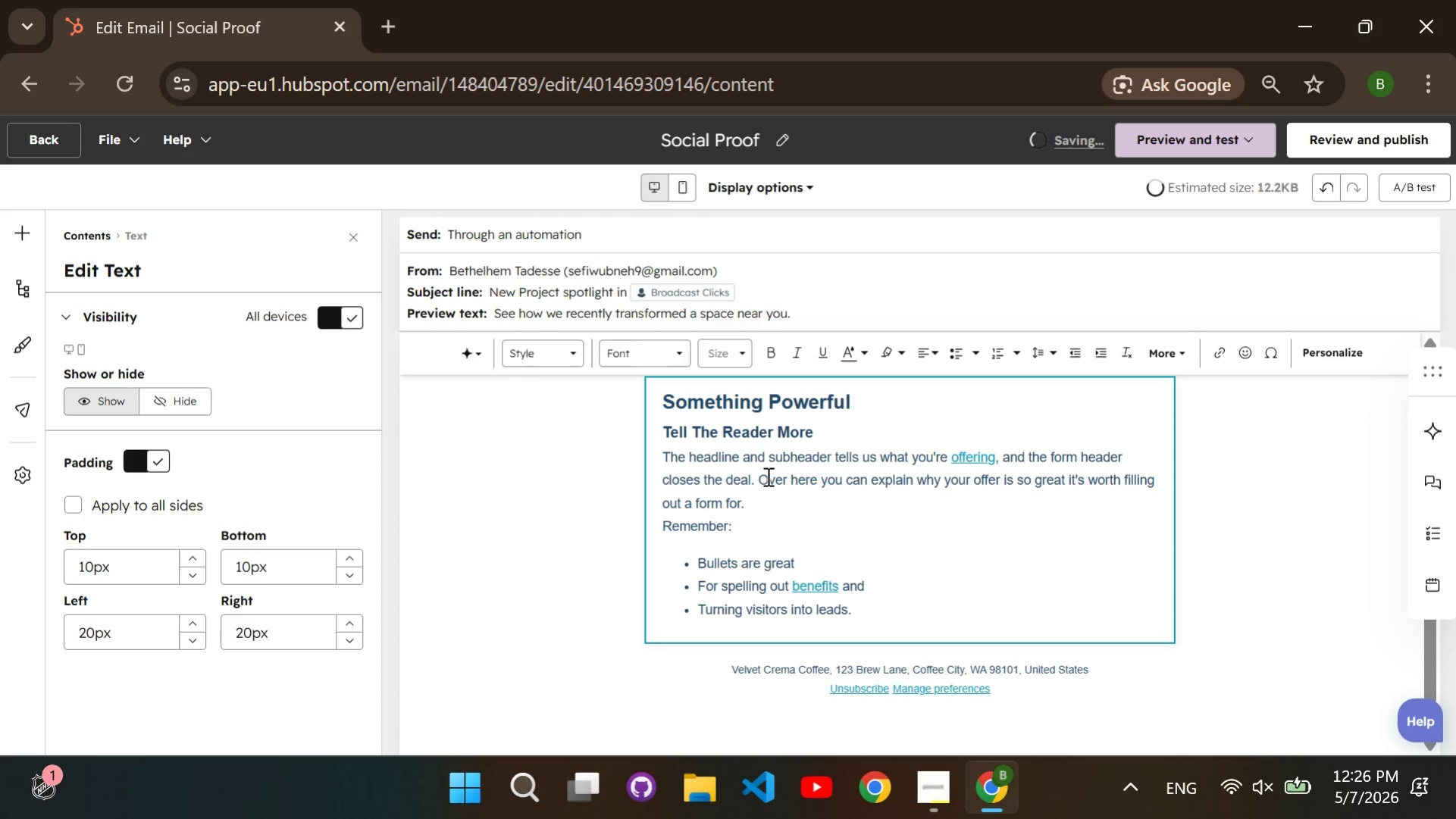 
key(Control+ControlLeft)
 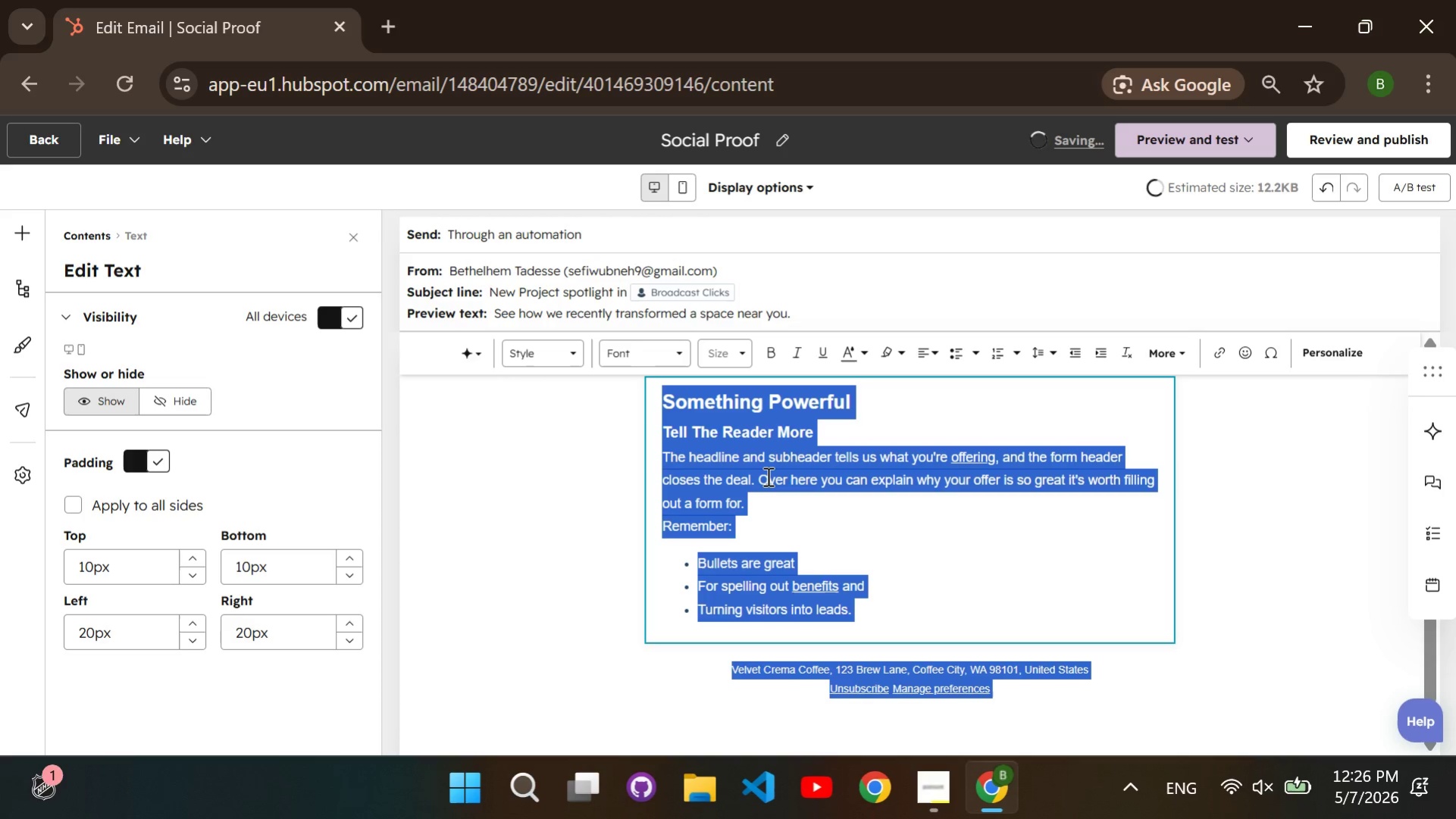 
key(Control+A)
 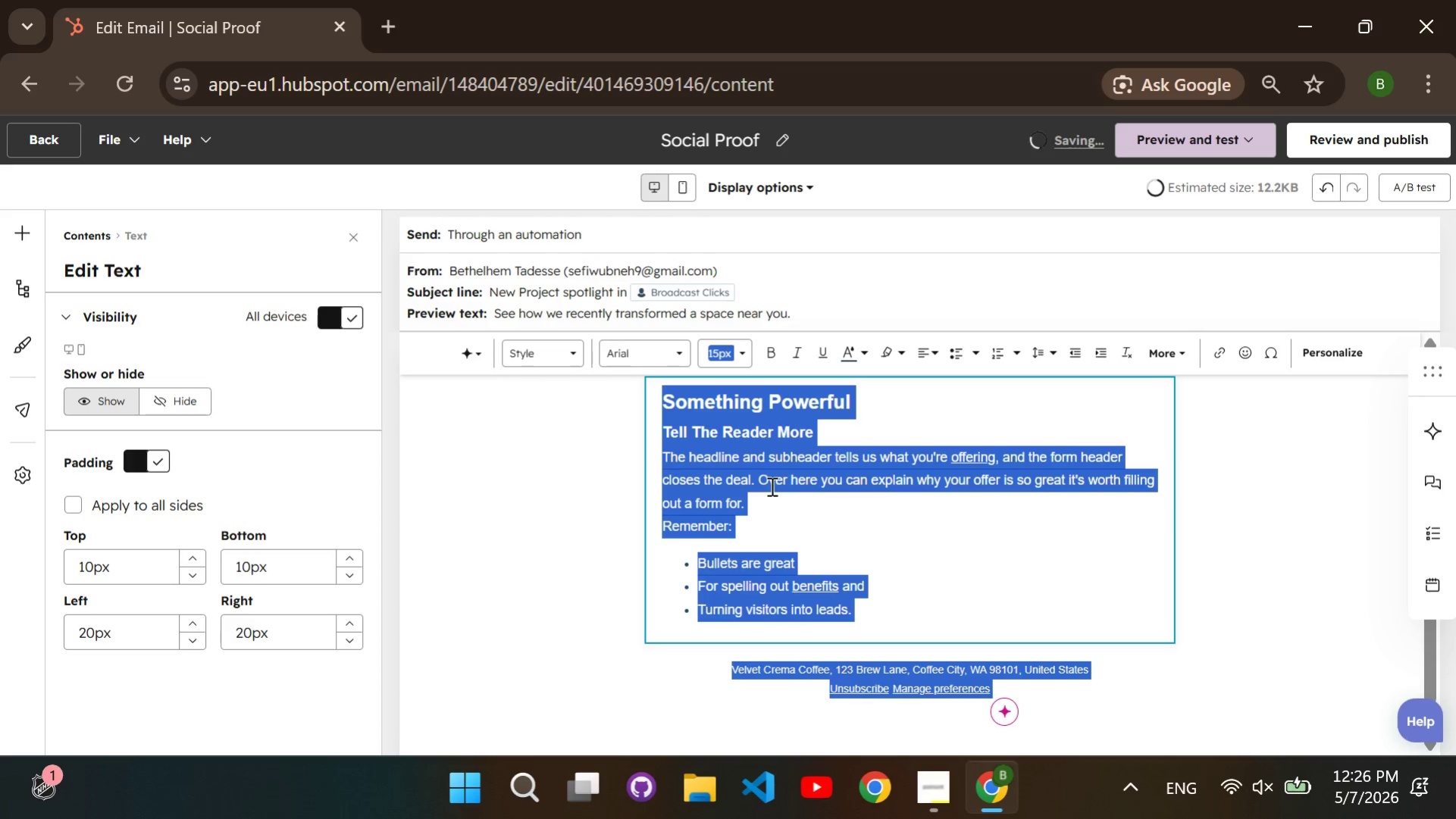 
left_click([798, 506])
 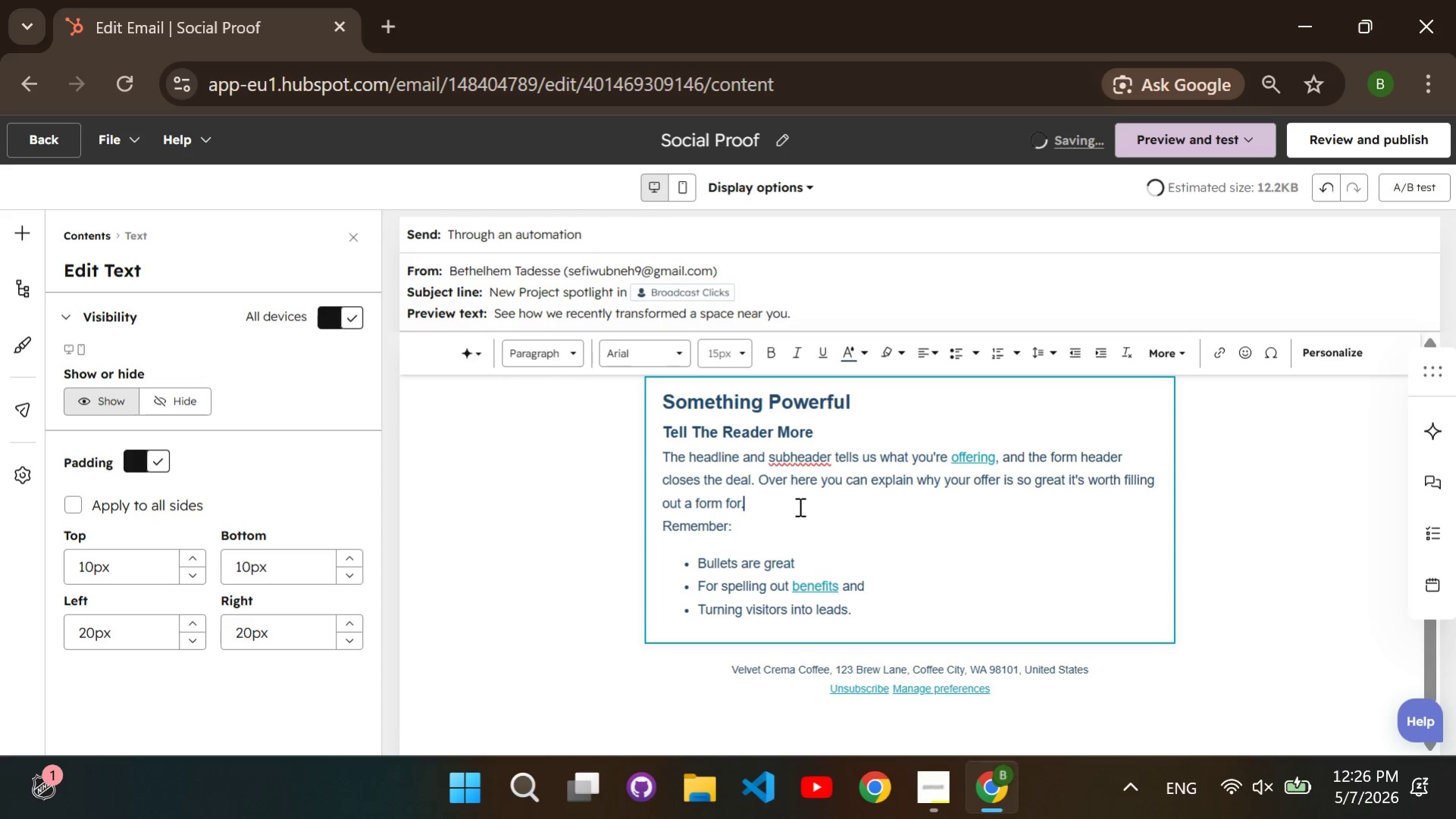 
key(Control+ControlLeft)
 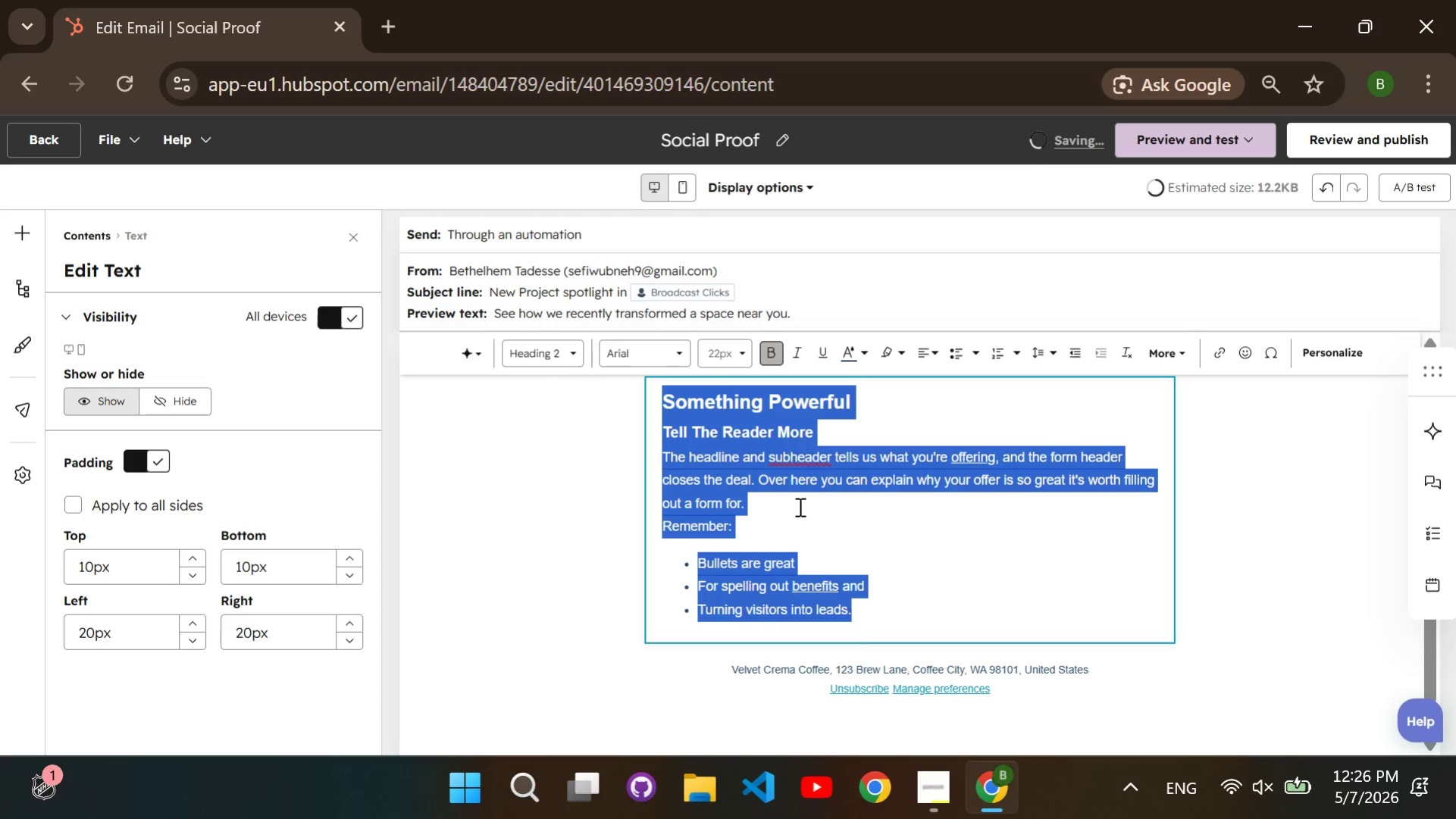 
key(Control+A)
 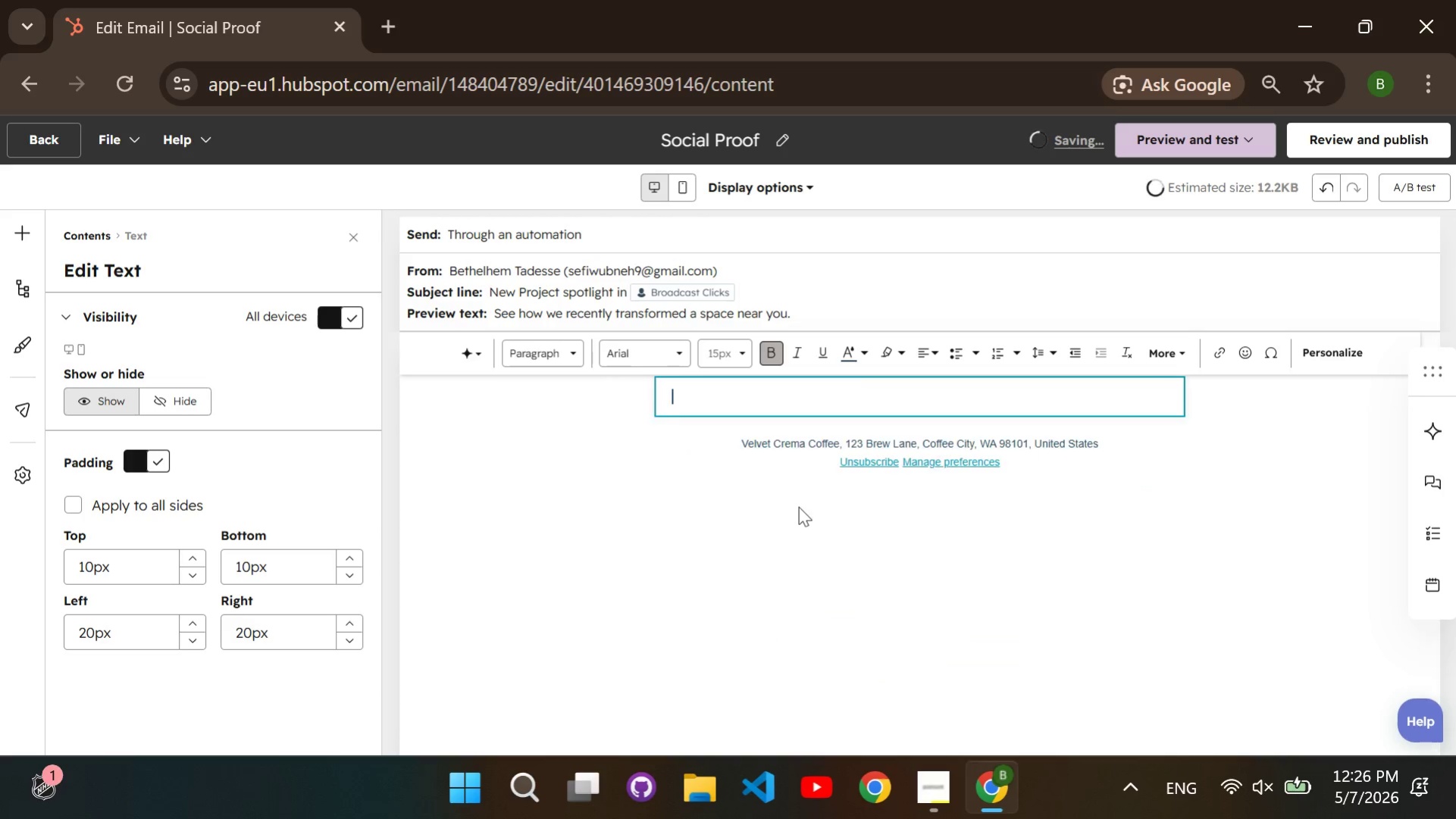 
key(Backspace)
 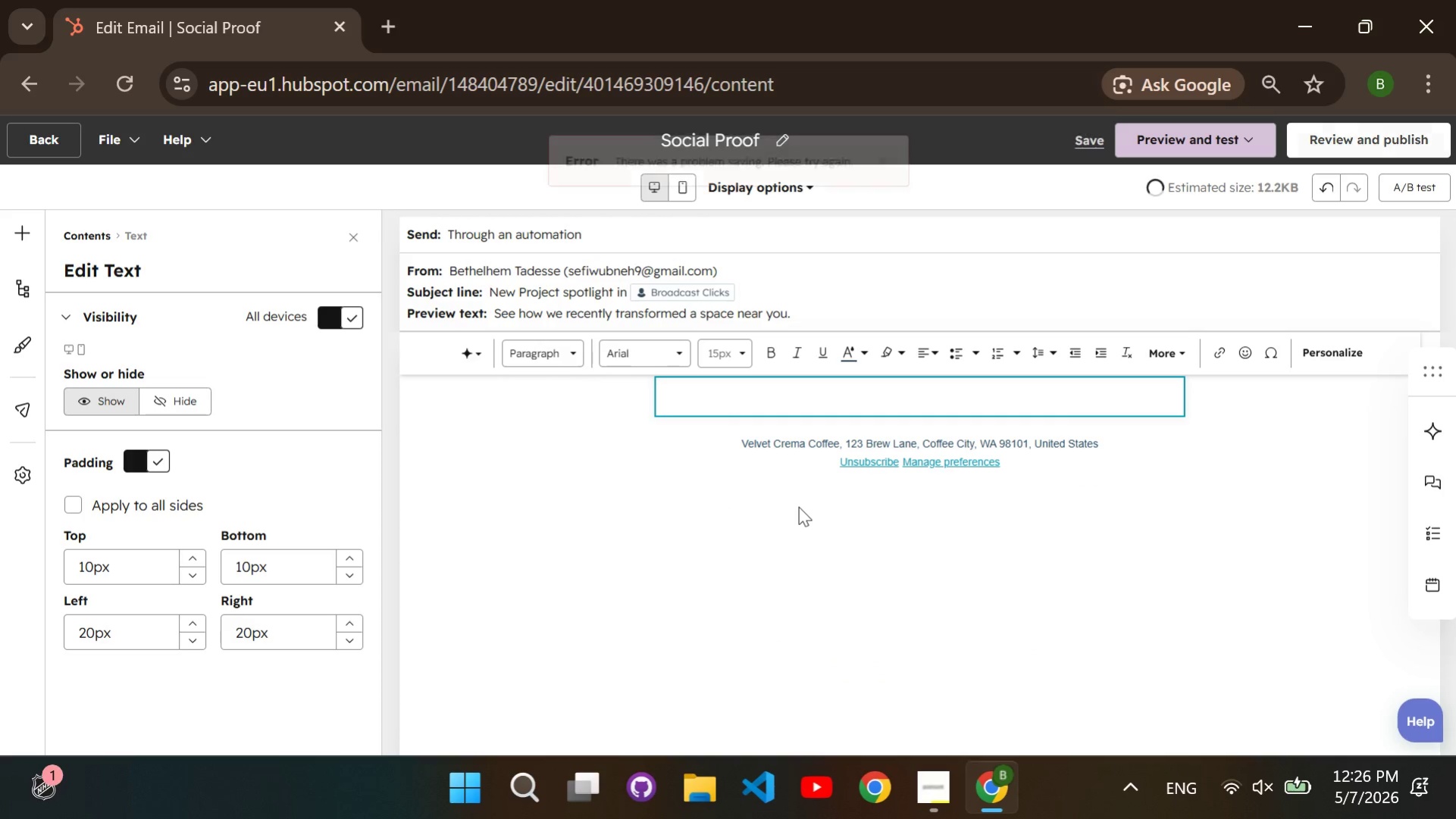 
key(CapsLock)
 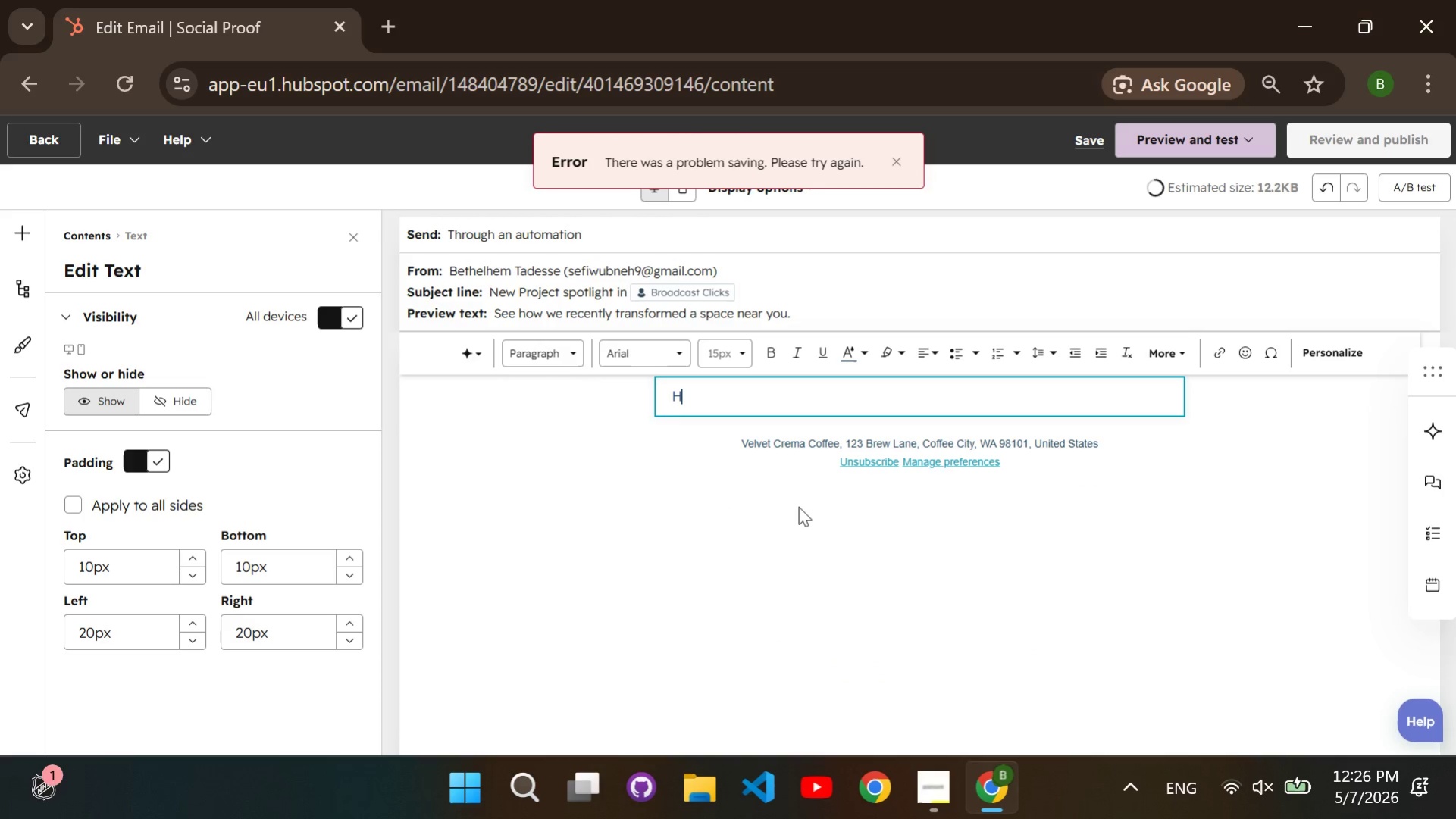 
key(H)
 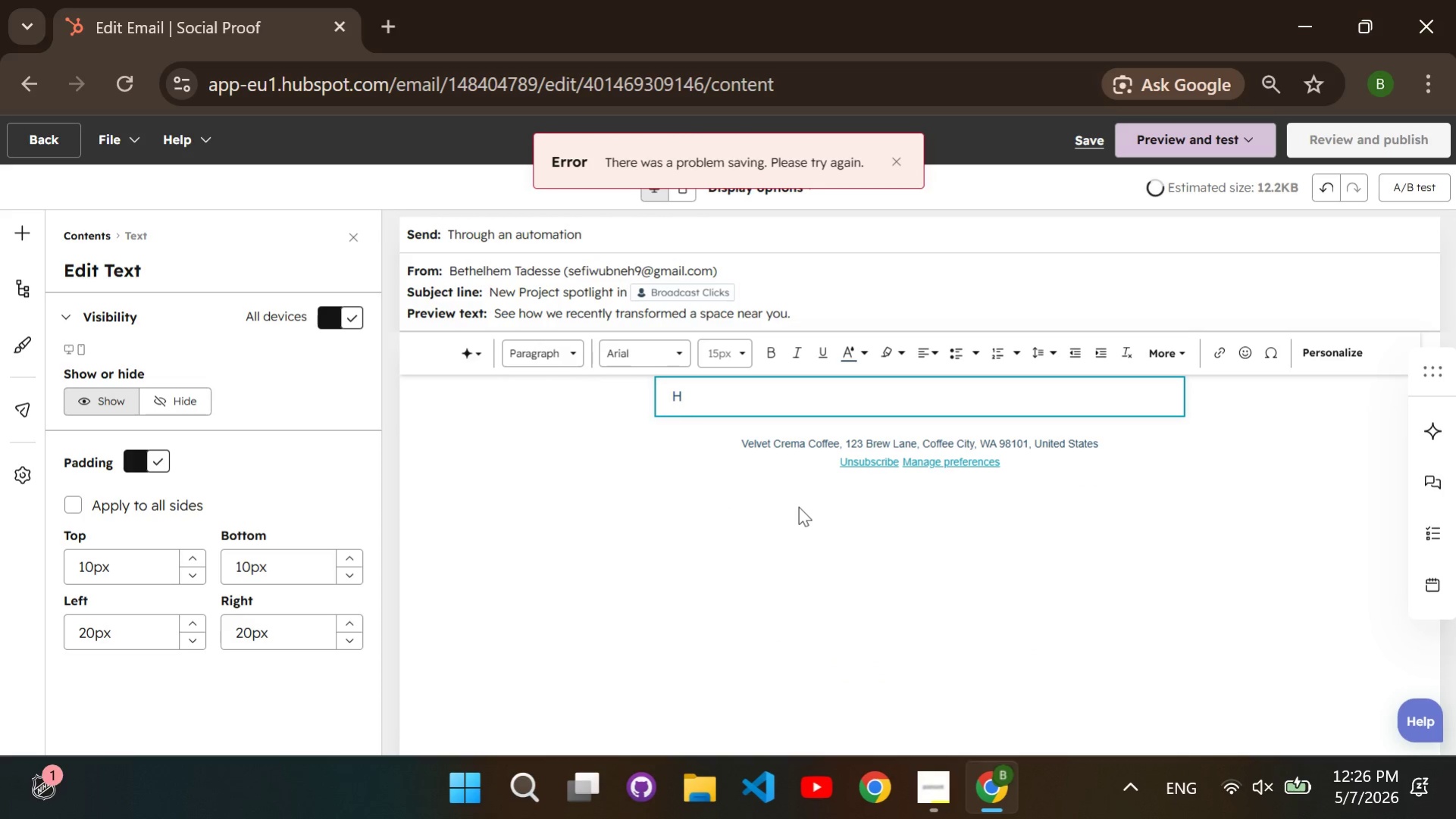 
key(CapsLock)
 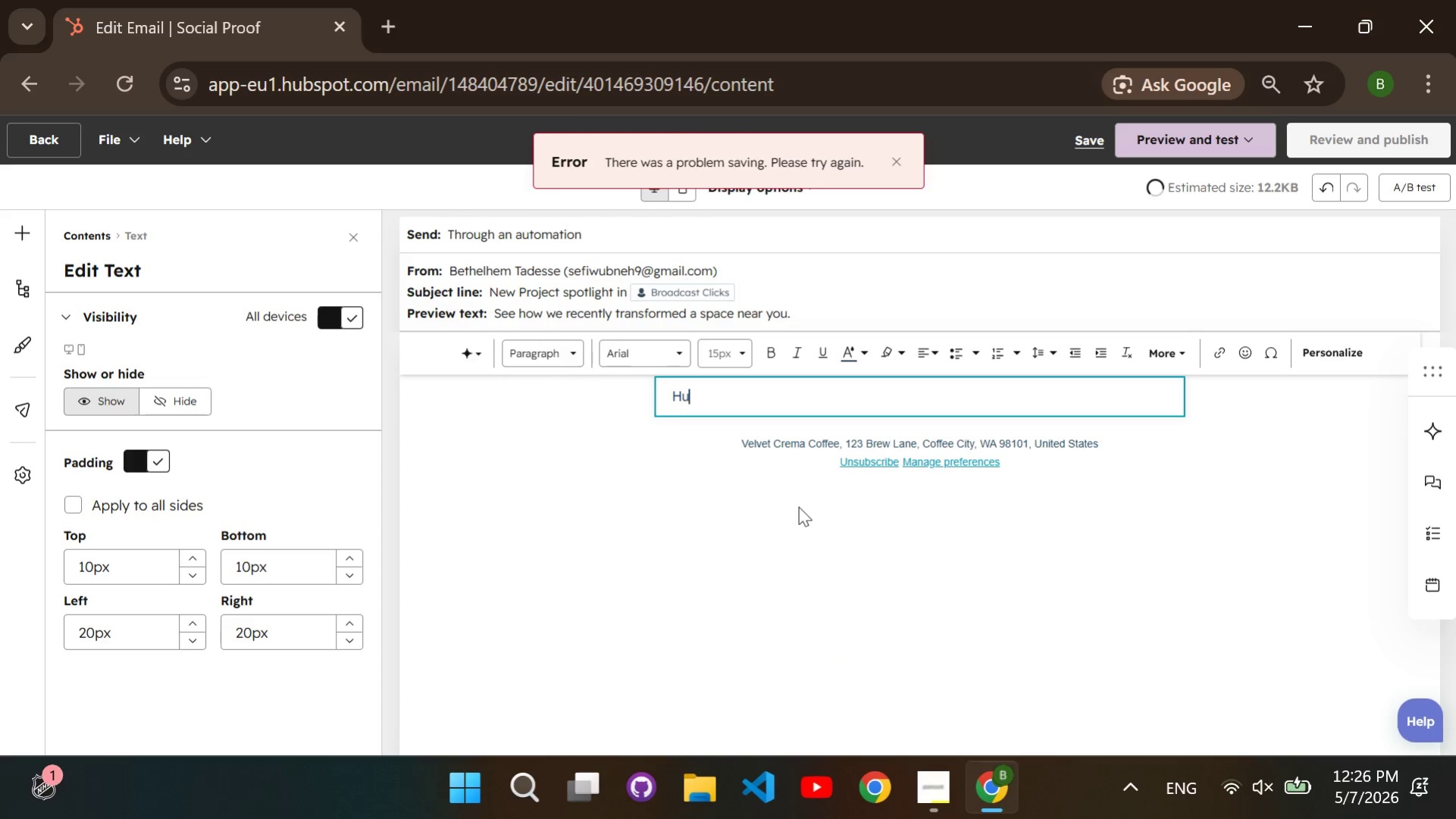 
key(U)
 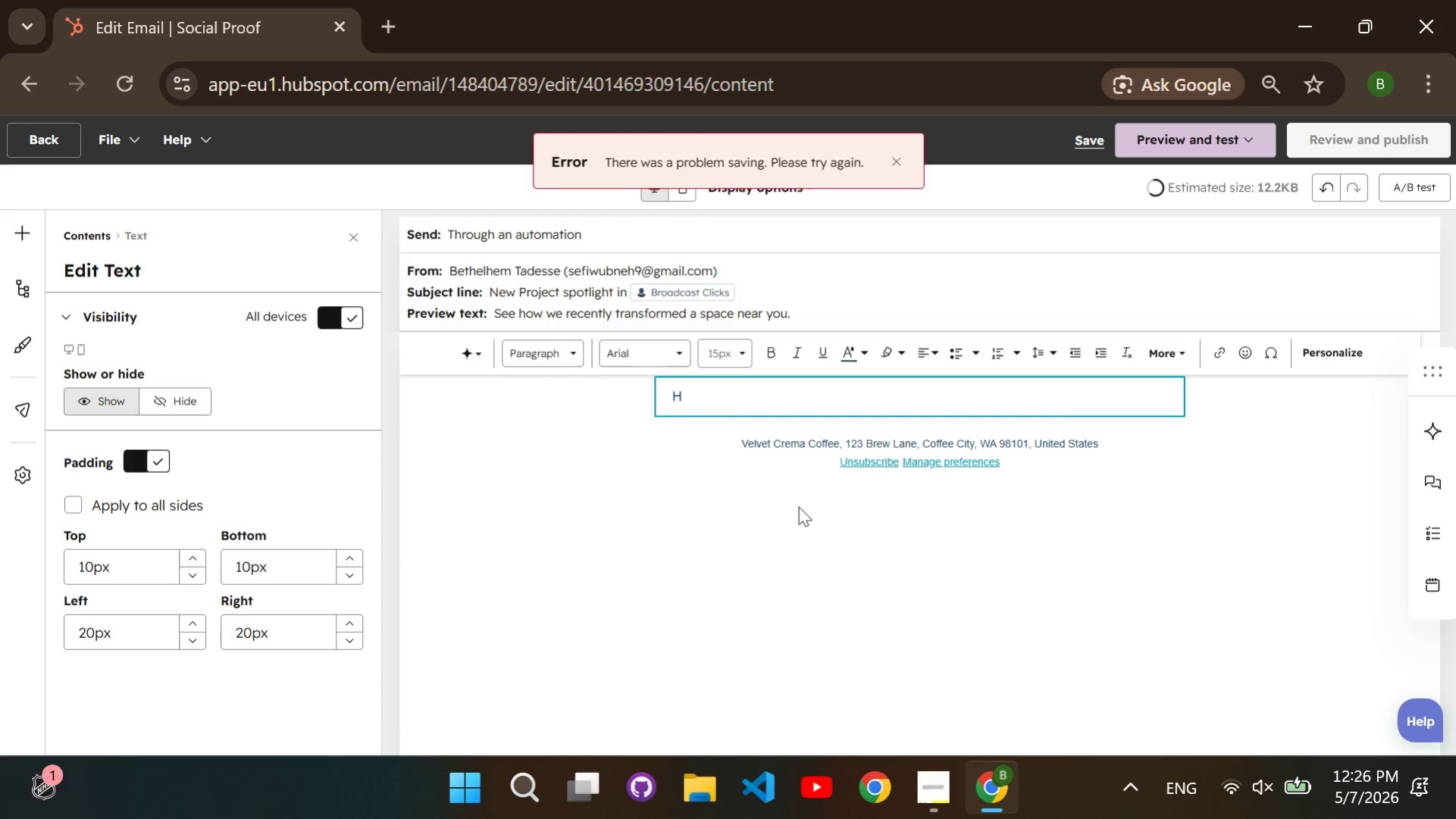 
key(Backspace)
 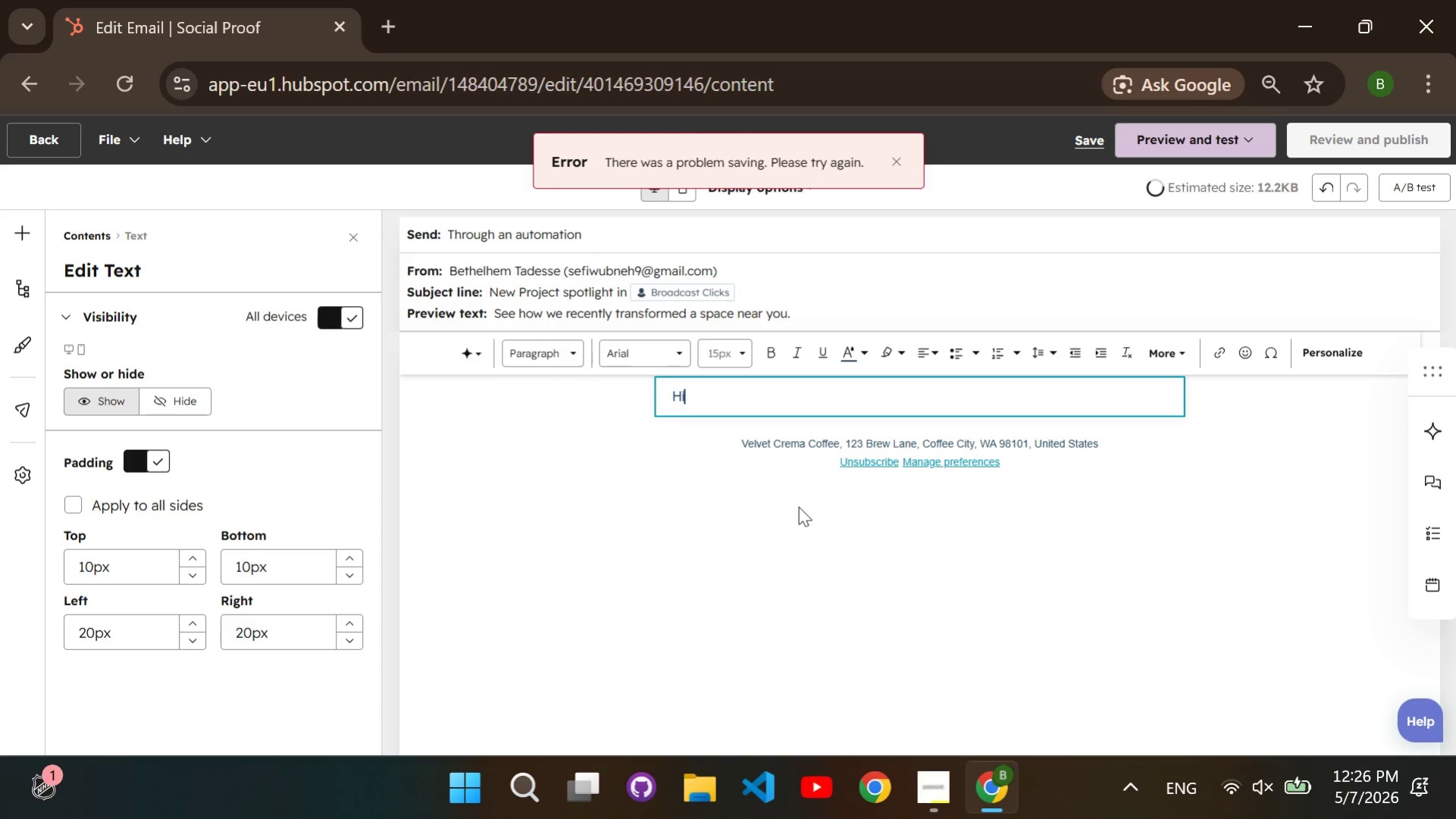 
key(I)
 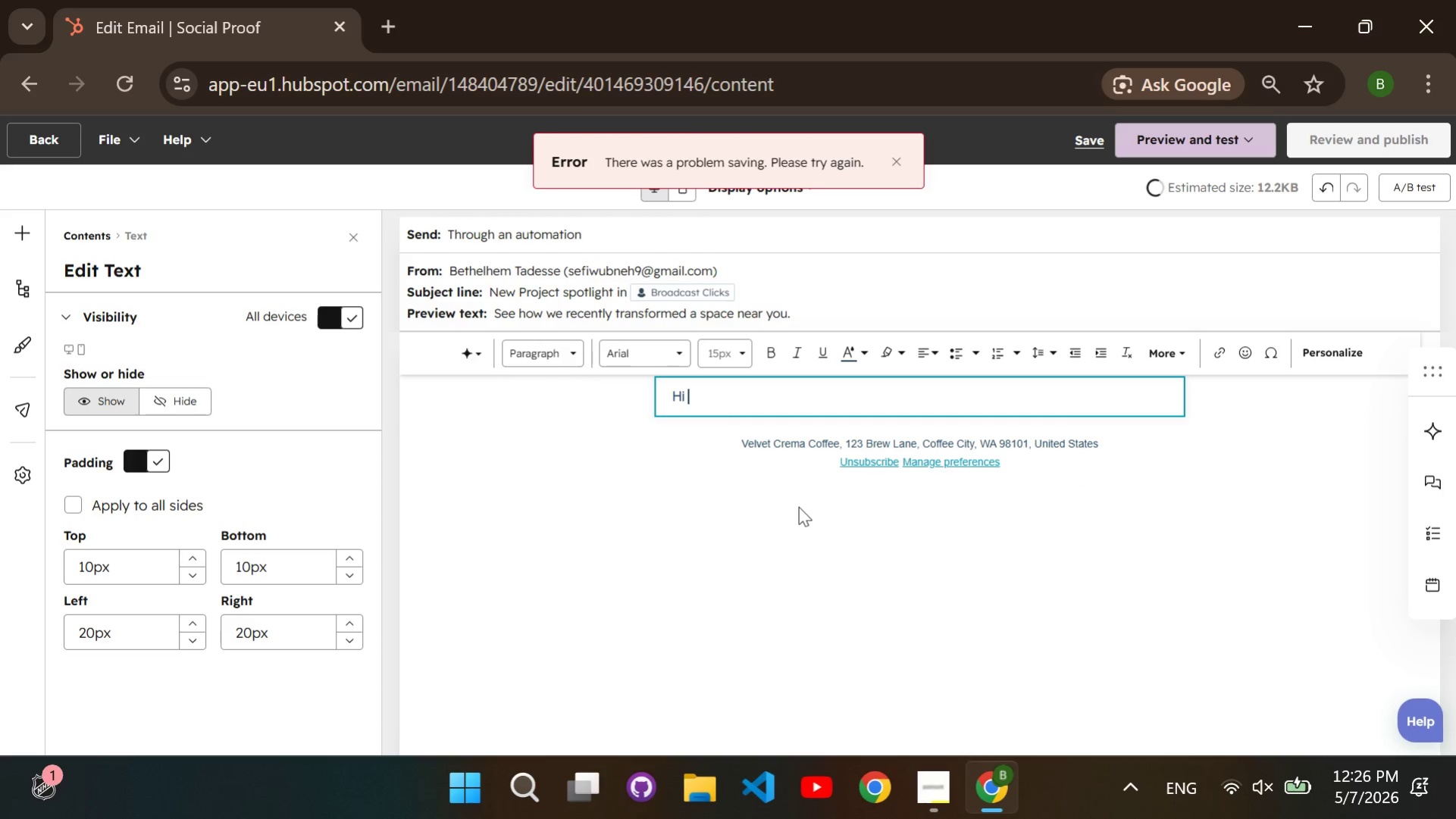 
key(Space)
 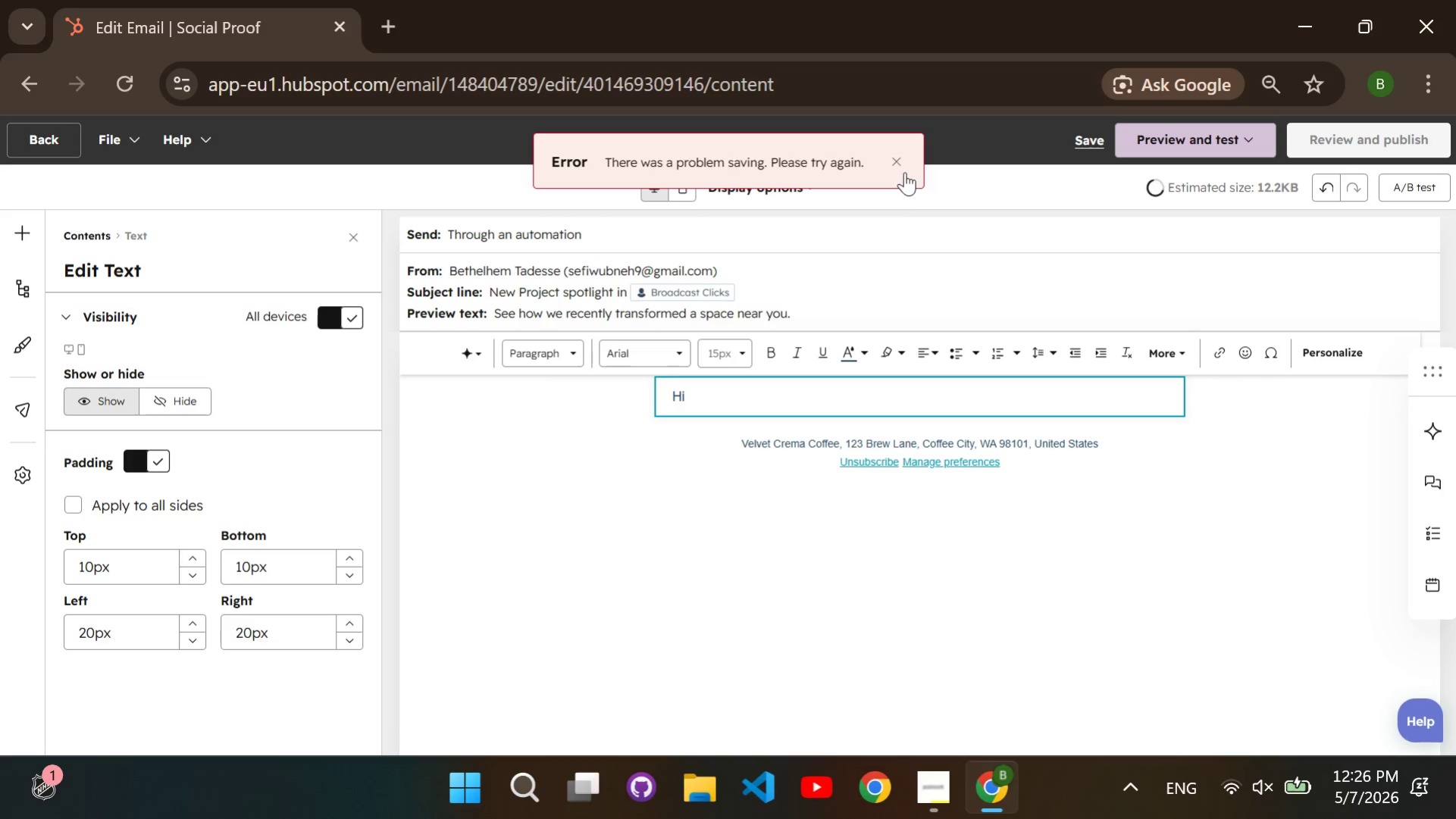 
left_click([902, 167])
 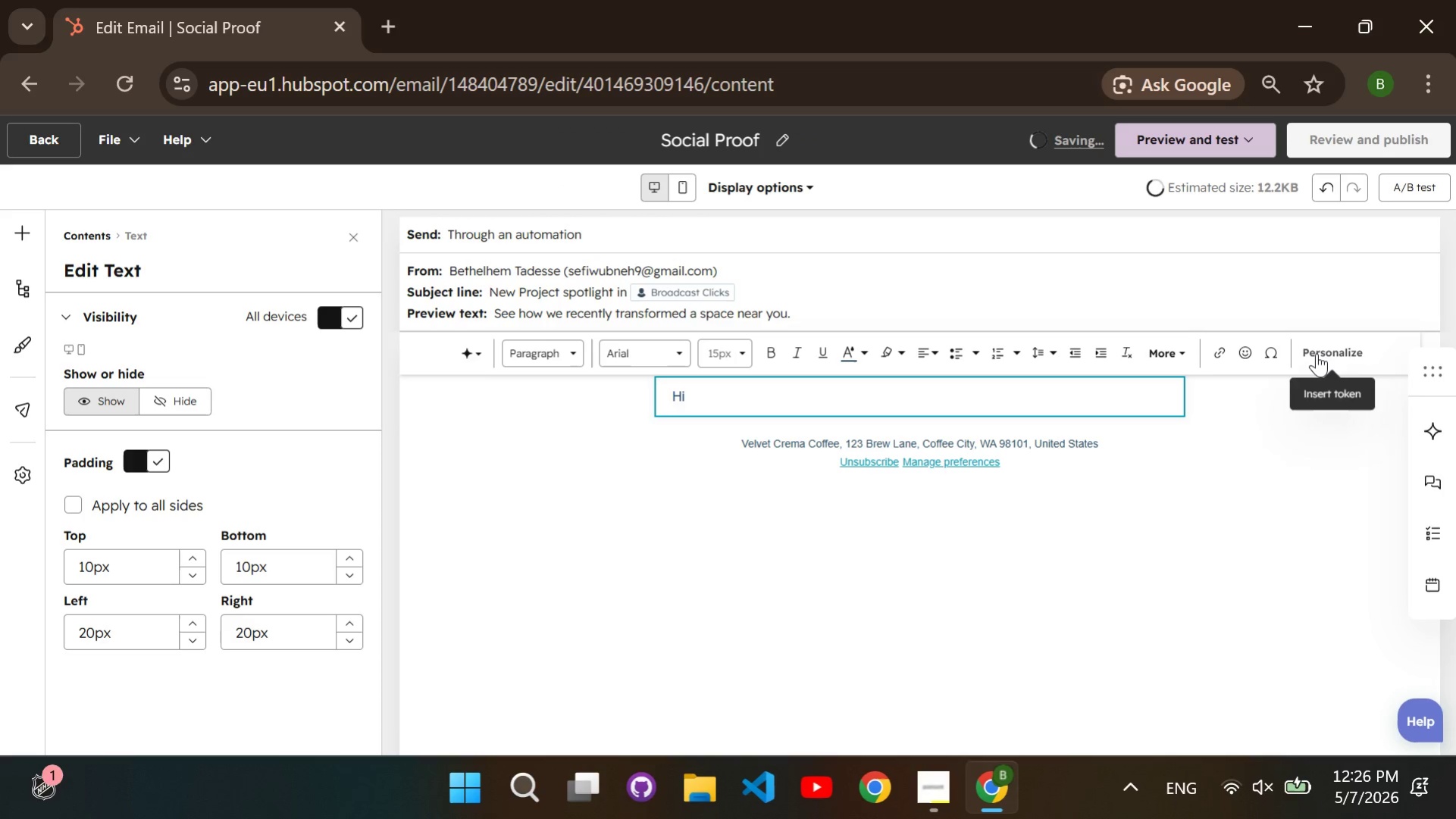 
left_click([1316, 353])
 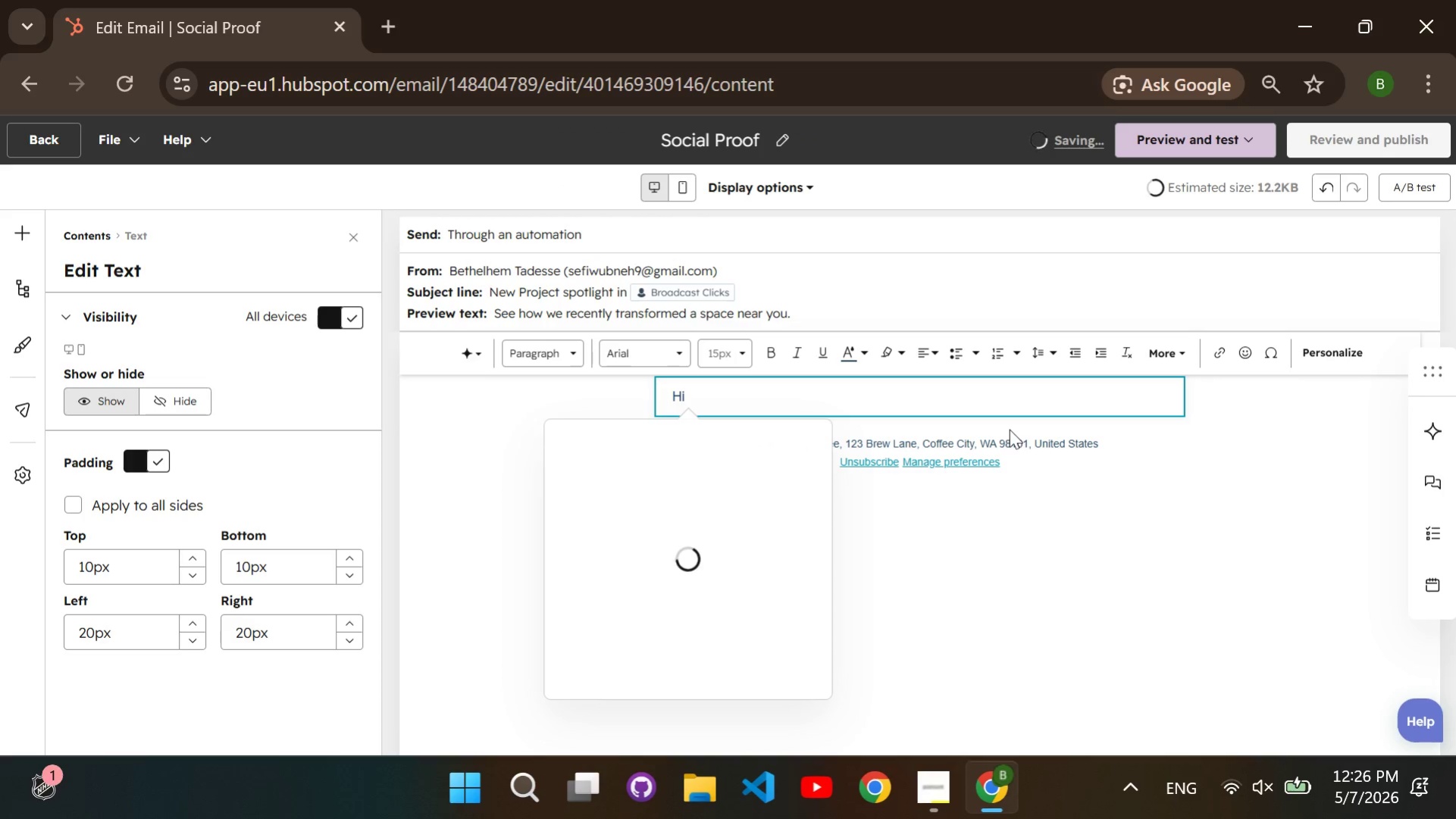 
mouse_move([1327, 361])
 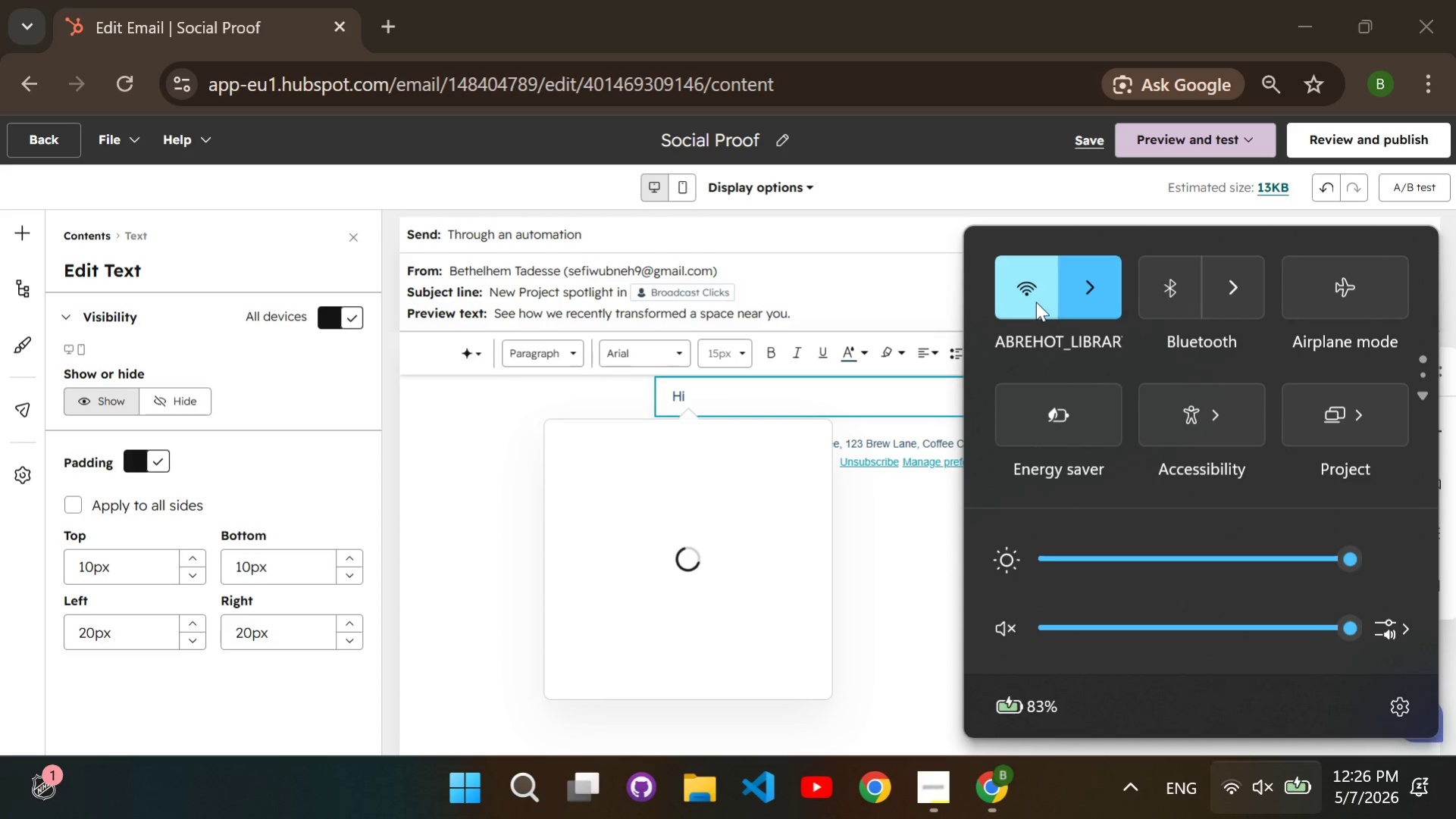 
wait(6.11)
 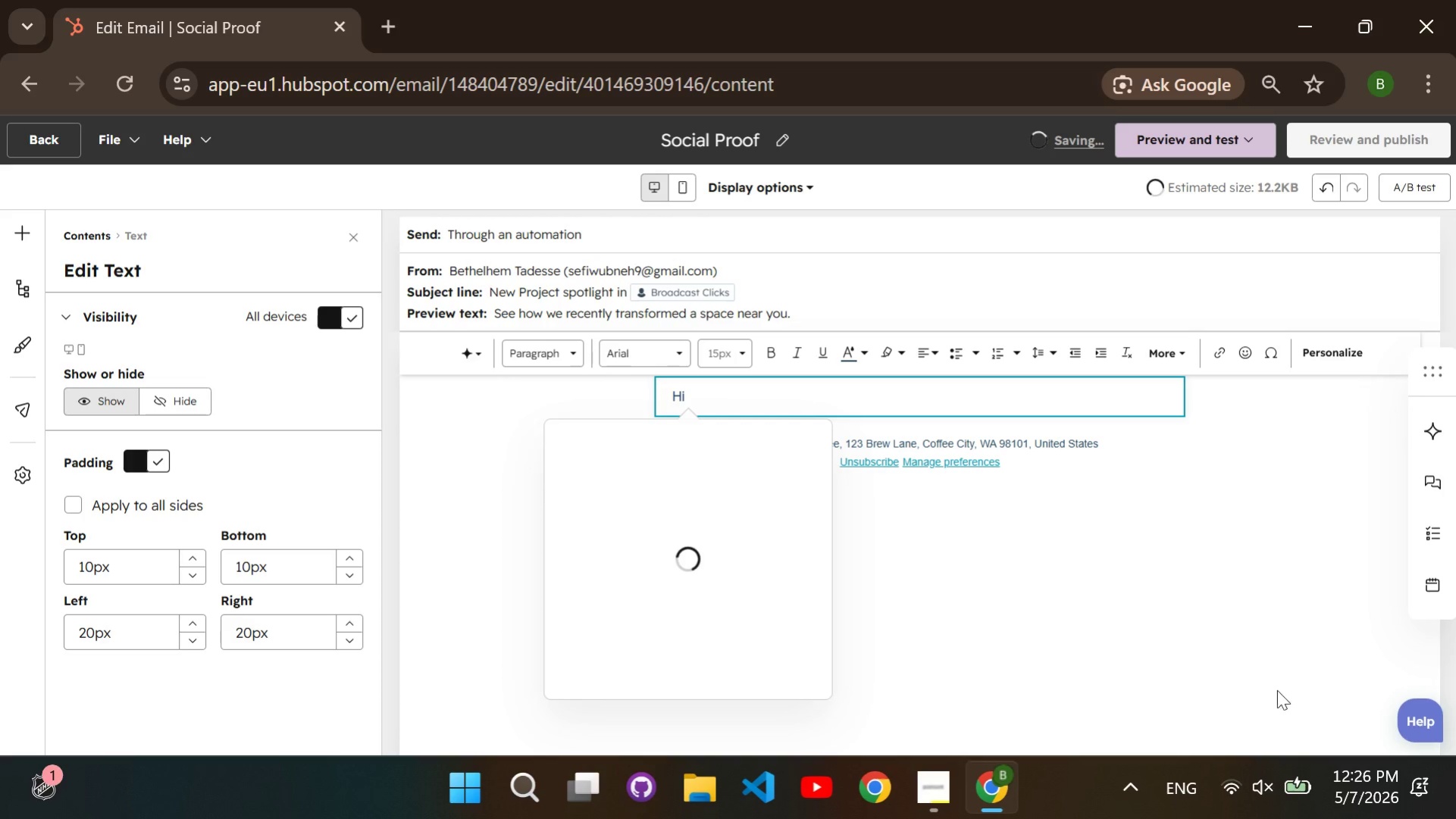 
left_click([1034, 302])
 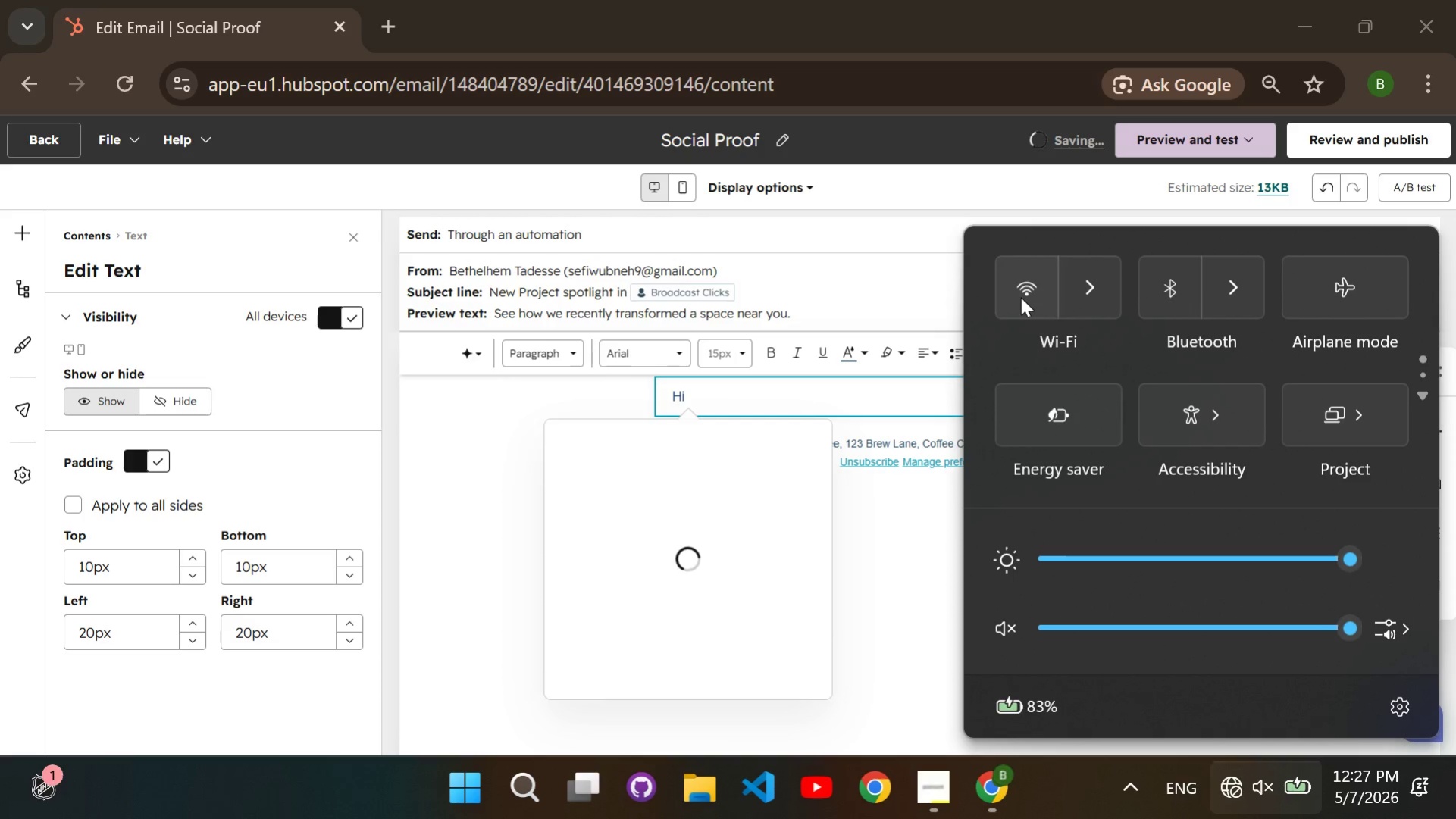 
left_click([1020, 297])
 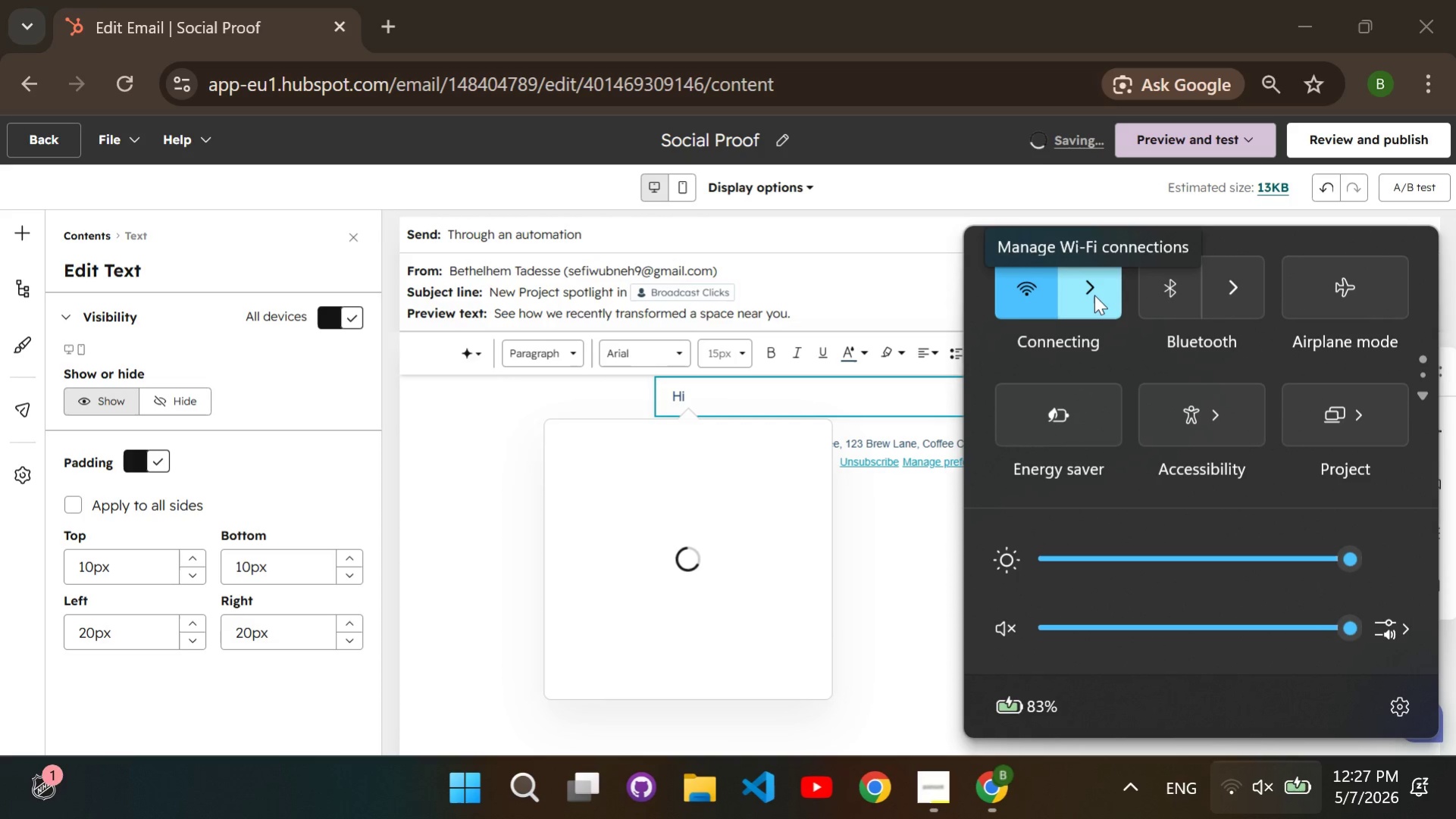 
left_click([1094, 295])
 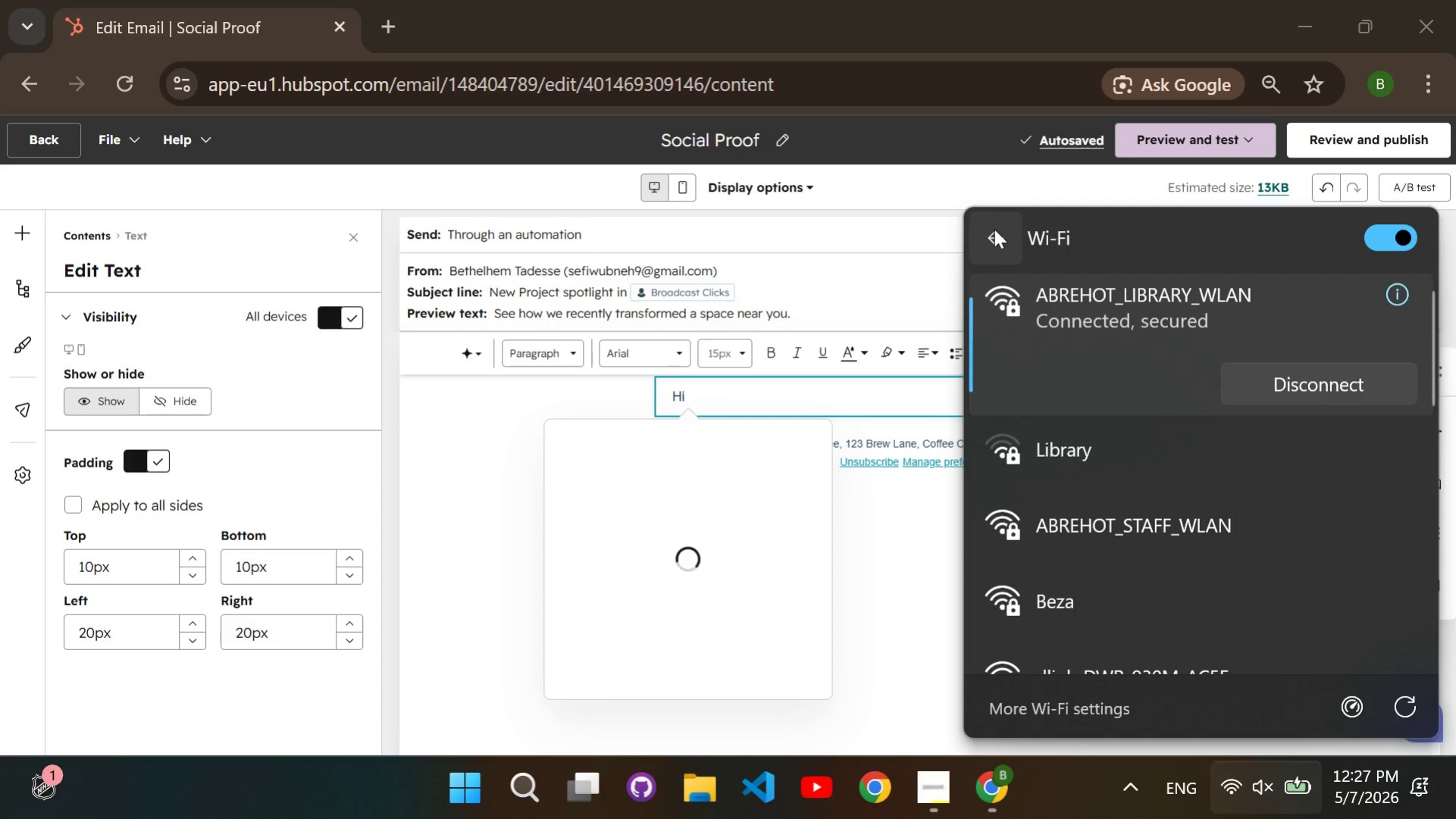 
left_click([994, 230])
 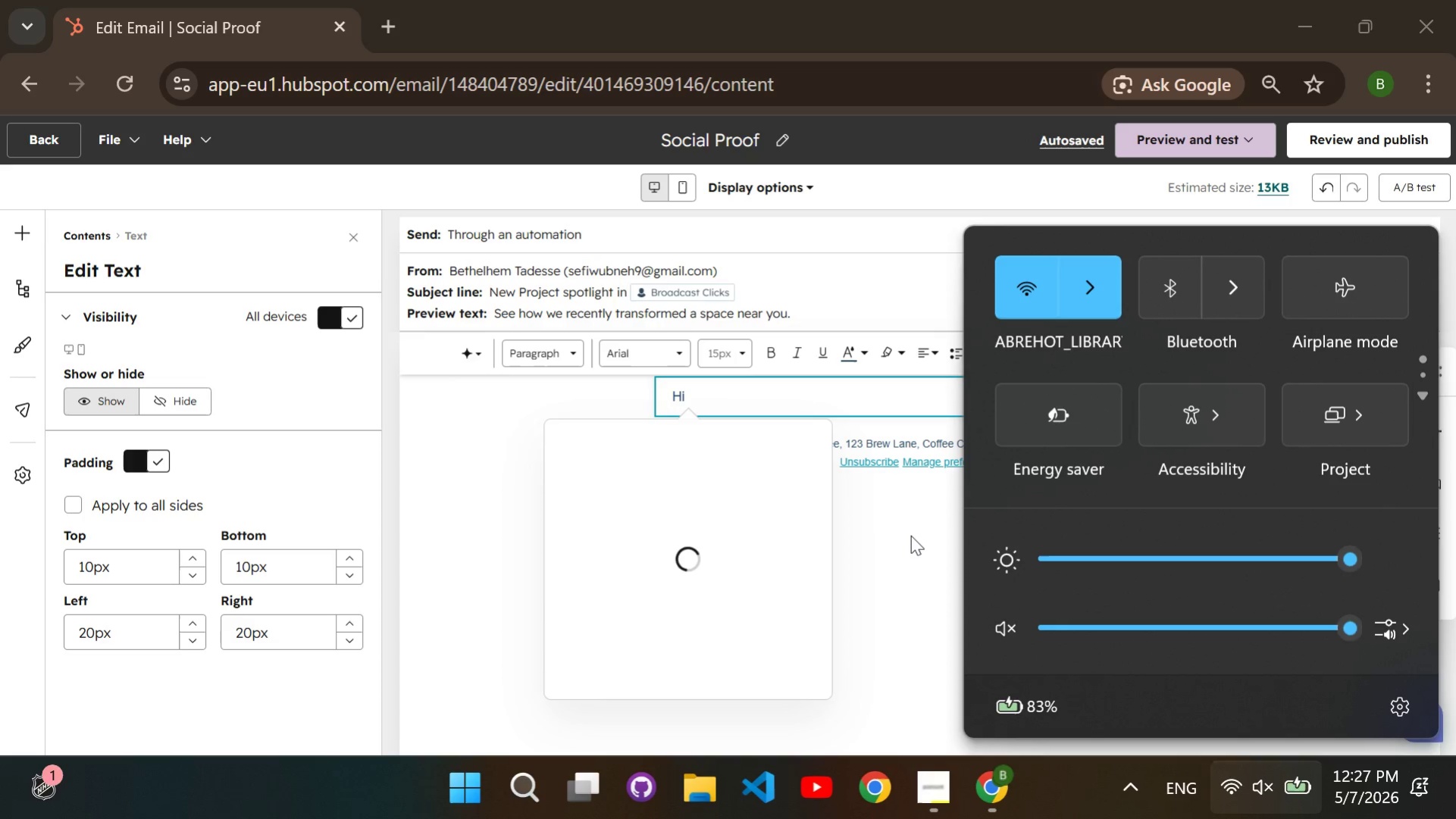 
wait(6.88)
 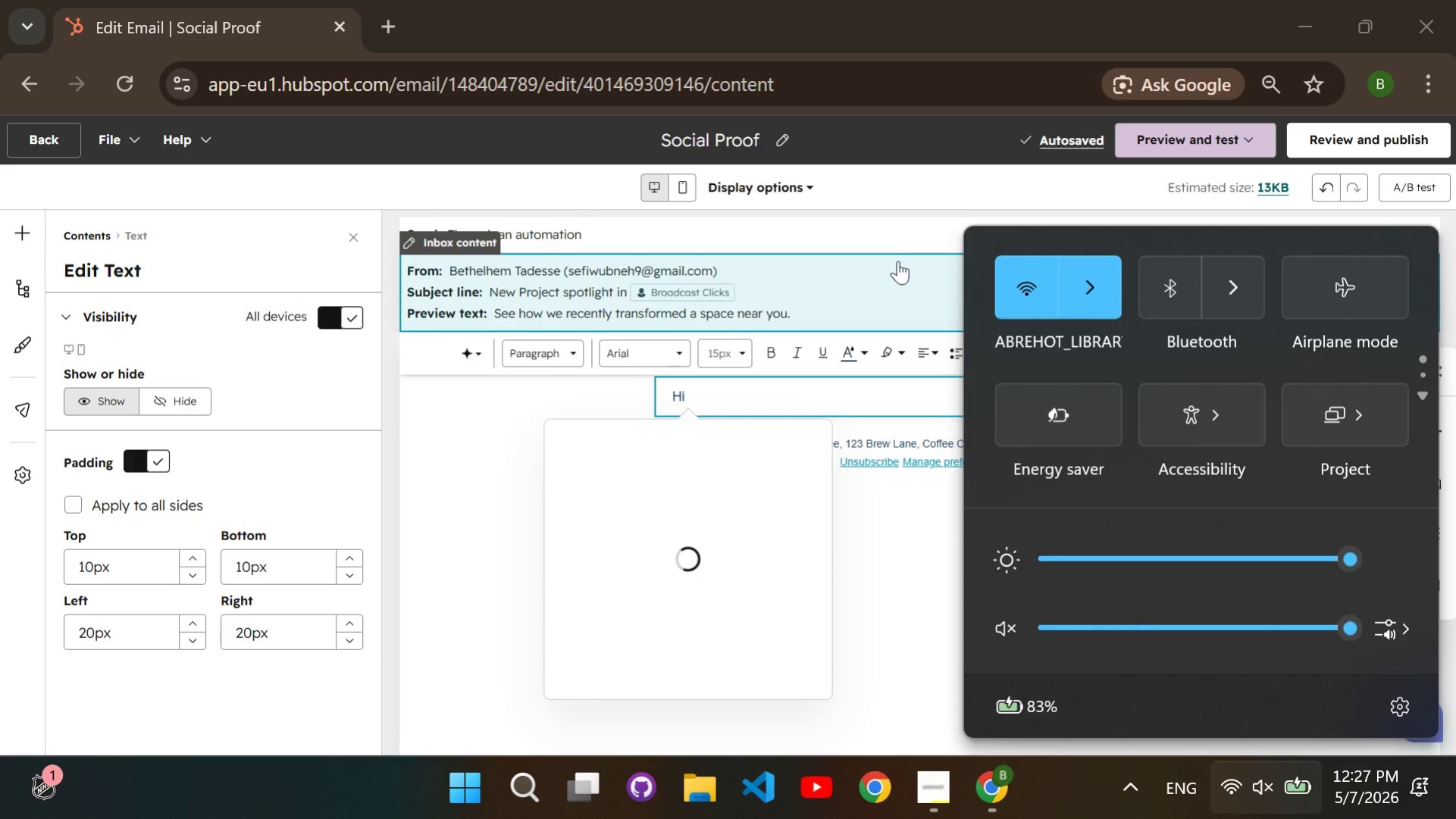 
left_click([772, 381])
 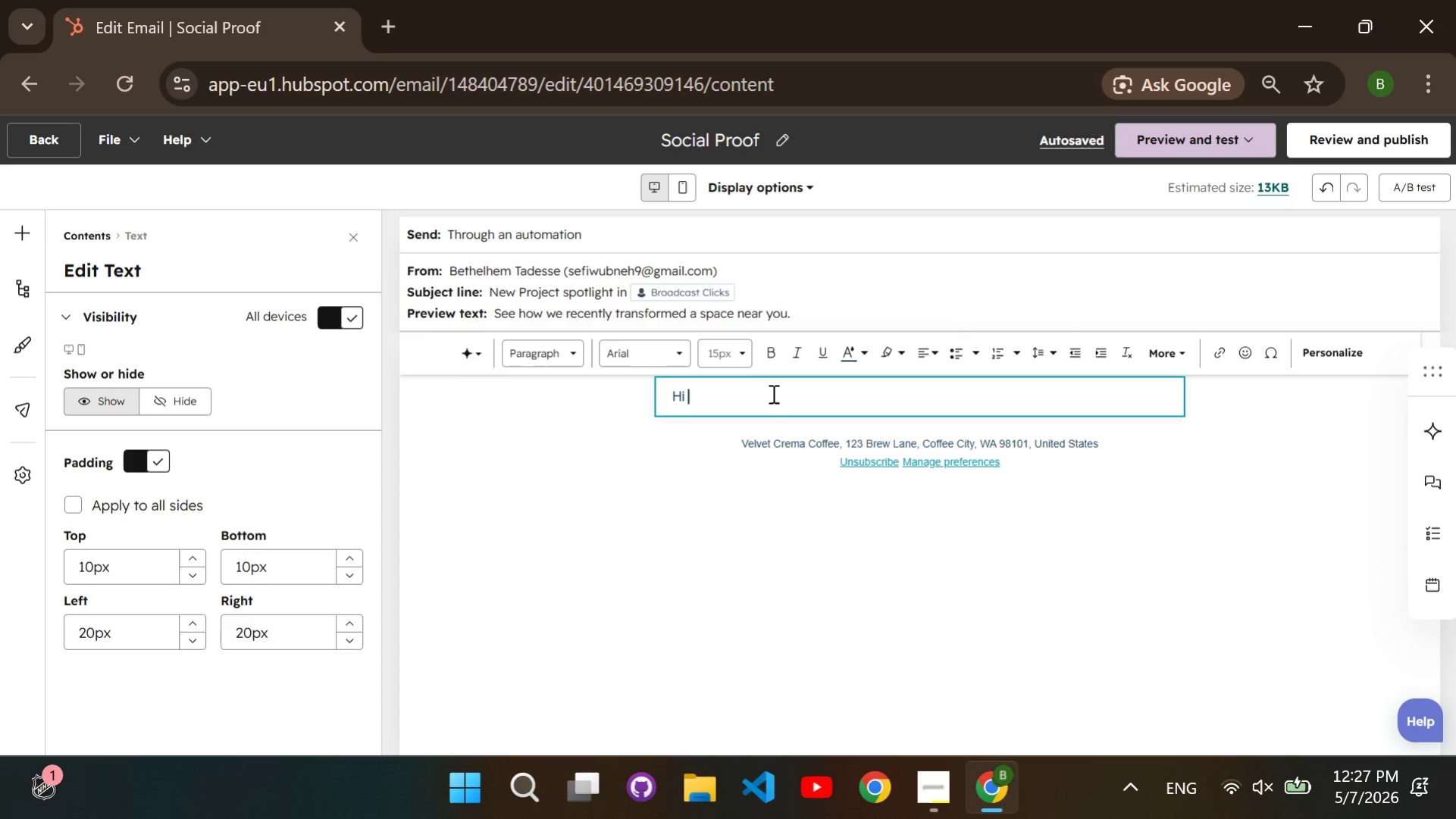 
left_click([772, 393])
 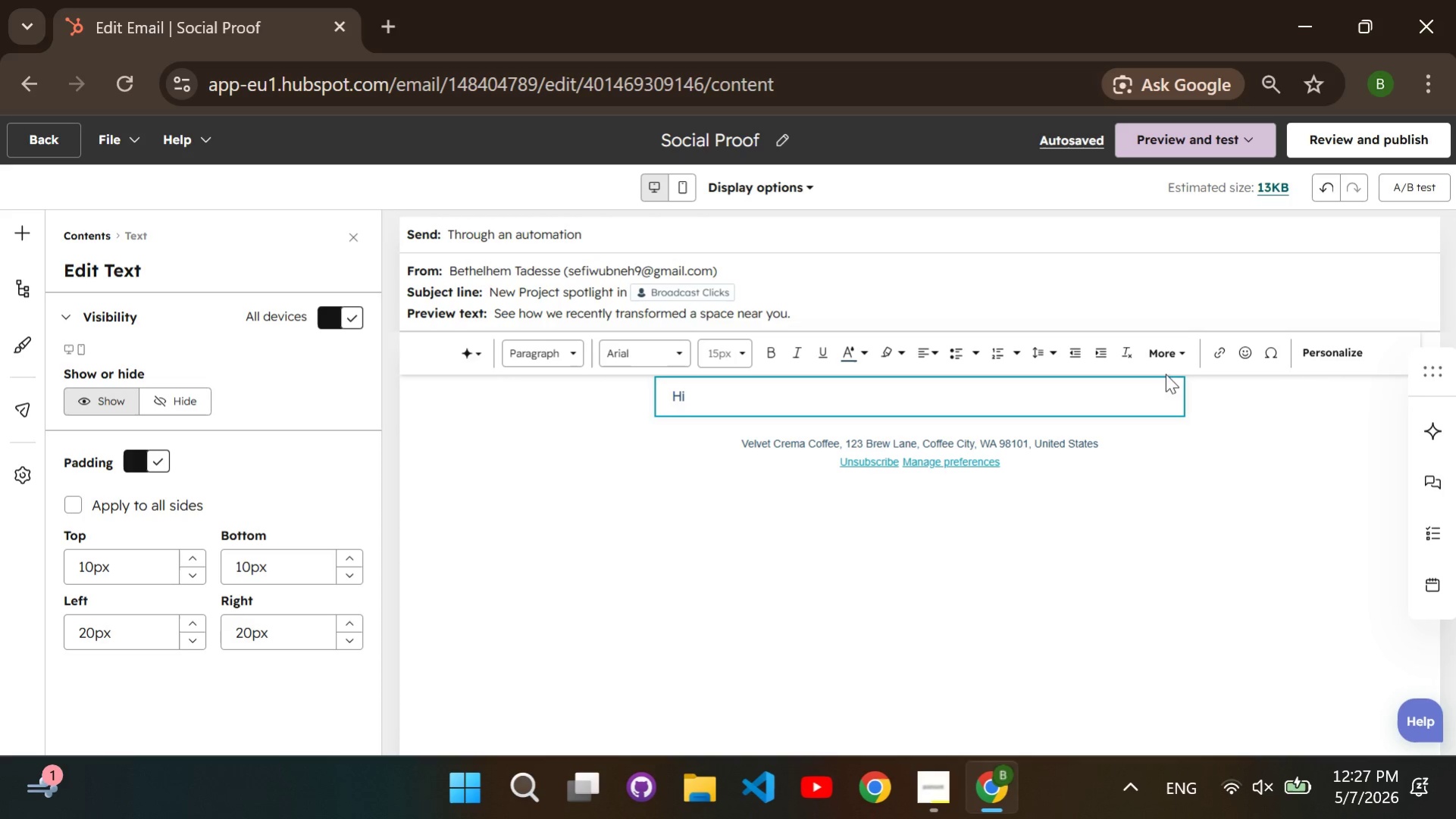 
left_click([1321, 358])
 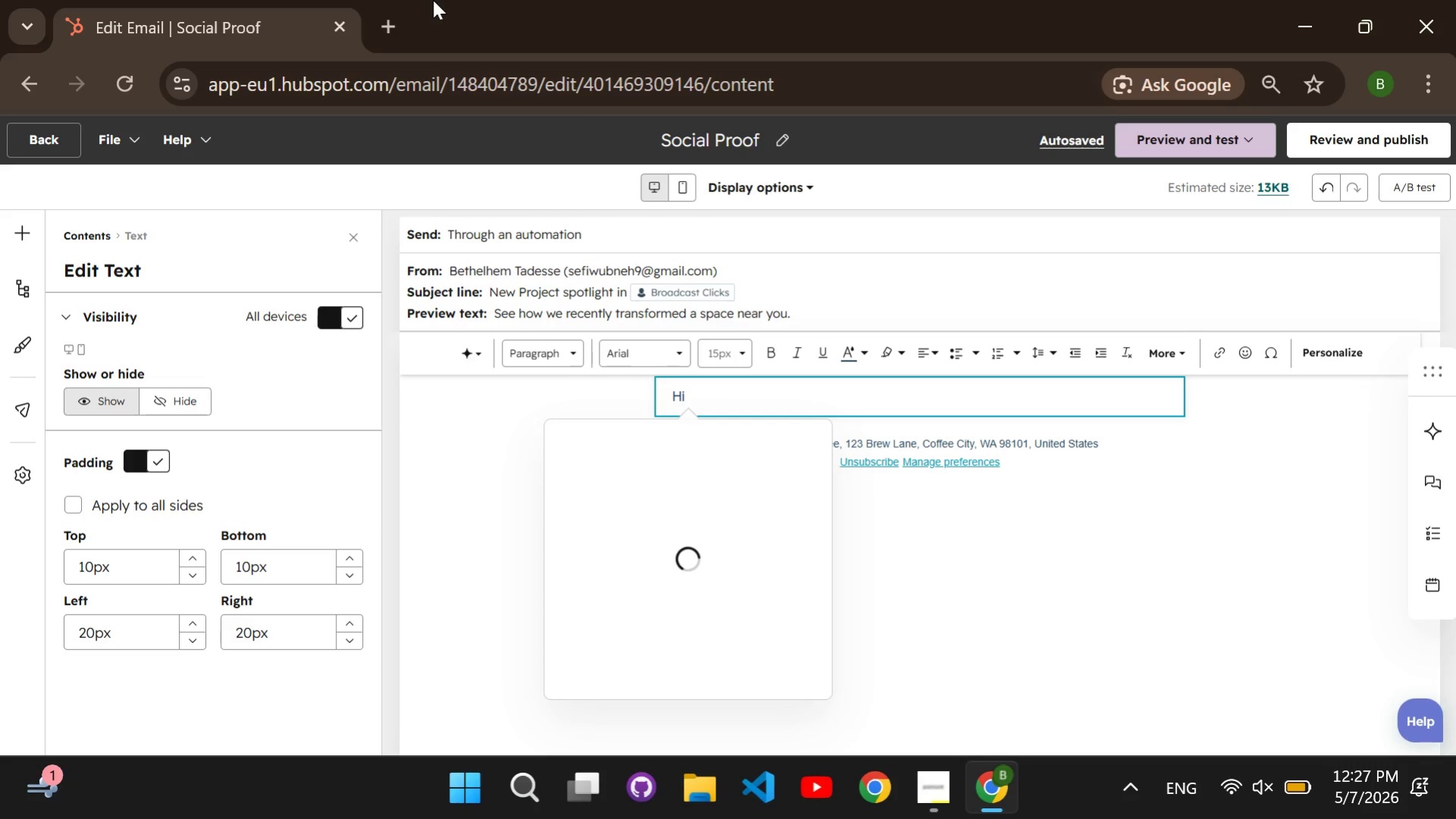 
wait(40.94)
 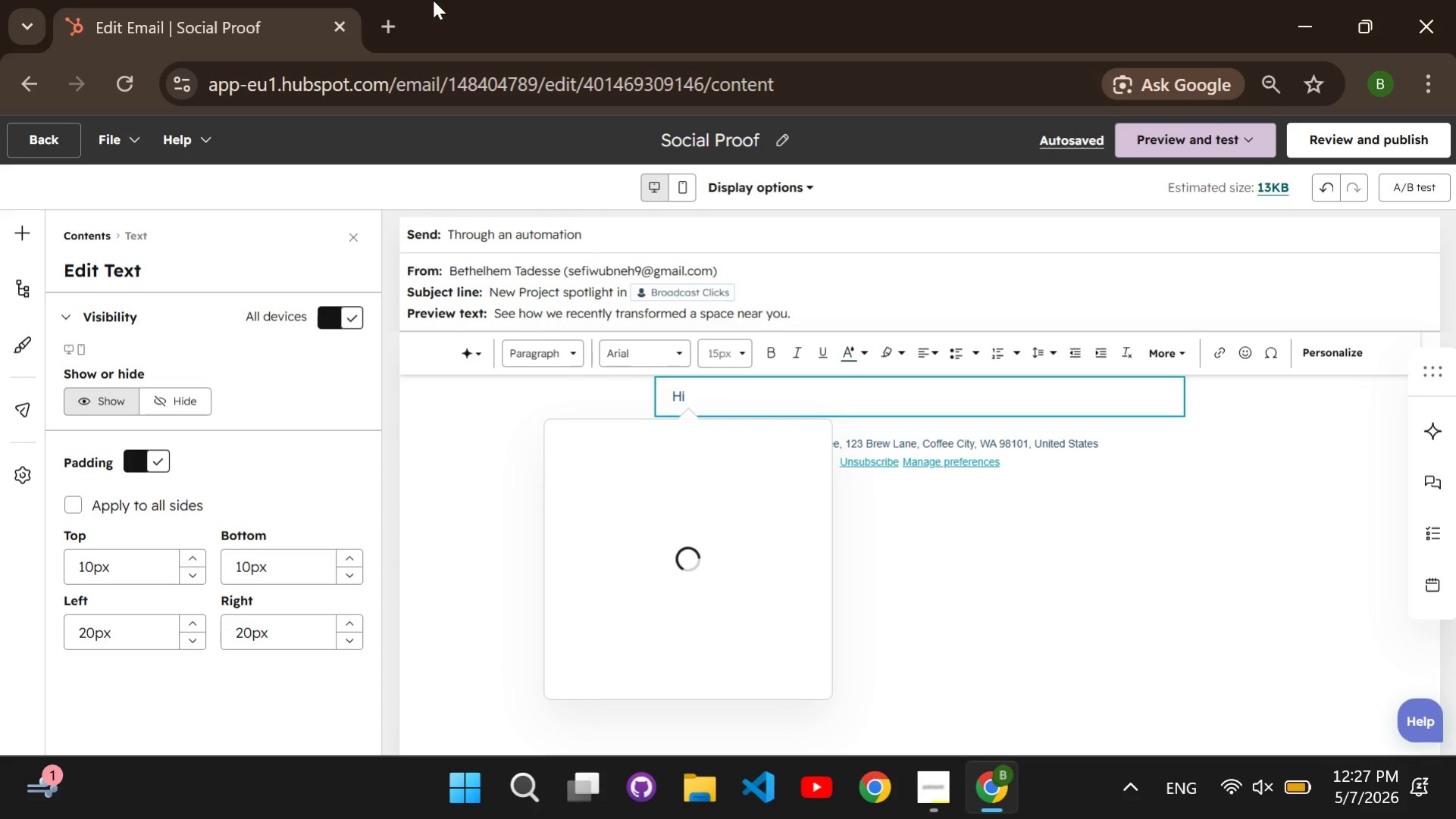 
key(Backspace)
 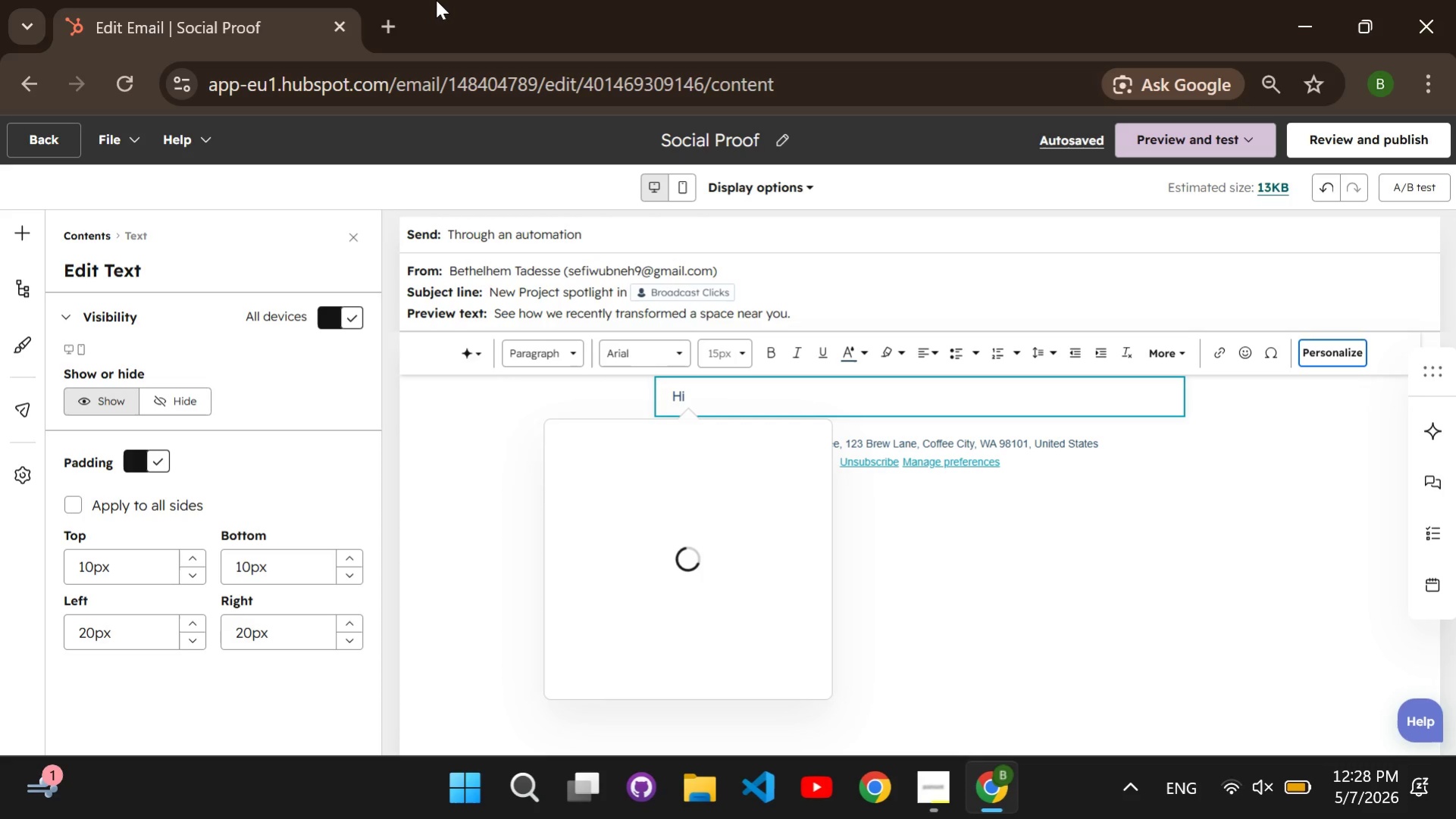 
key(Backspace)
 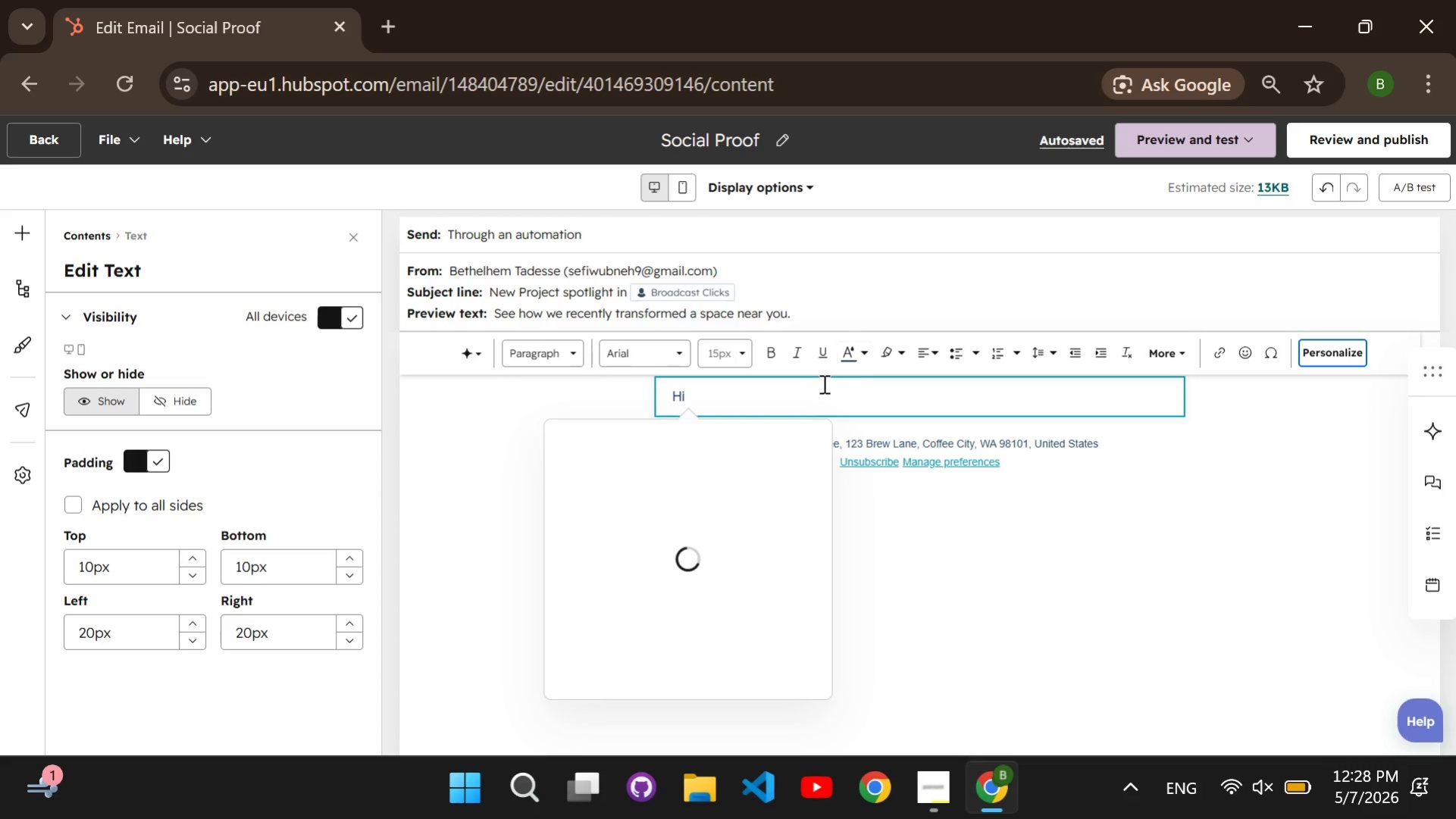 
wait(5.22)
 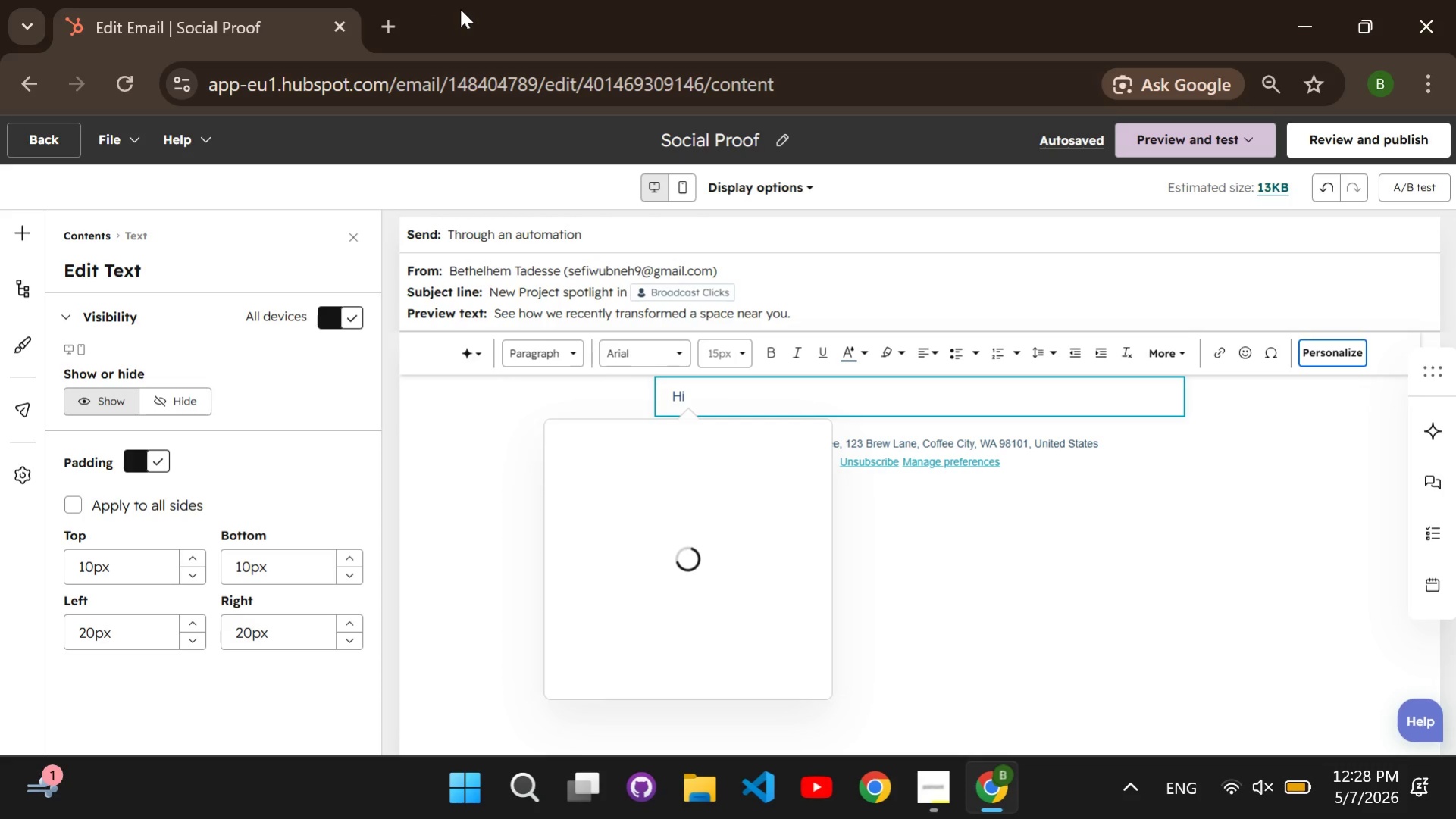 
left_click([784, 401])
 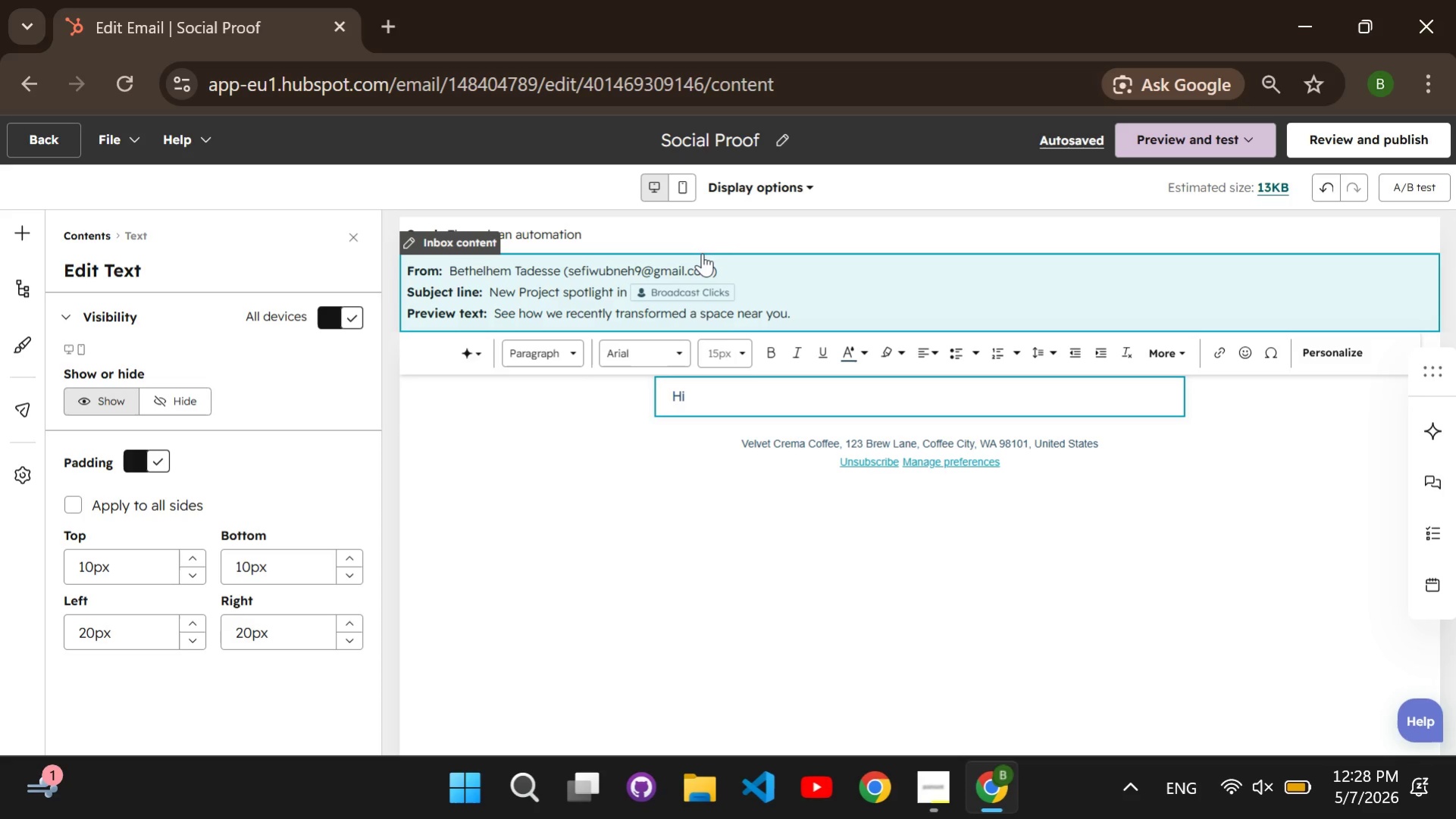 
wait(13.22)
 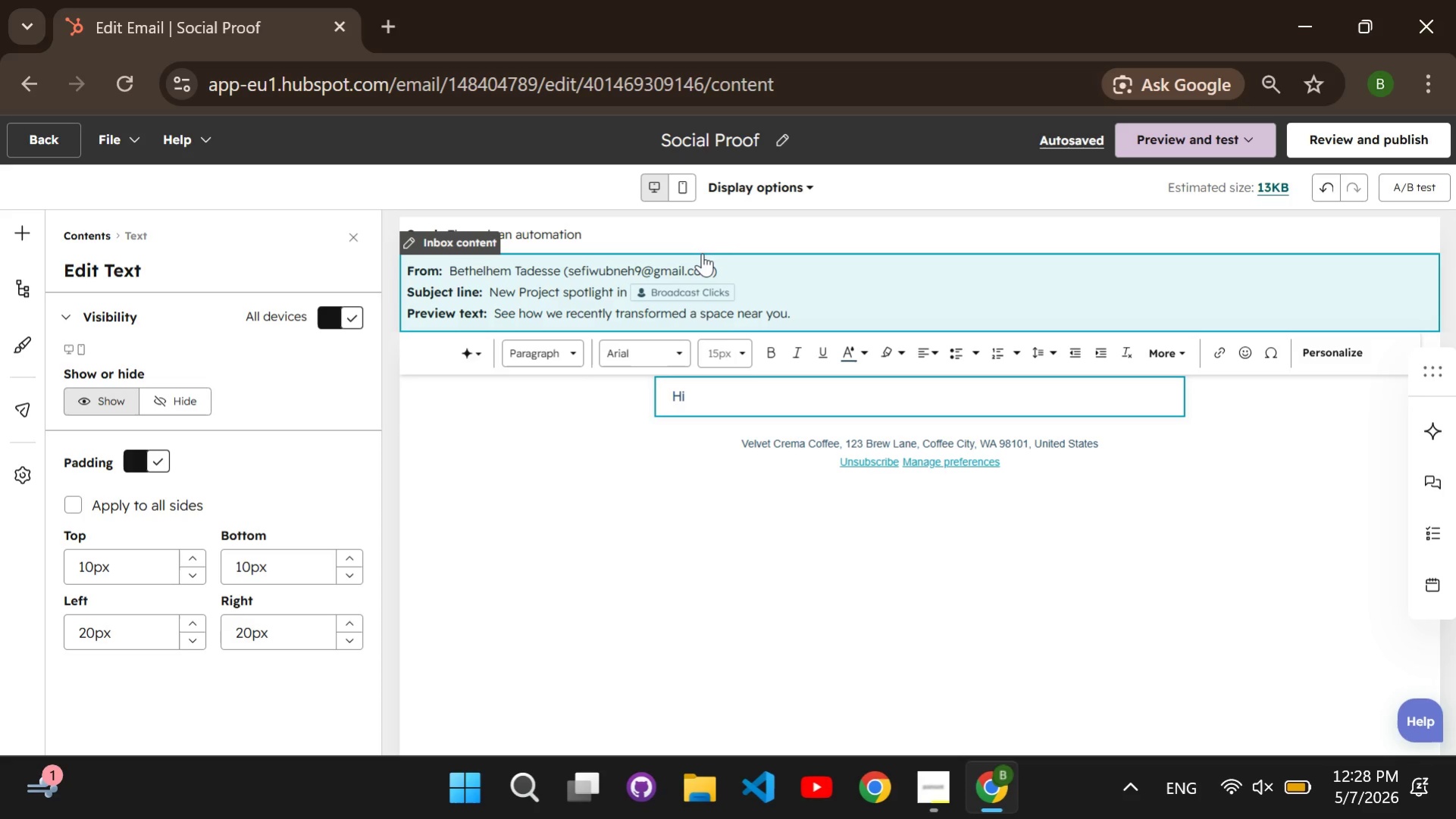 
left_click([1335, 358])
 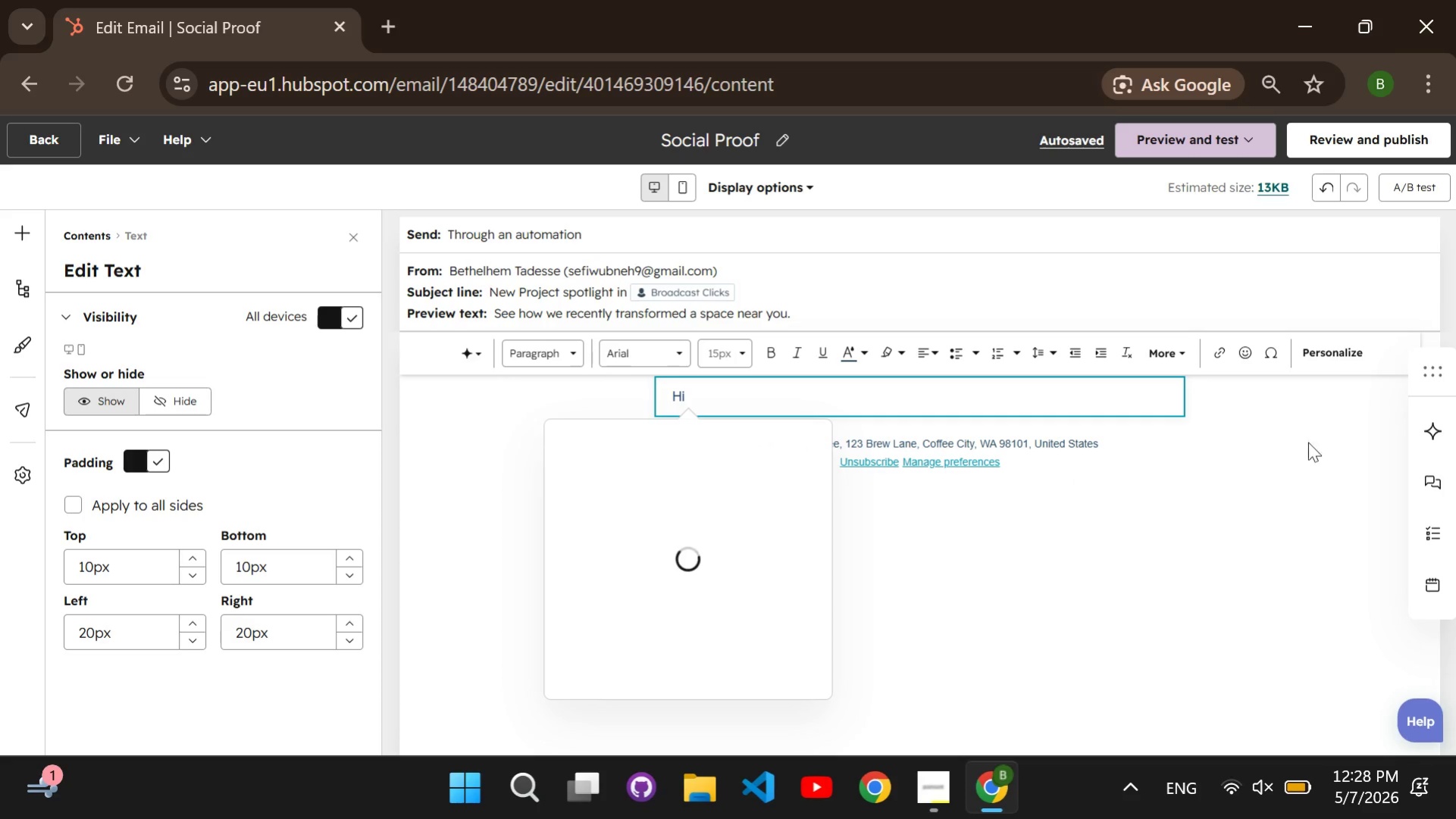 
wait(6.73)
 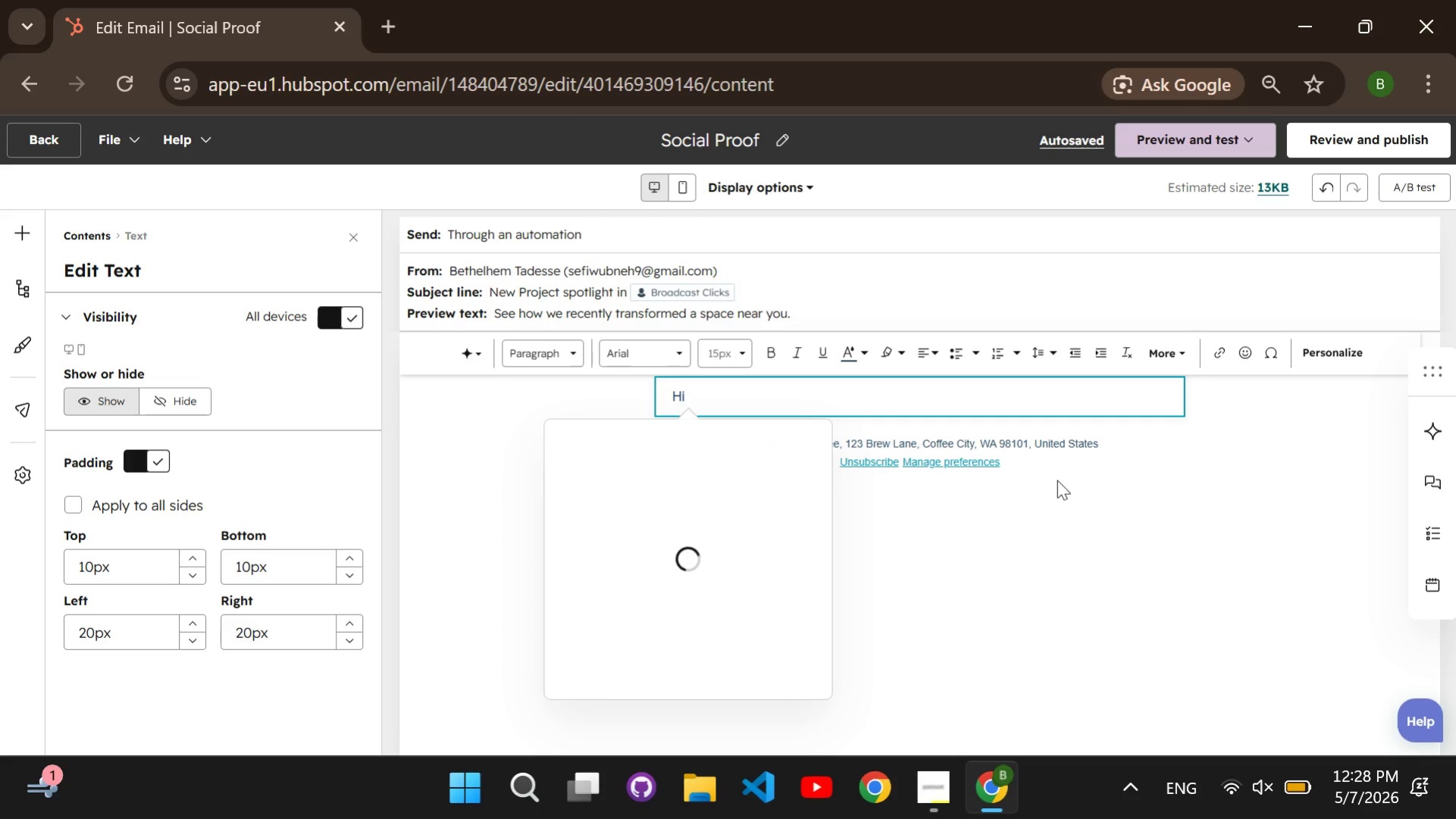 
left_click([1223, 795])
 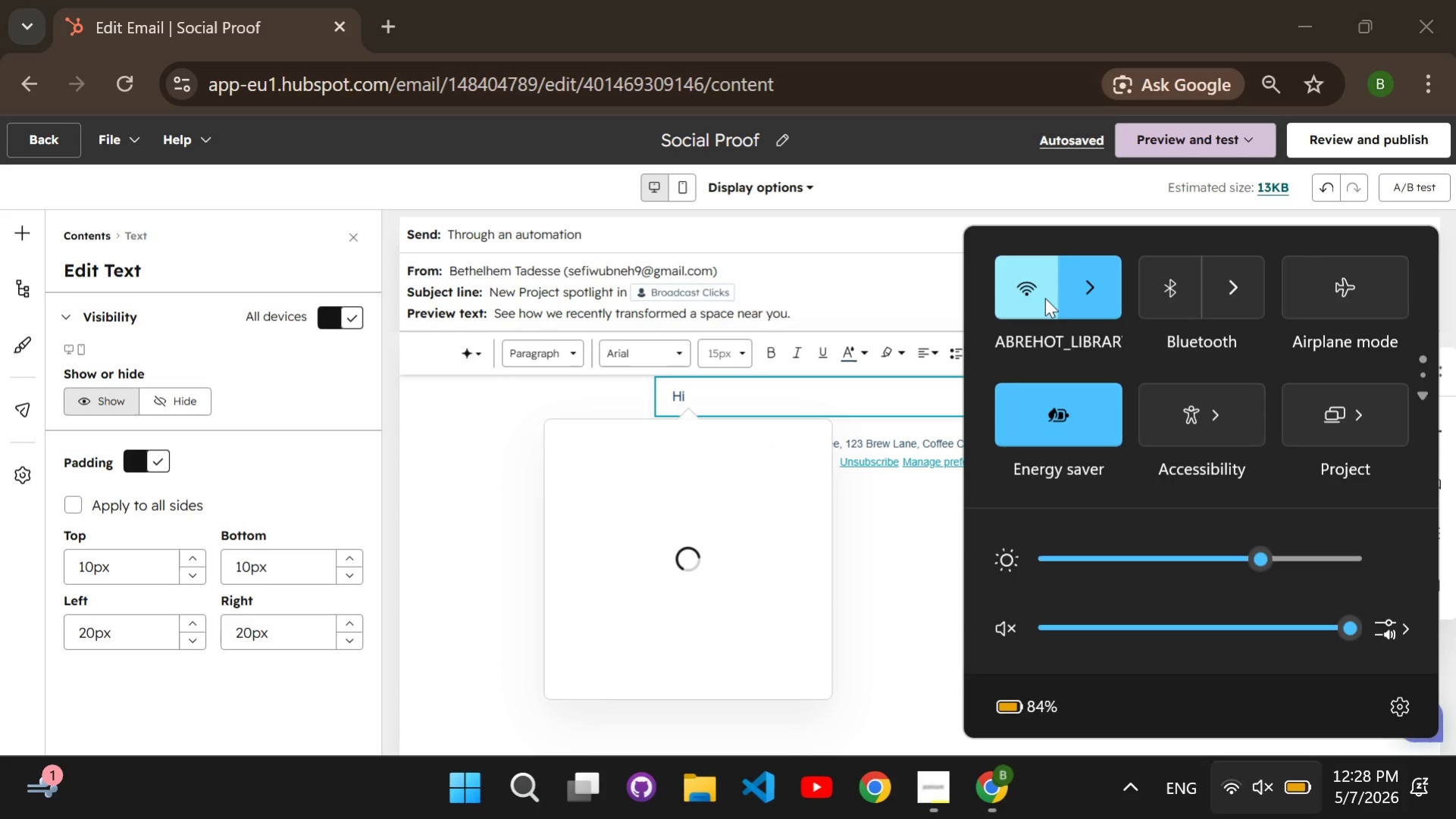 
left_click([1044, 298])
 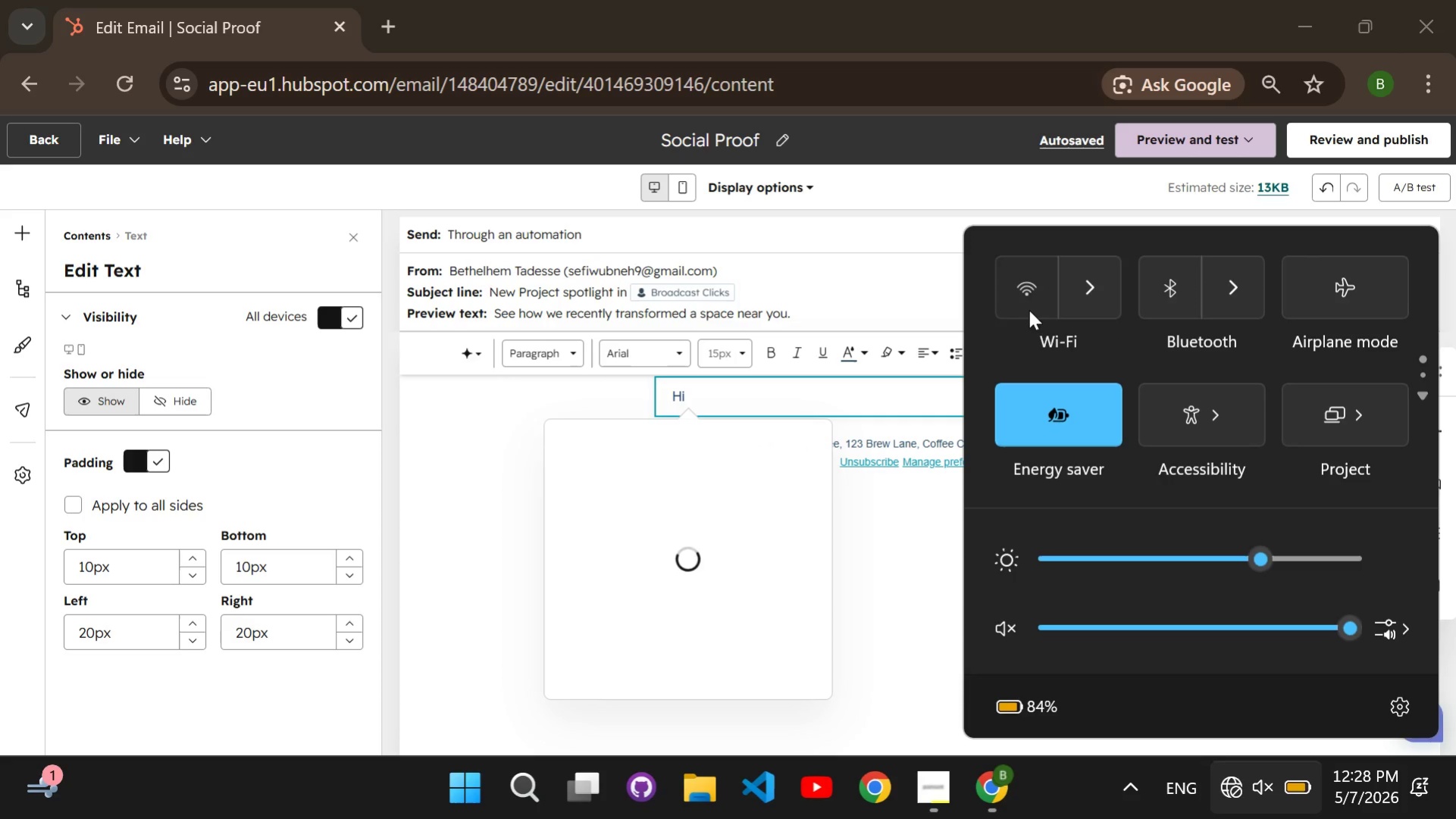 
left_click([1029, 310])
 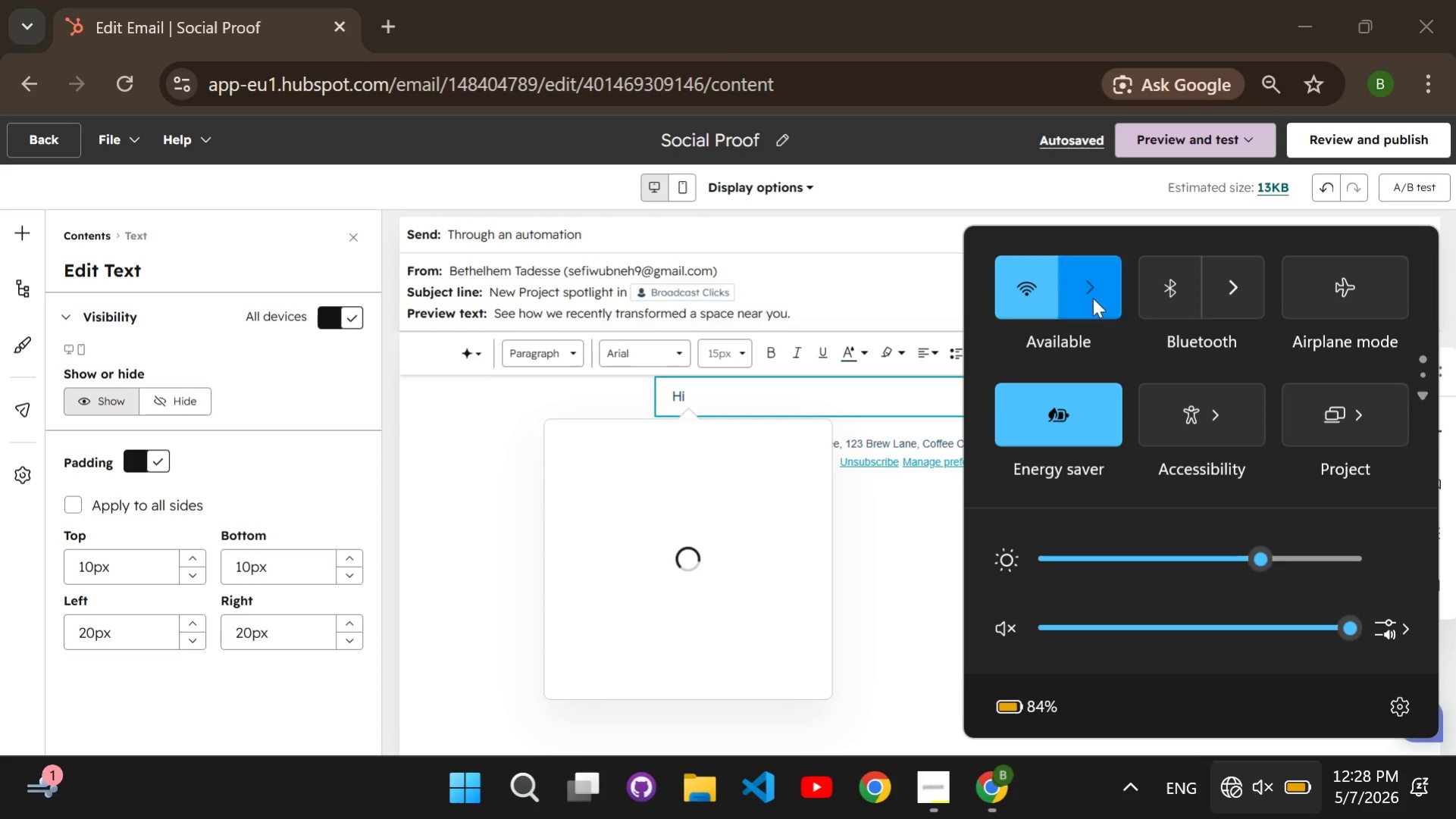 
left_click([1092, 298])
 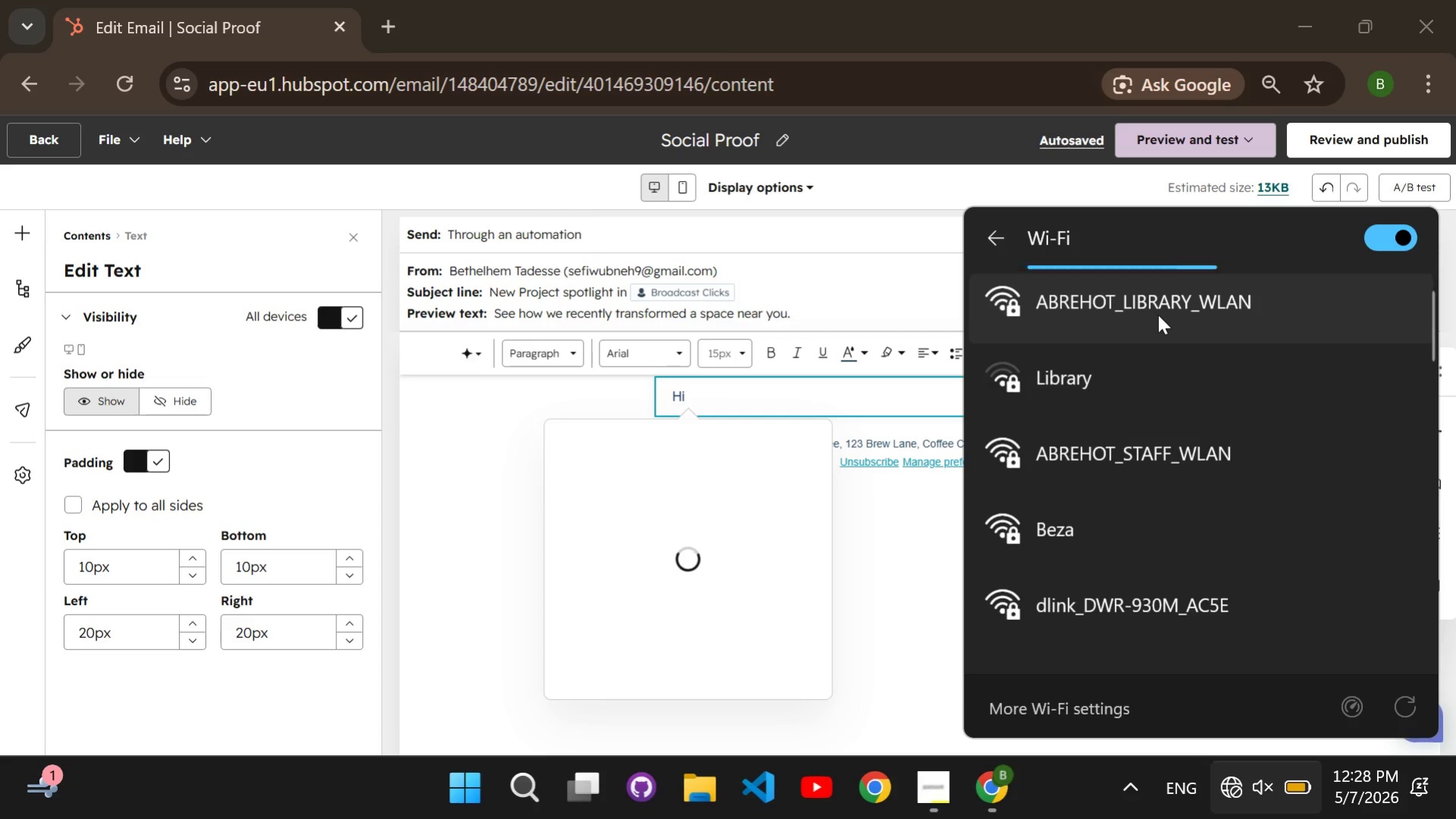 
left_click([1157, 314])
 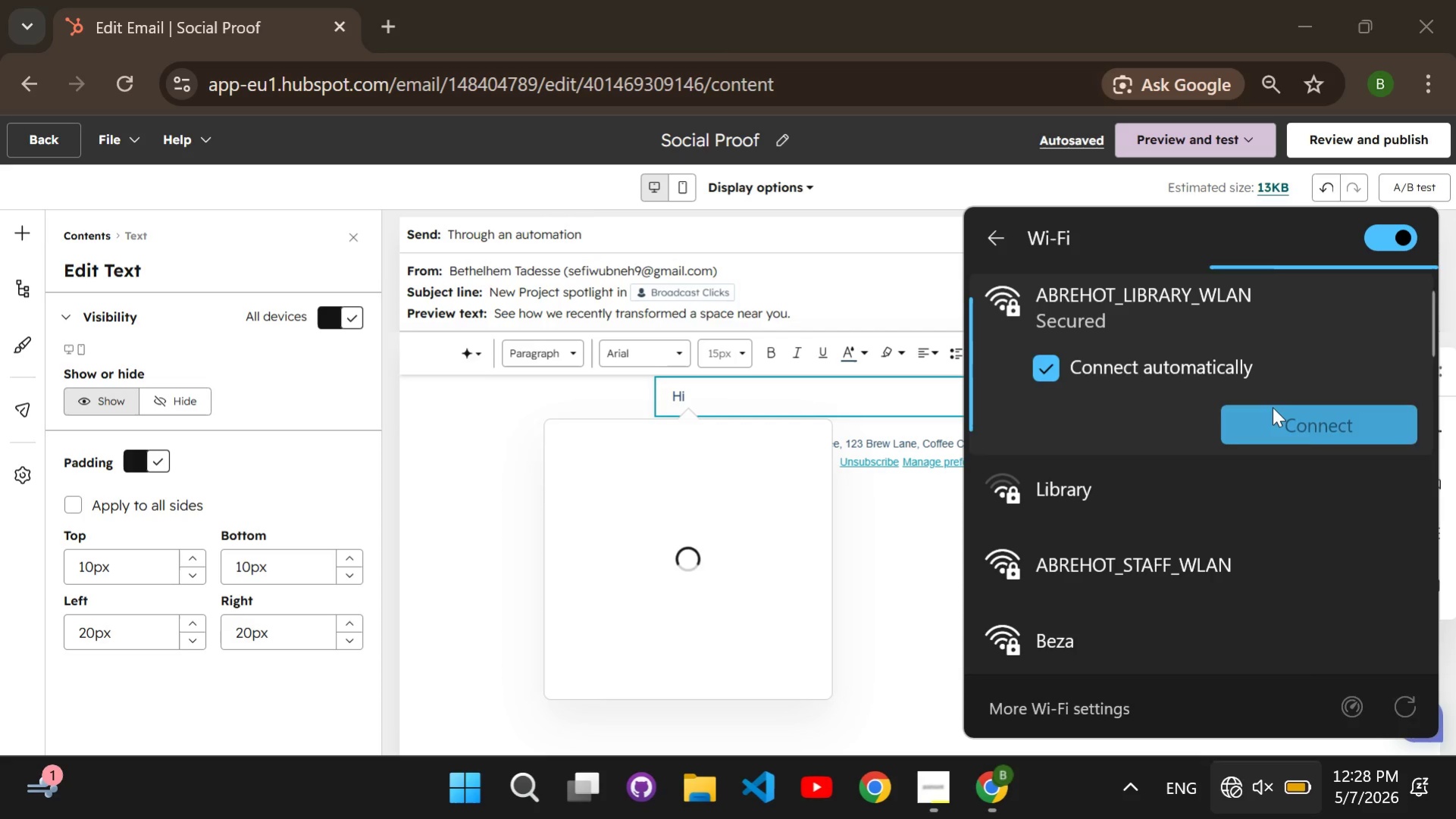 
left_click([1272, 407])
 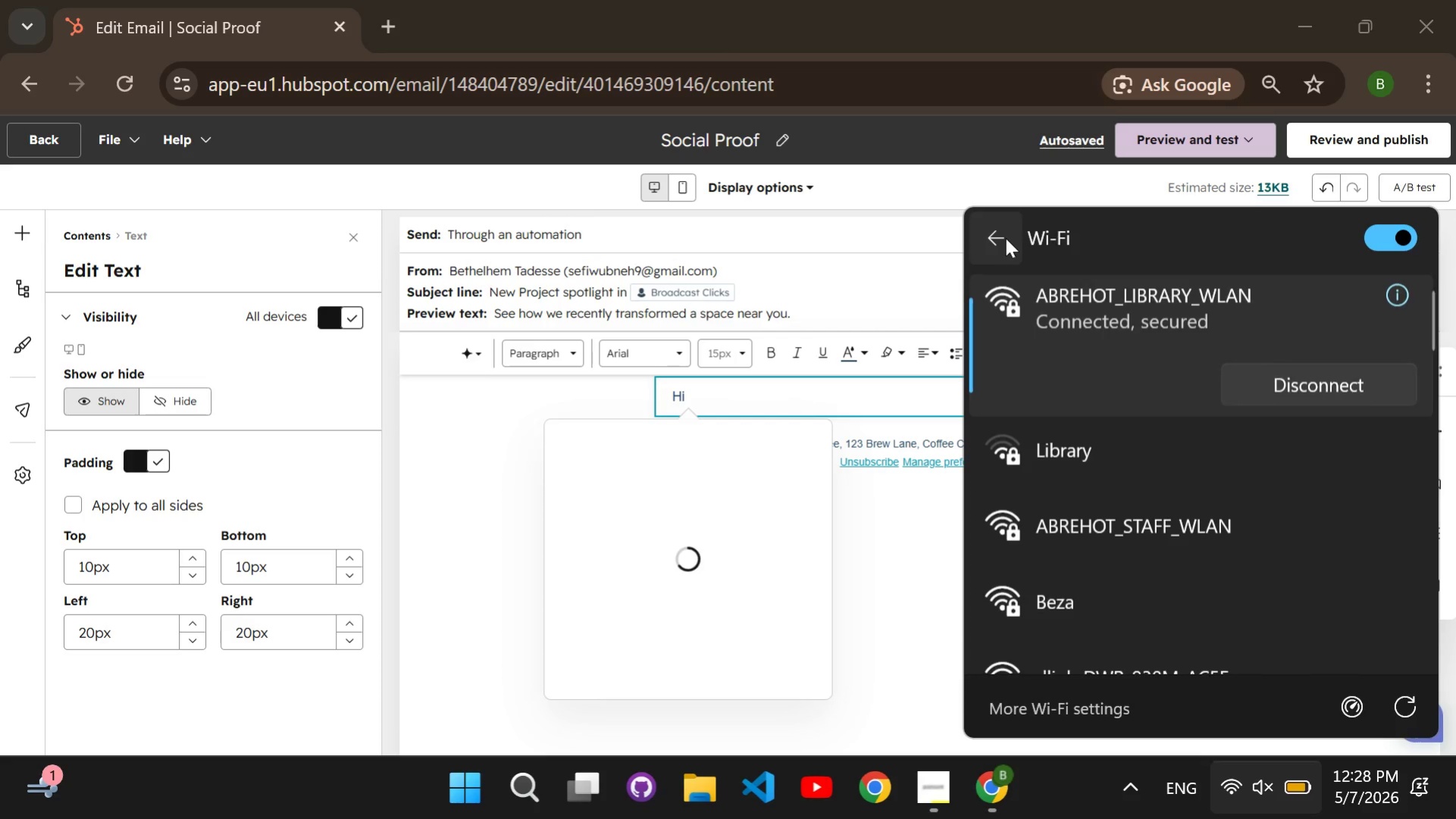 
left_click([1005, 238])
 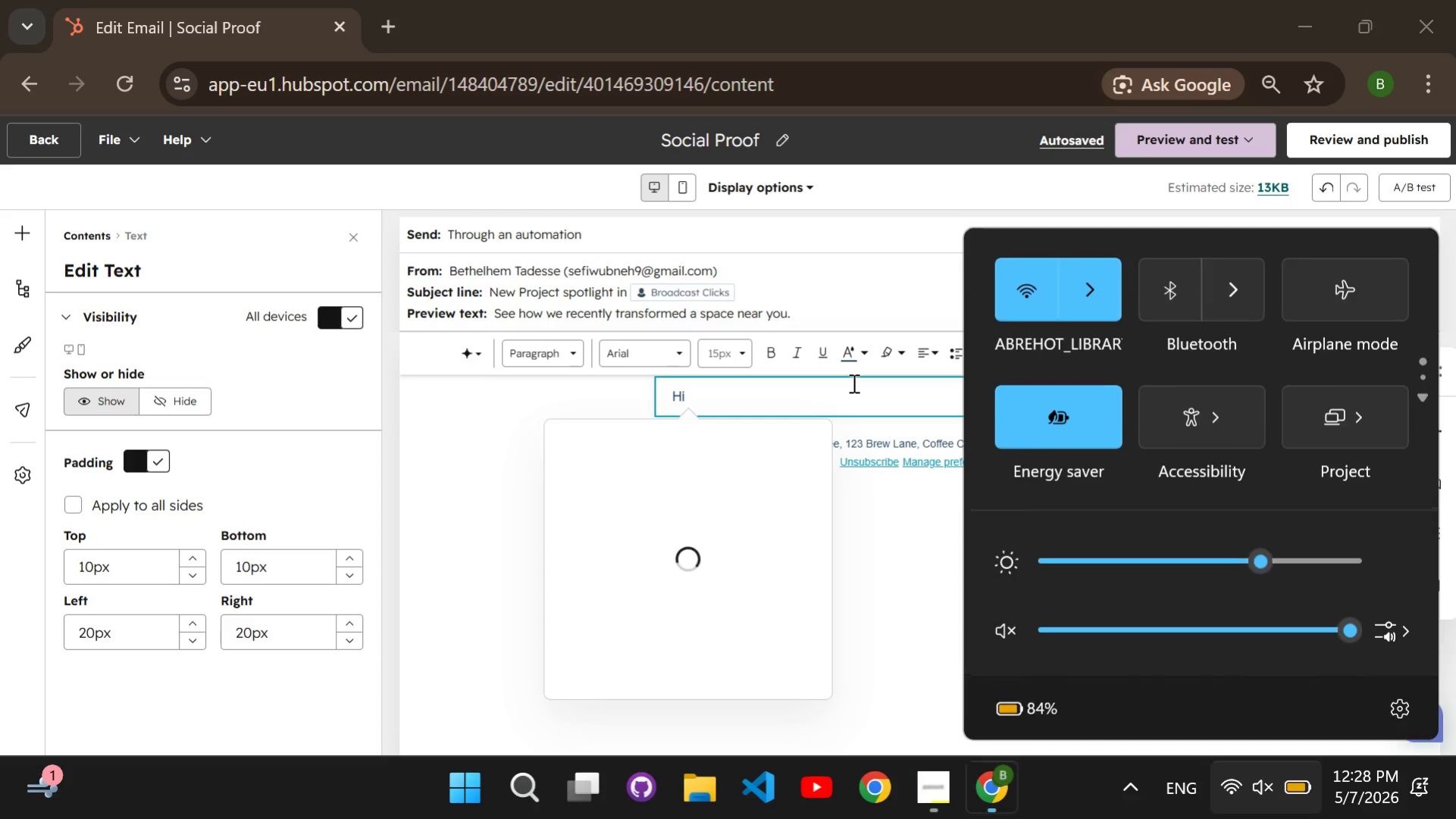 
left_click([852, 383])
 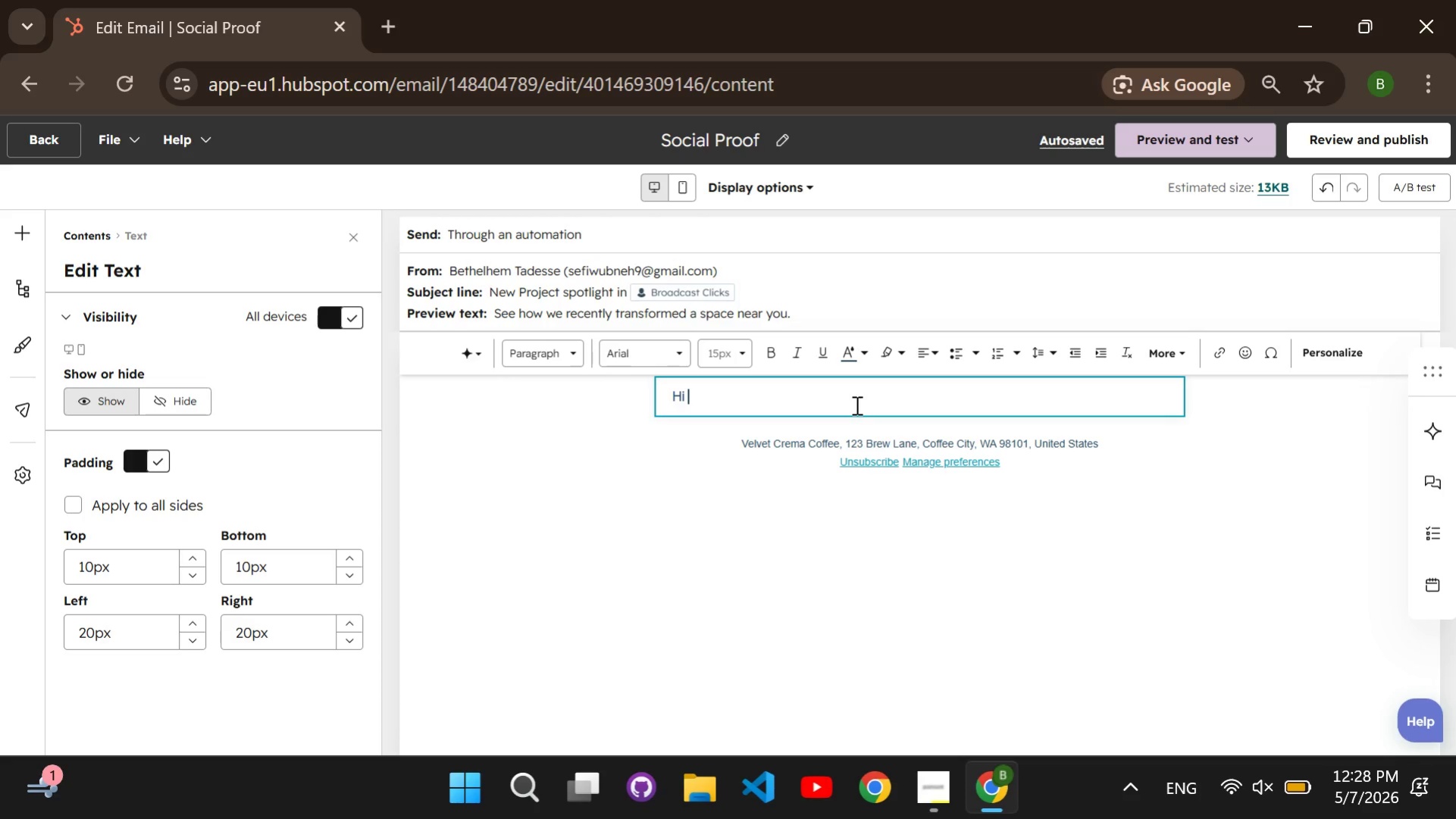 
left_click([855, 405])
 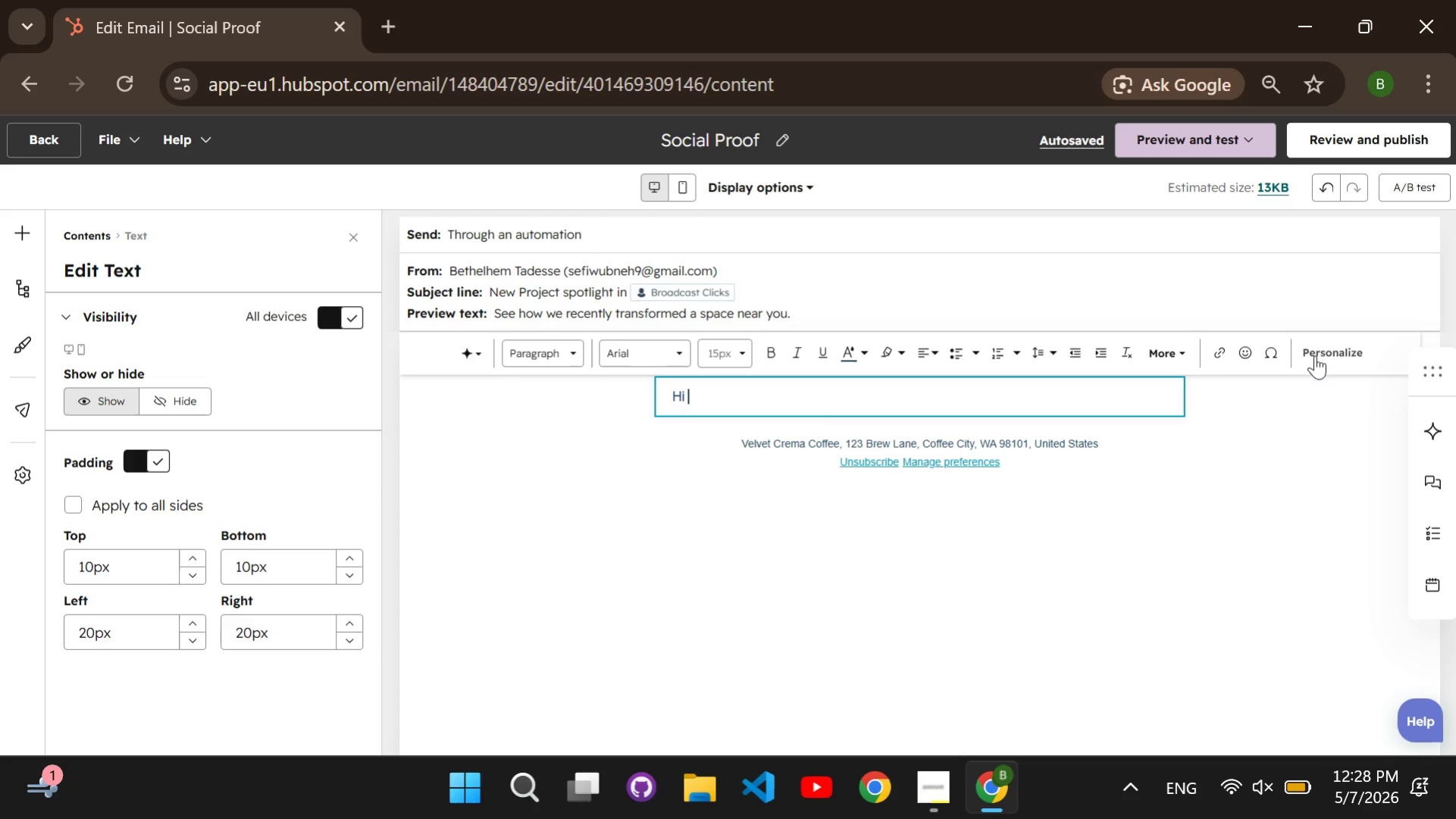 
left_click([1314, 355])
 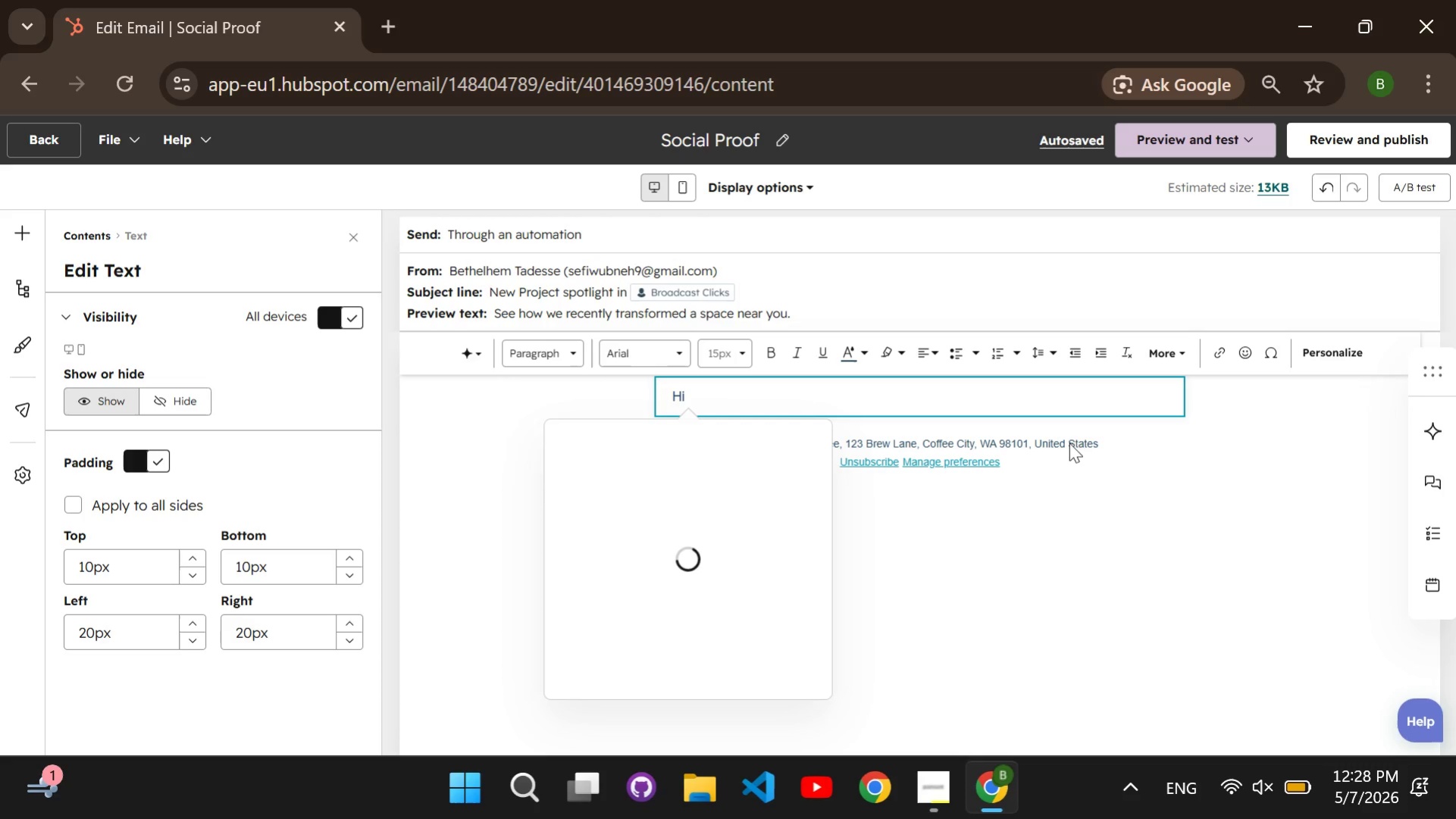 
left_click([1050, 390])
 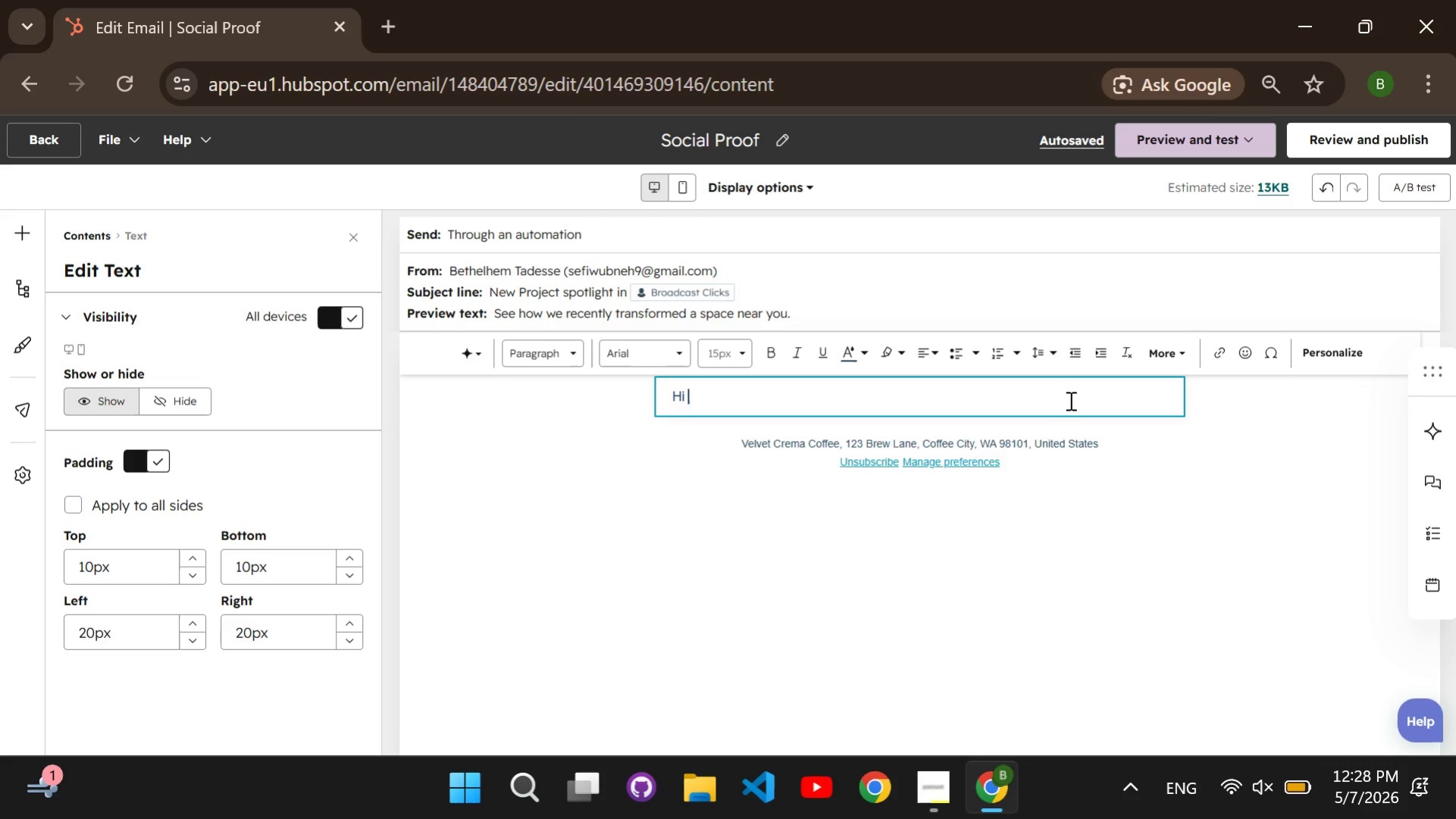 
key(Enter)
 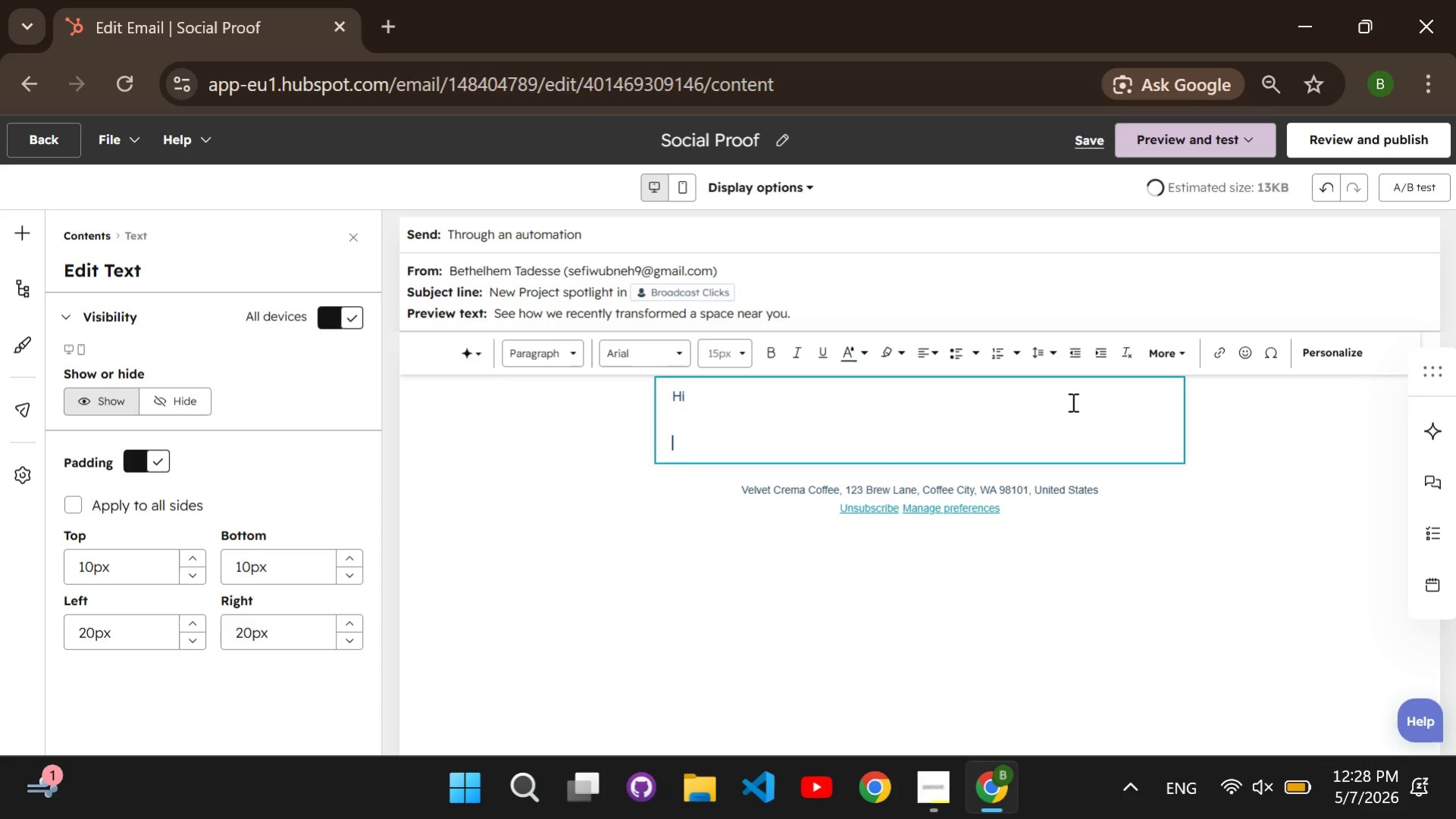 
key(Enter)
 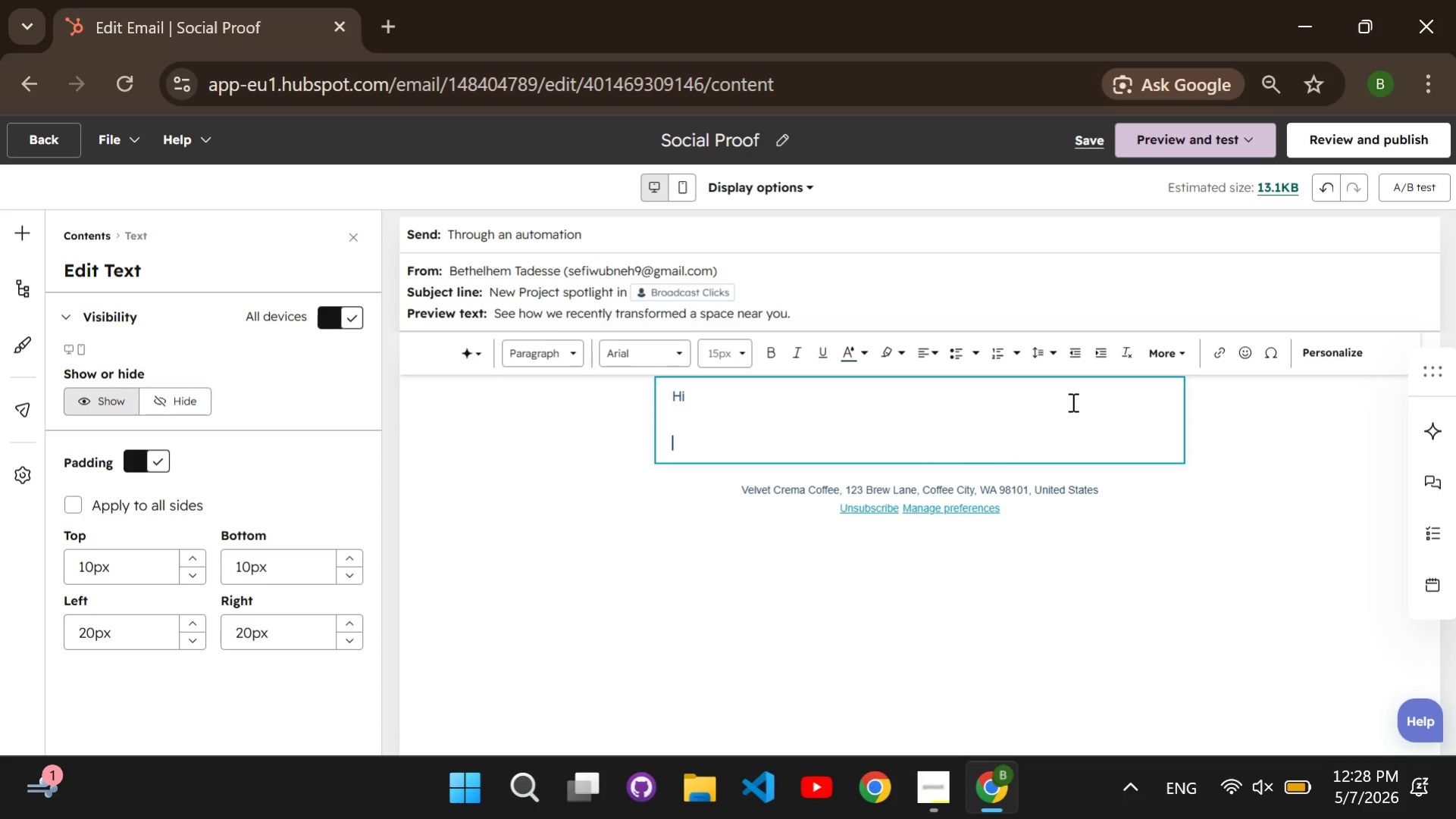 
type(We.)
key(Backspace)
type('ve been busy in your neighborhood lately!)
 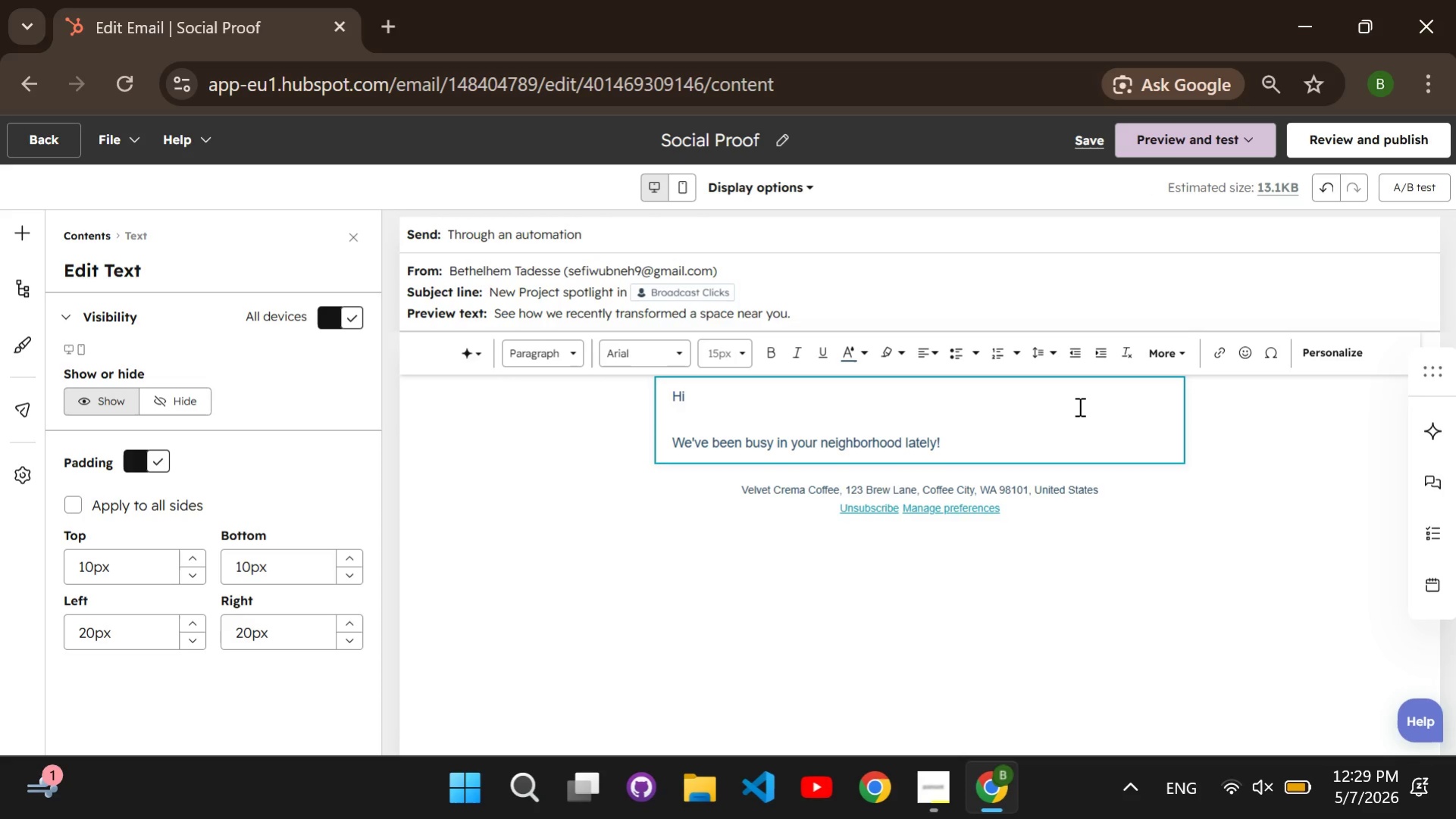 
key(Enter)
 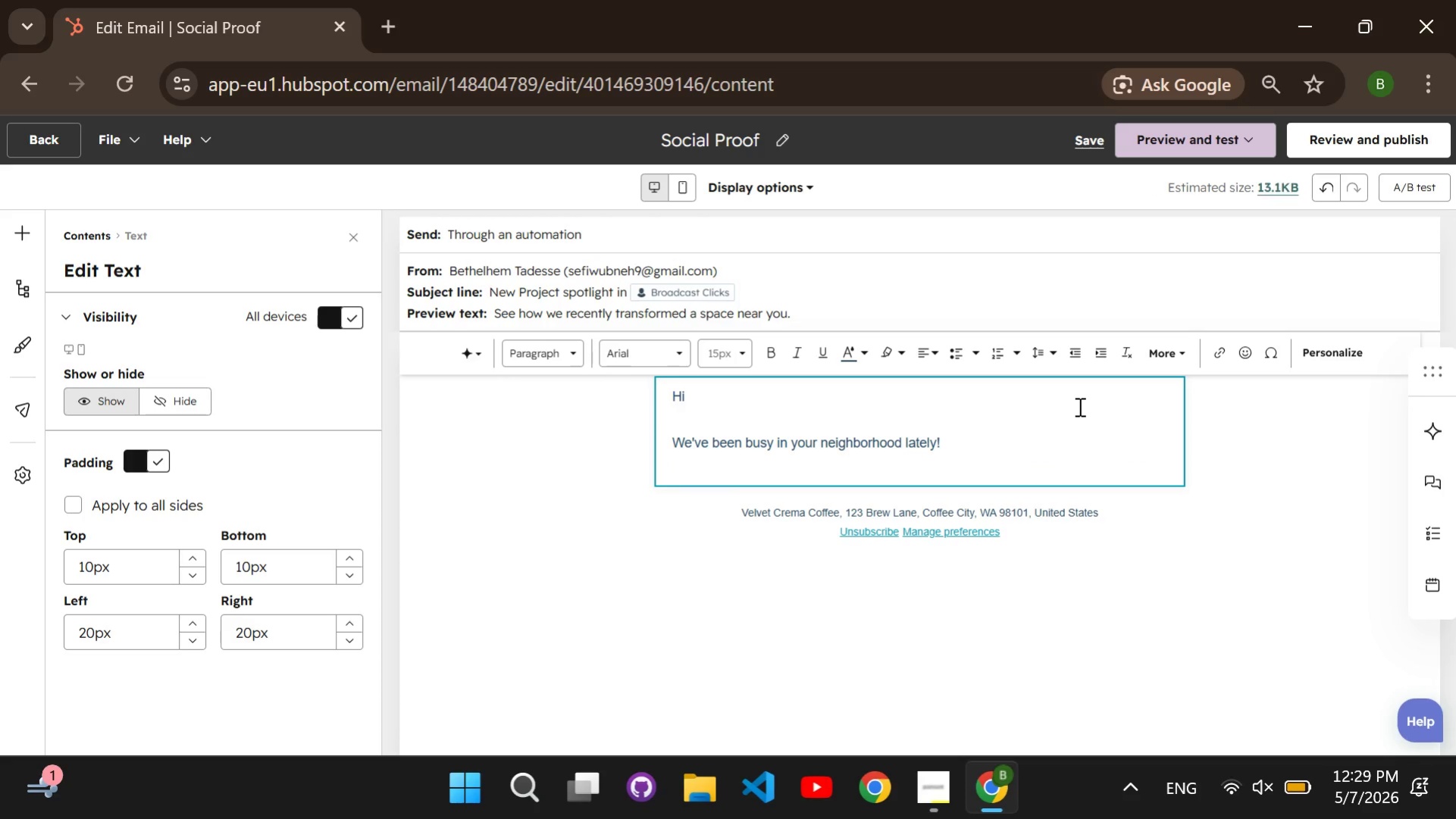 
key(Enter)
 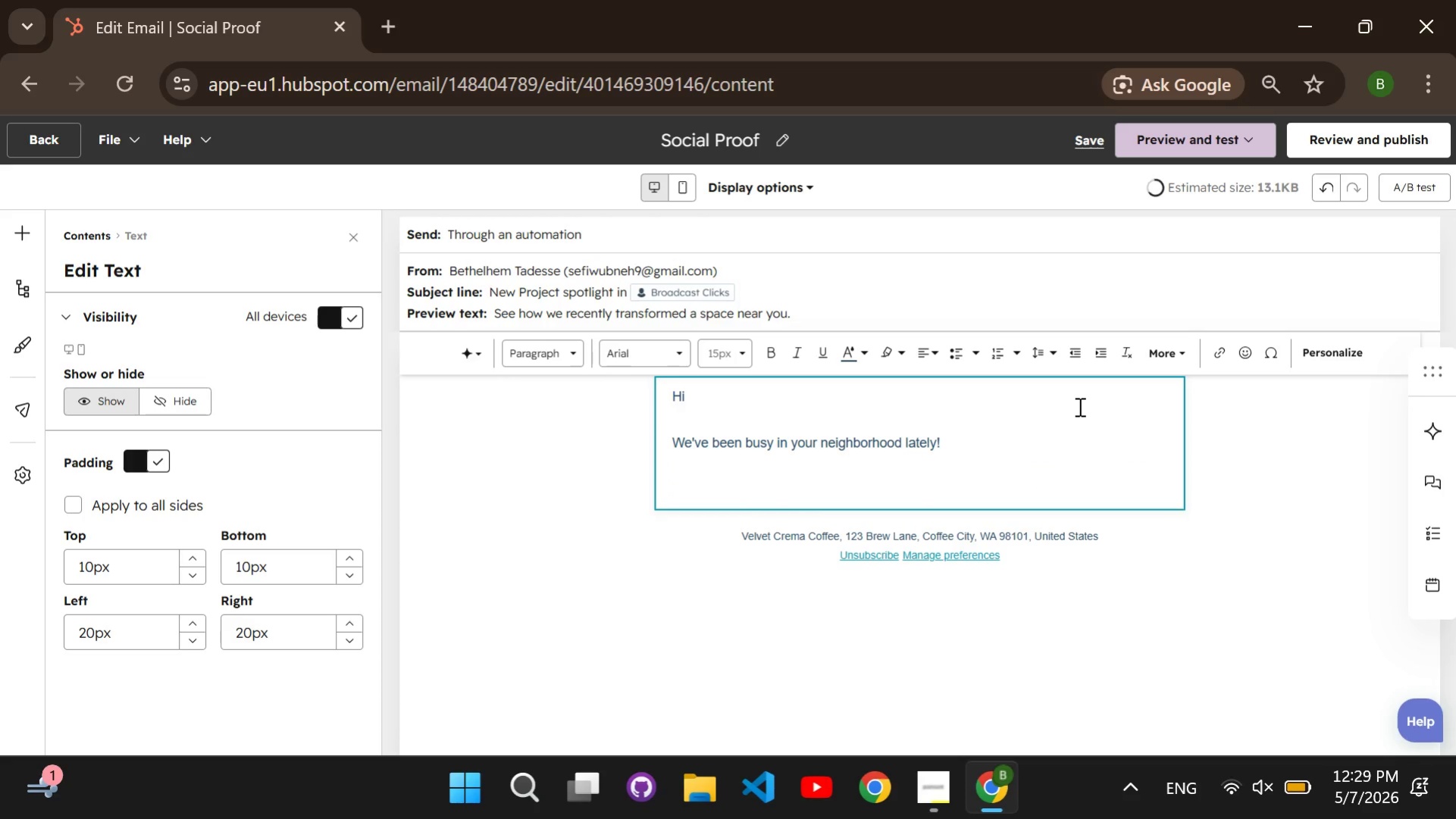 
type(We just put the finishing touches on a custom proh)
key(Backspace)
type(ject near )
 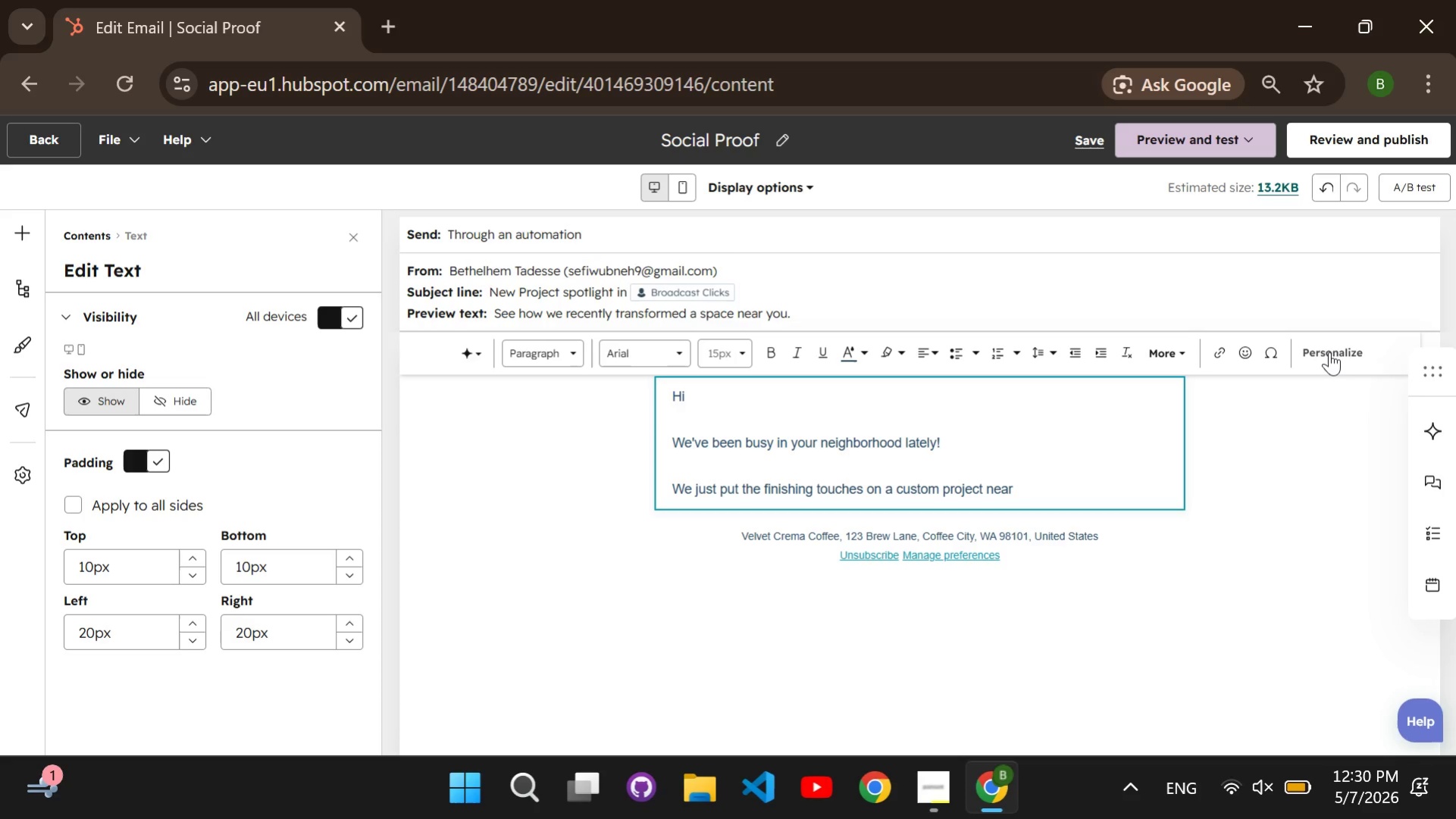 
left_click([1329, 352])
 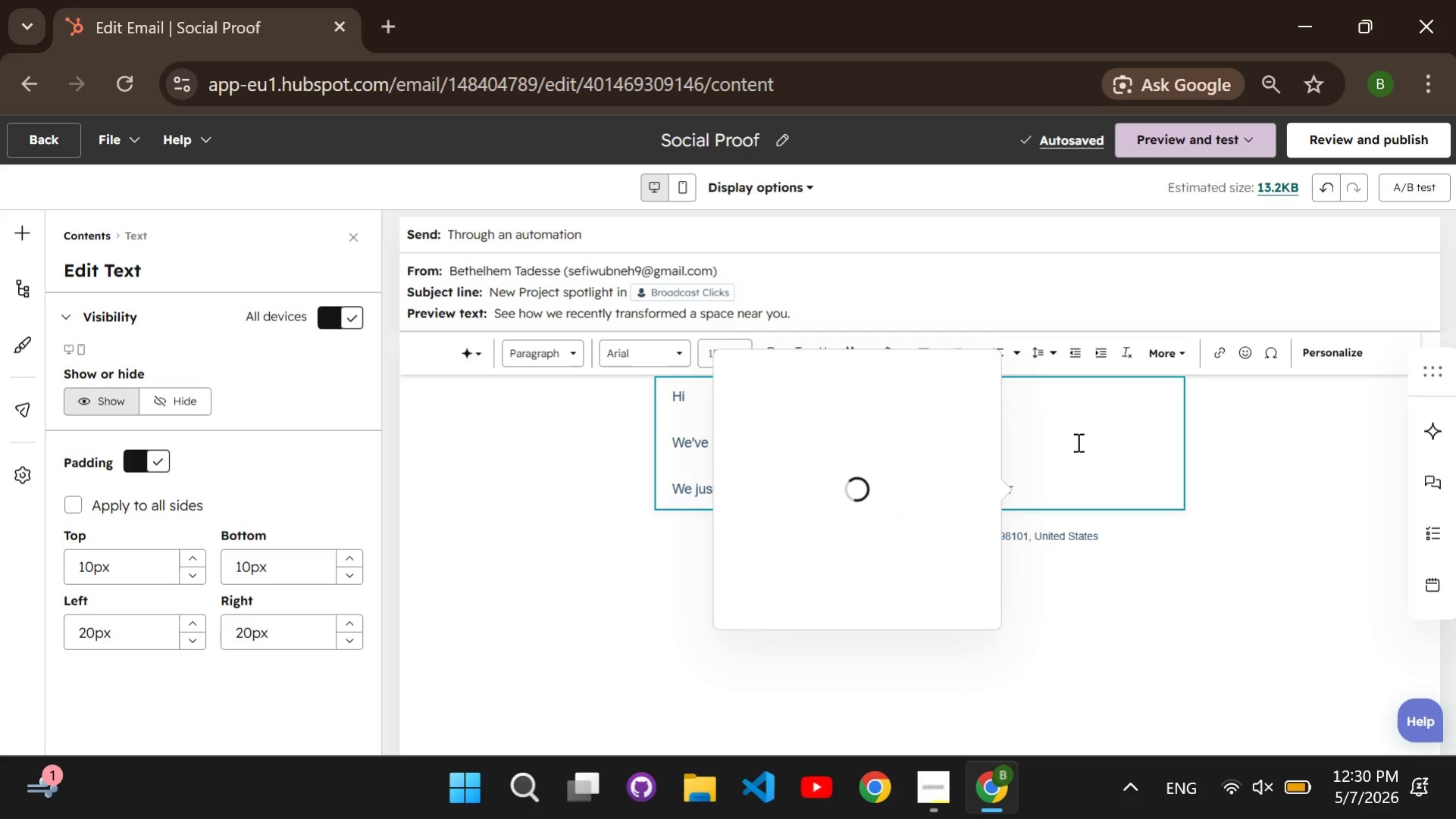 
wait(9.58)
 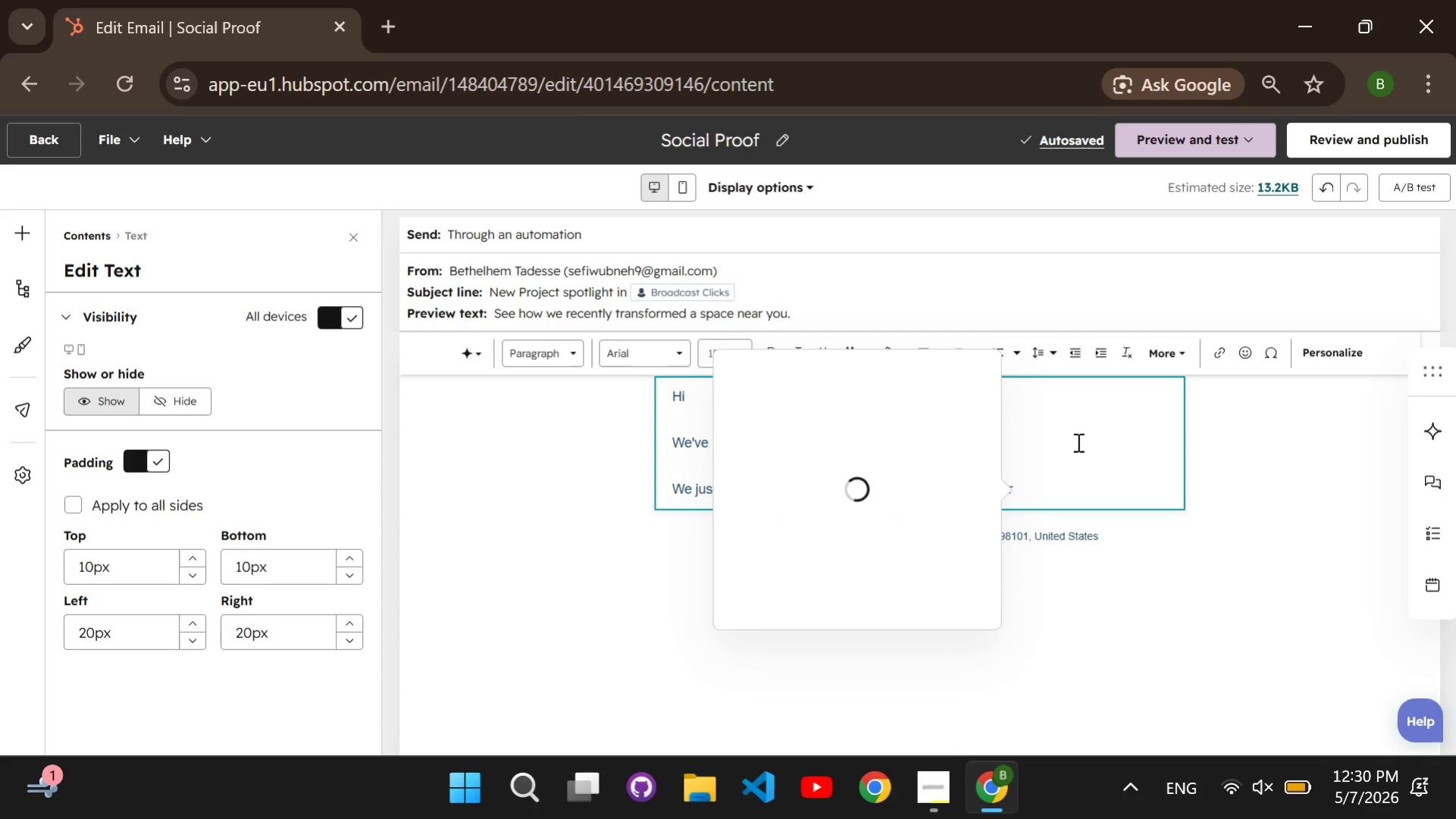 
left_click([124, 86])
 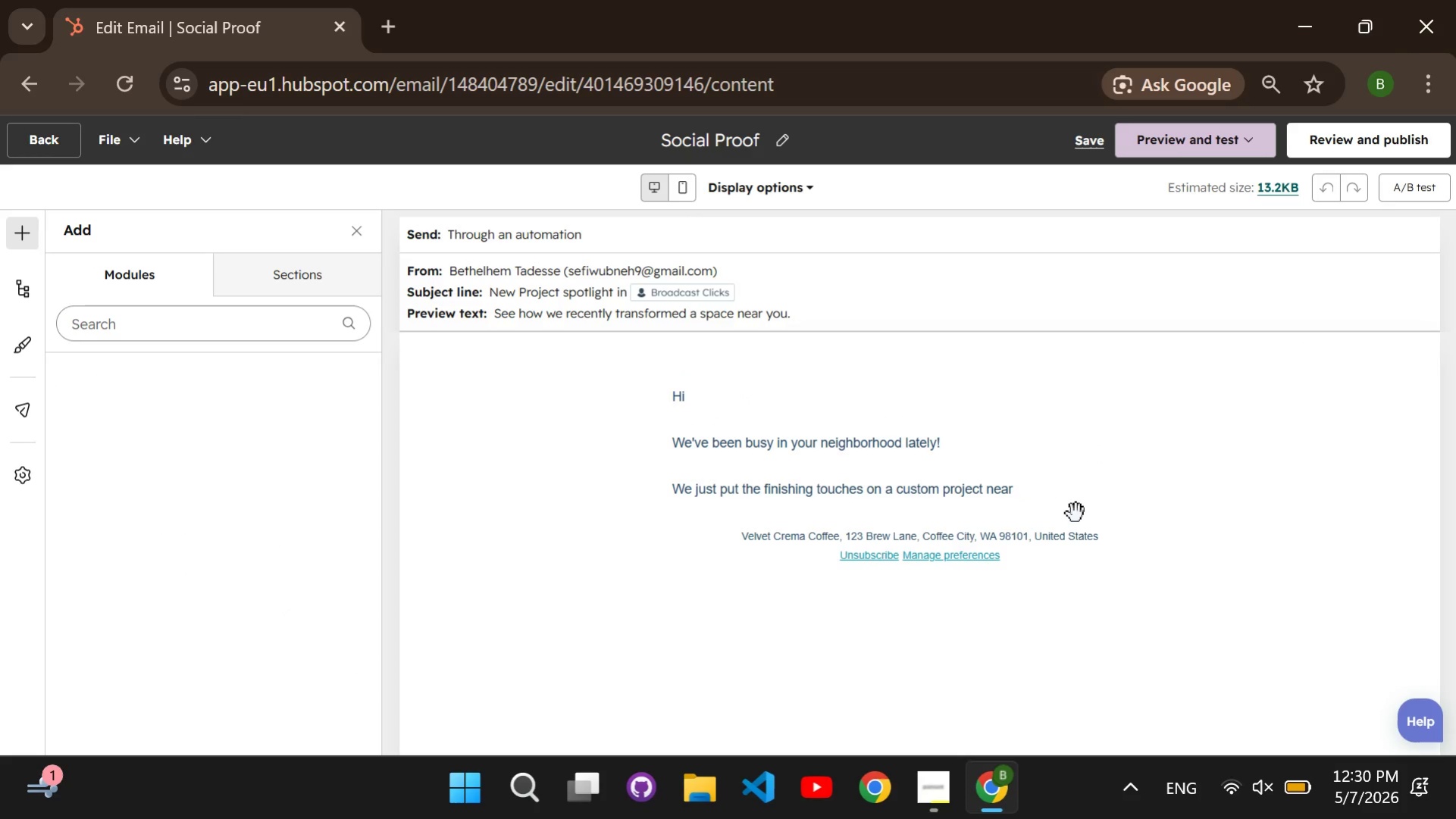 
wait(5.06)
 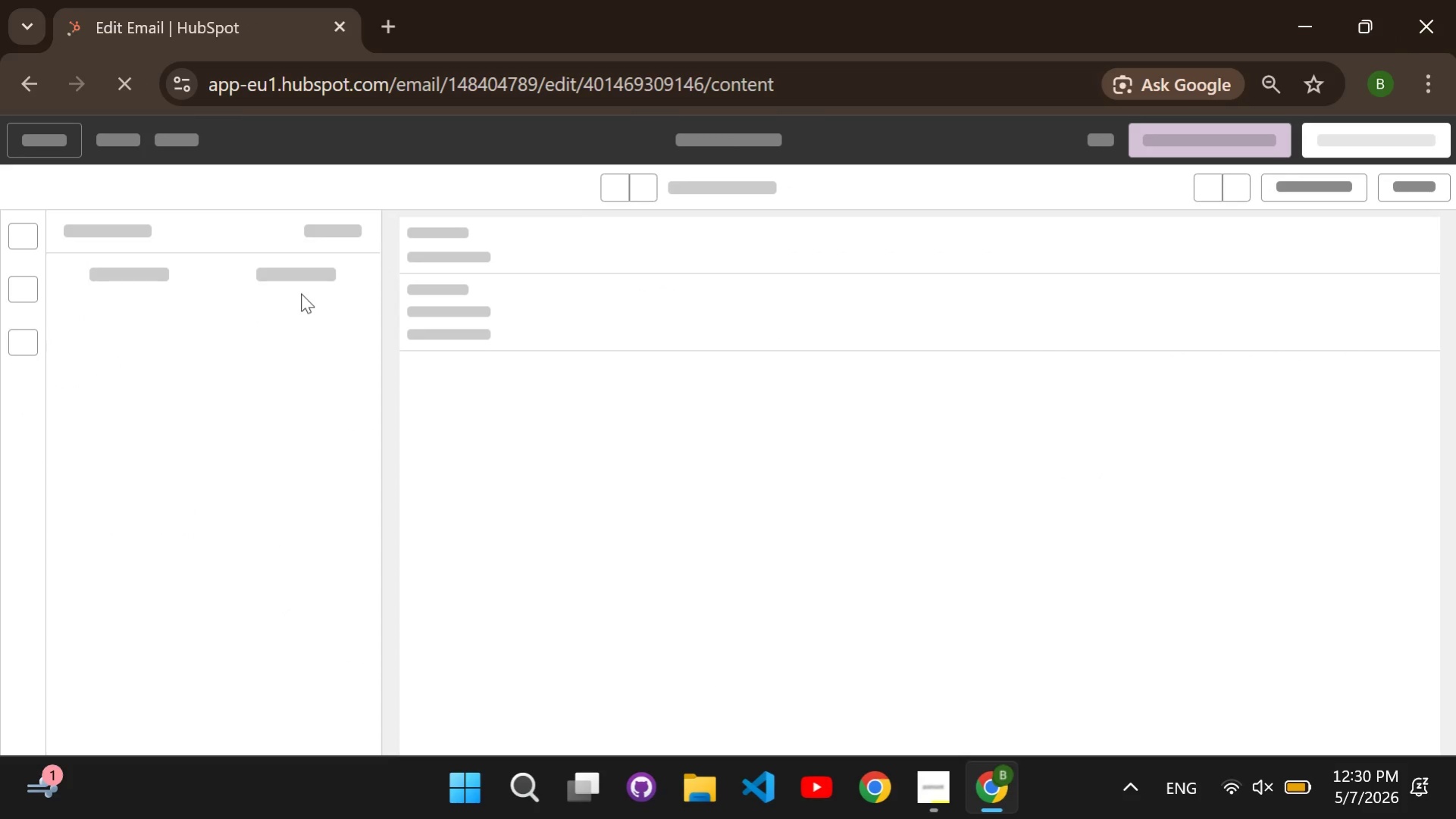 
left_click([696, 403])
 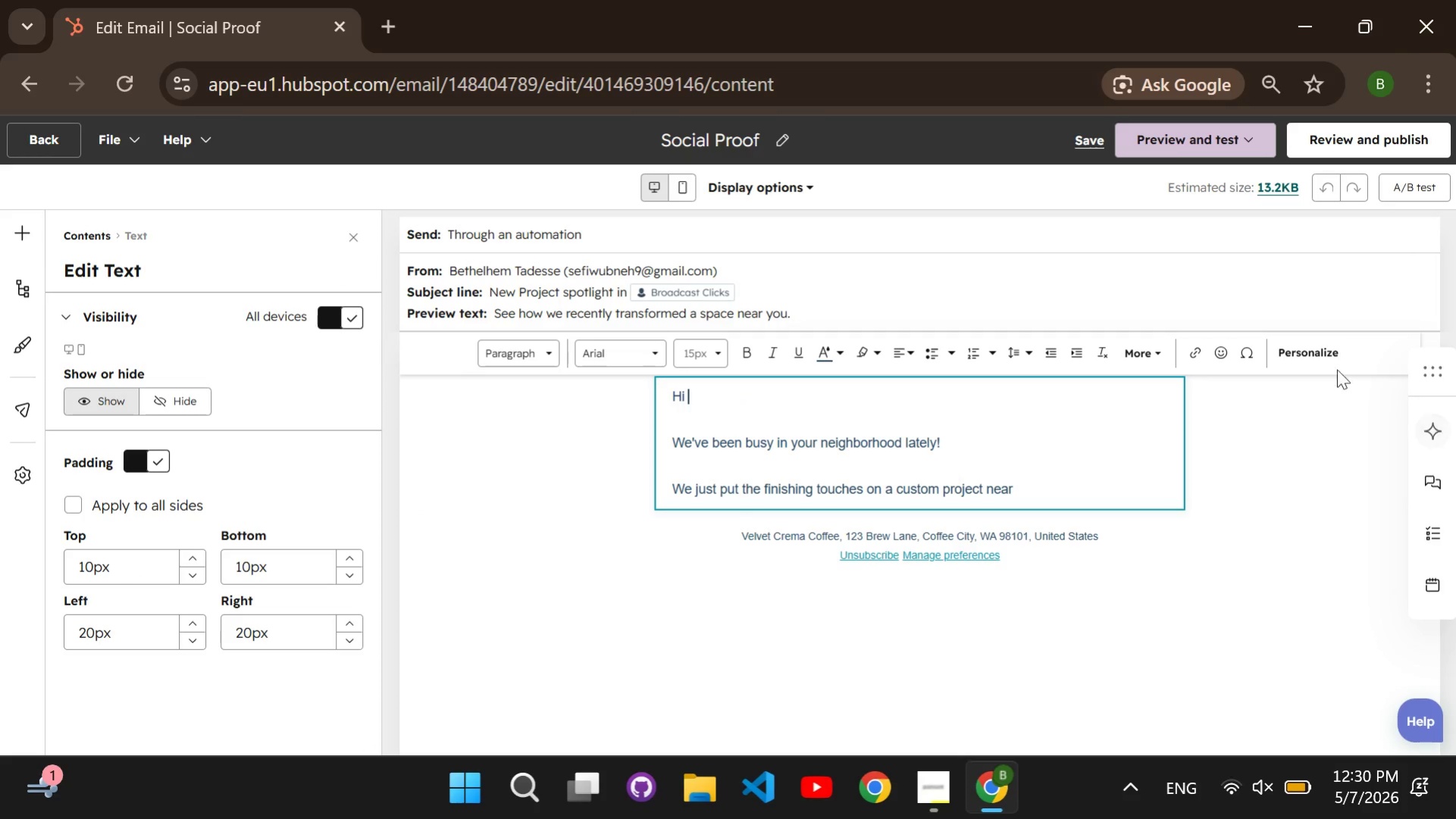 
left_click([1328, 352])
 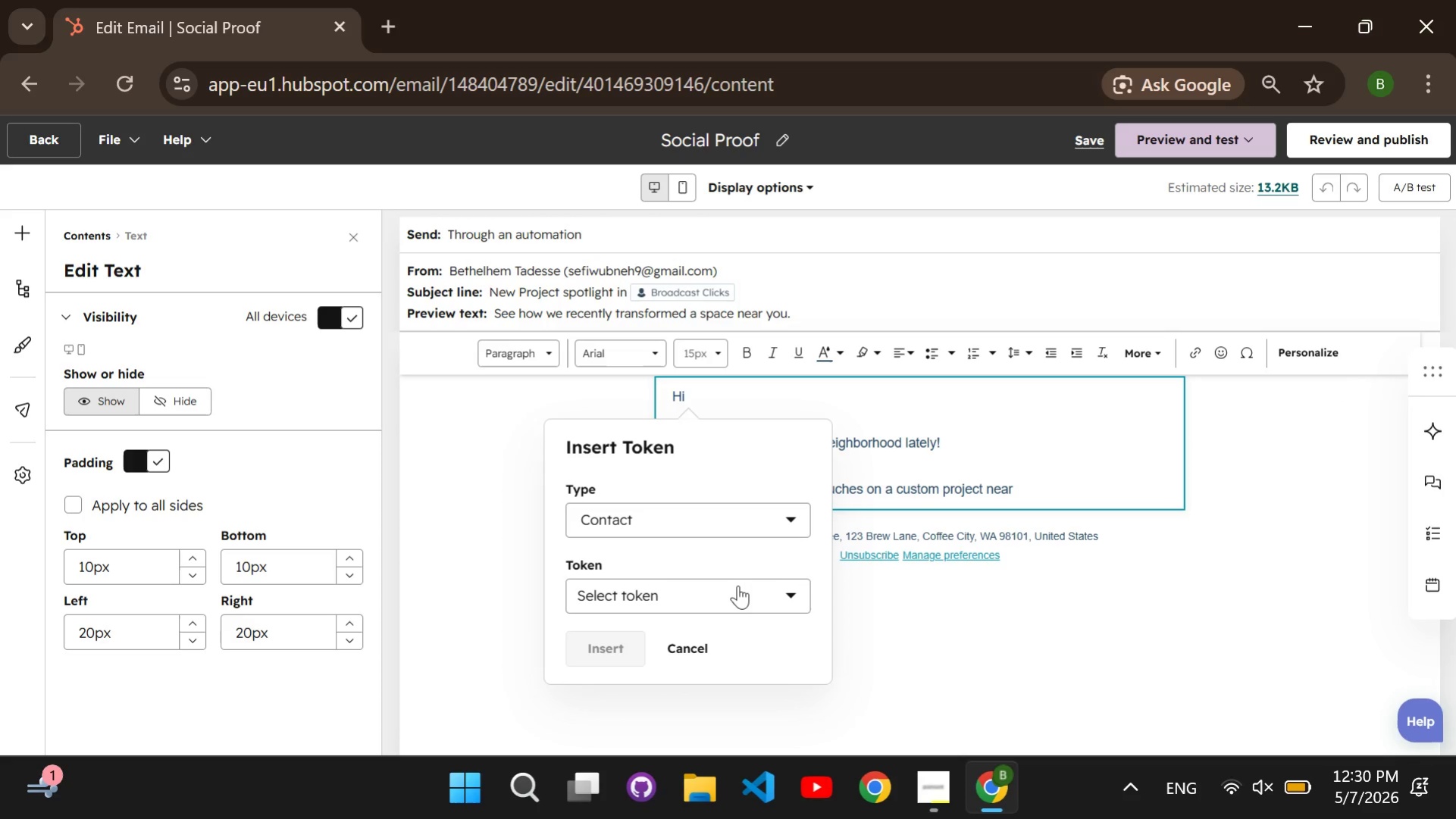 
left_click([737, 585])
 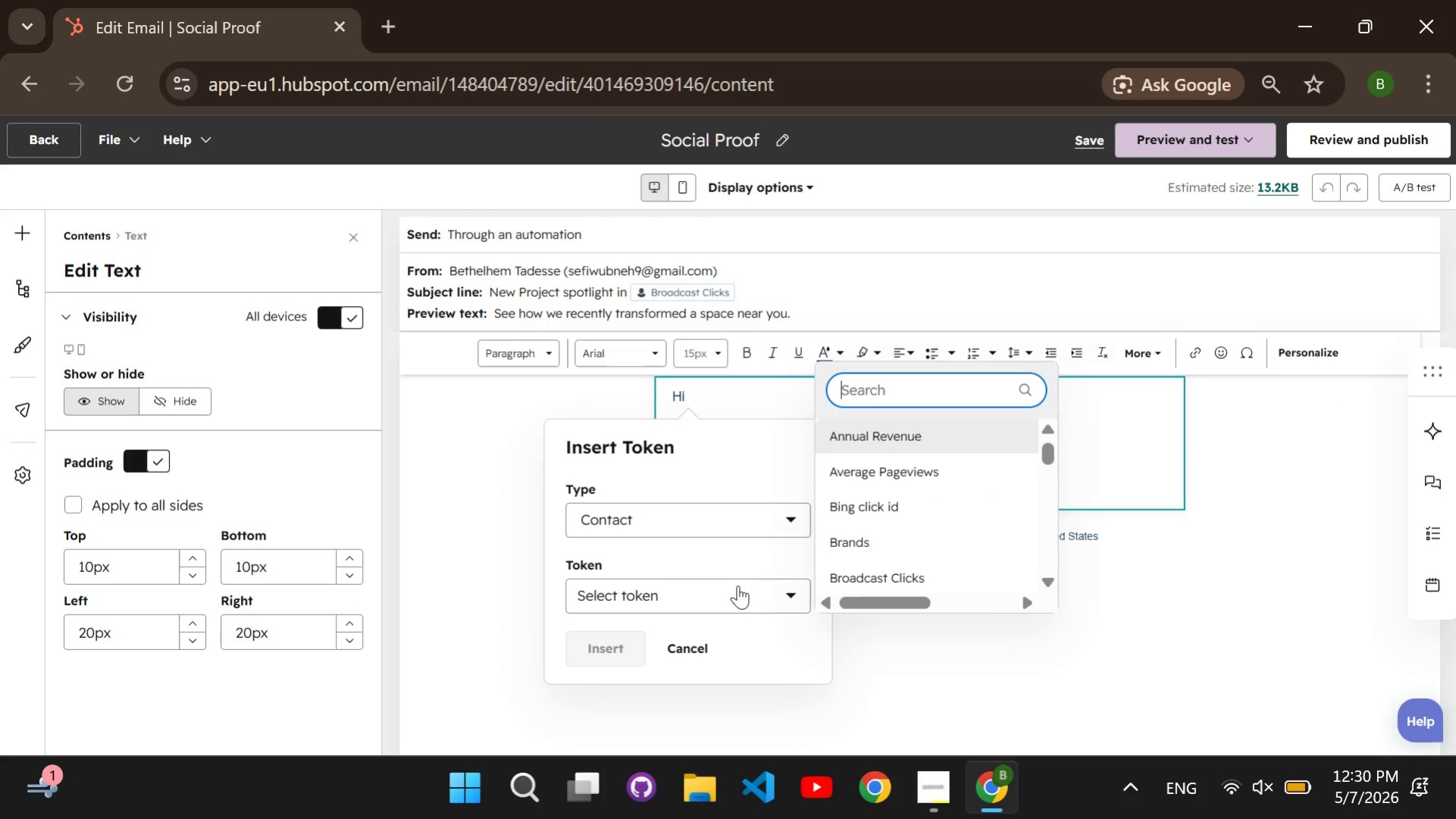 
type(first name)
 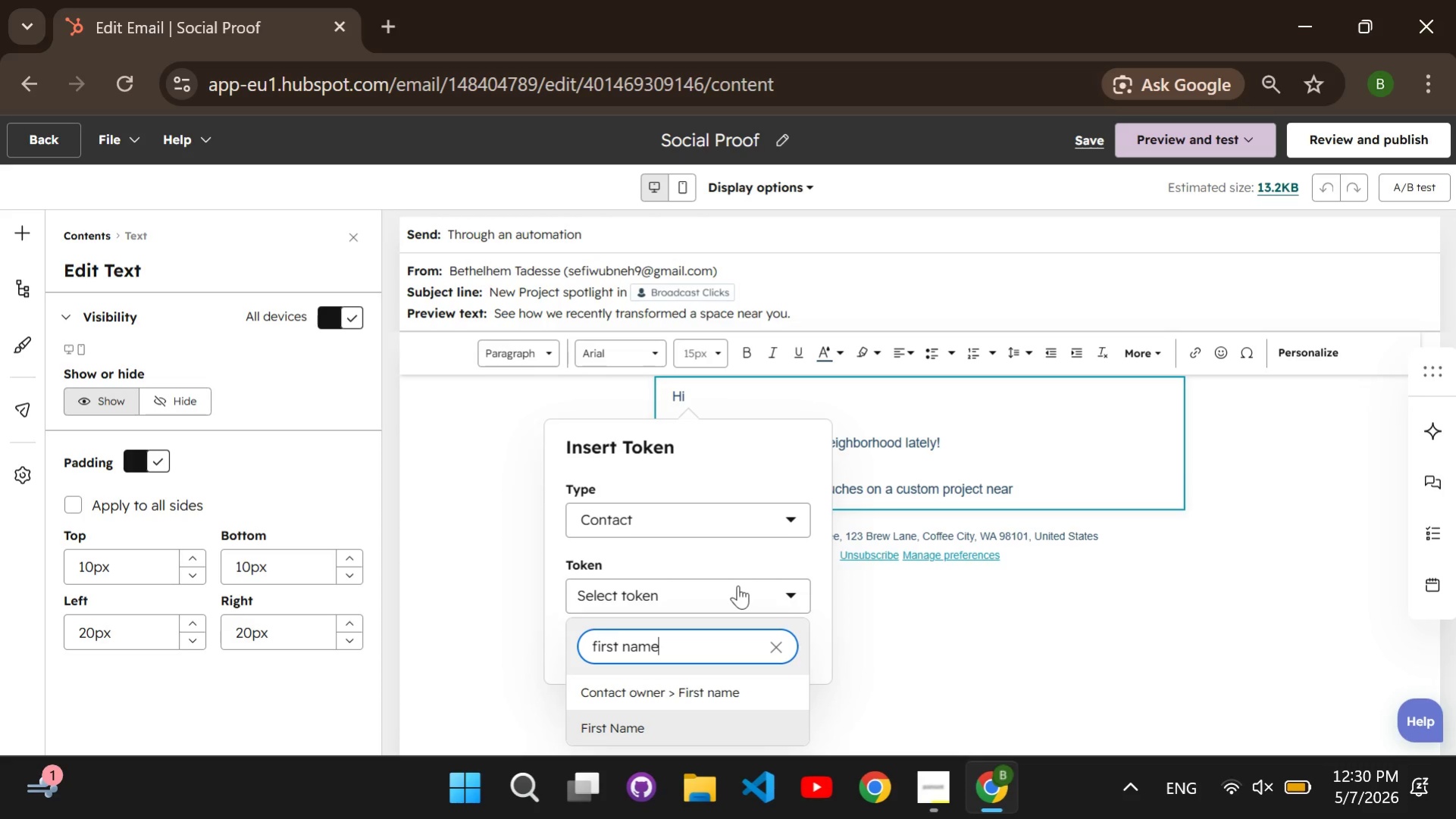 
key(ArrowDown)
 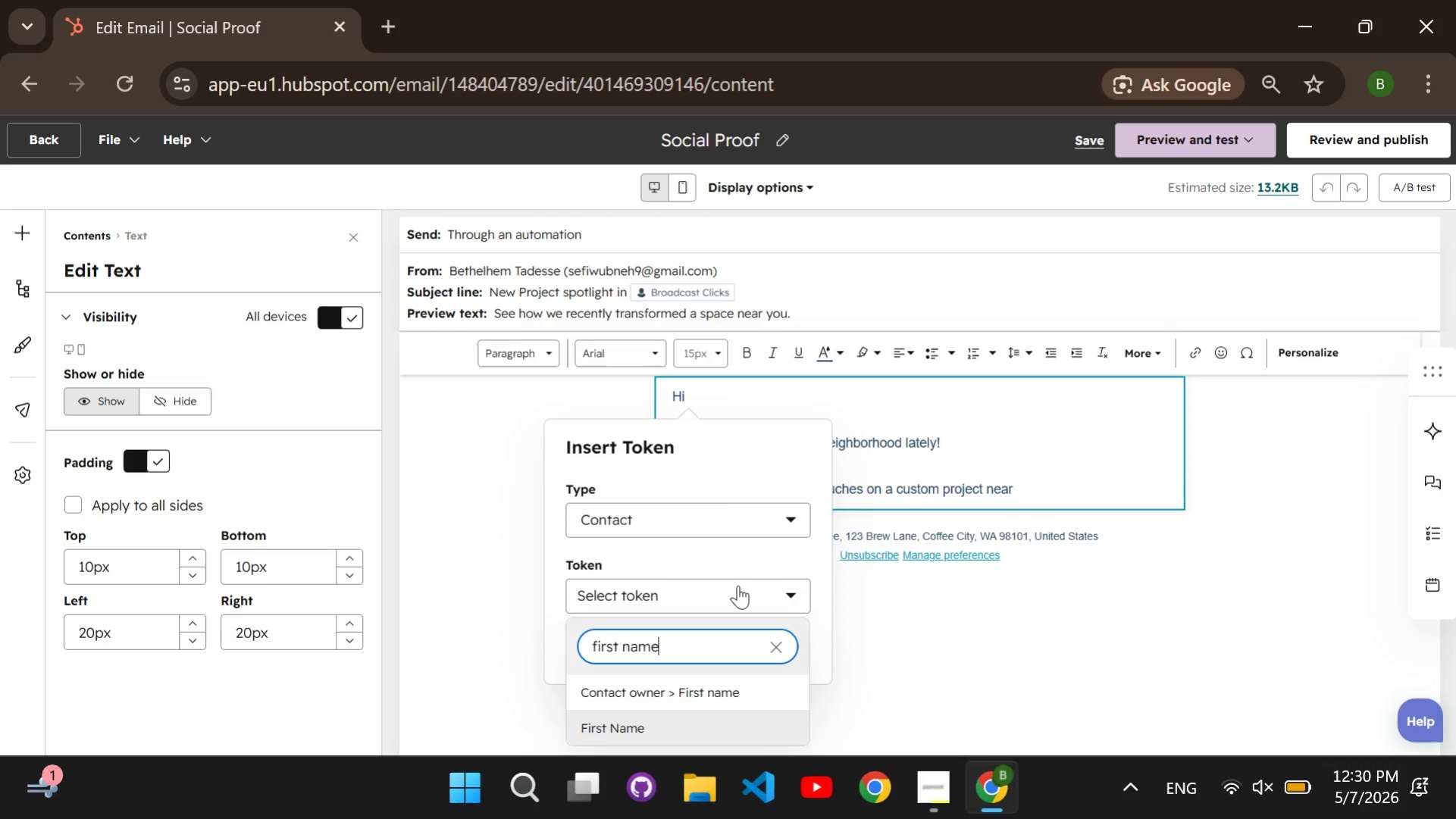 
key(Enter)
 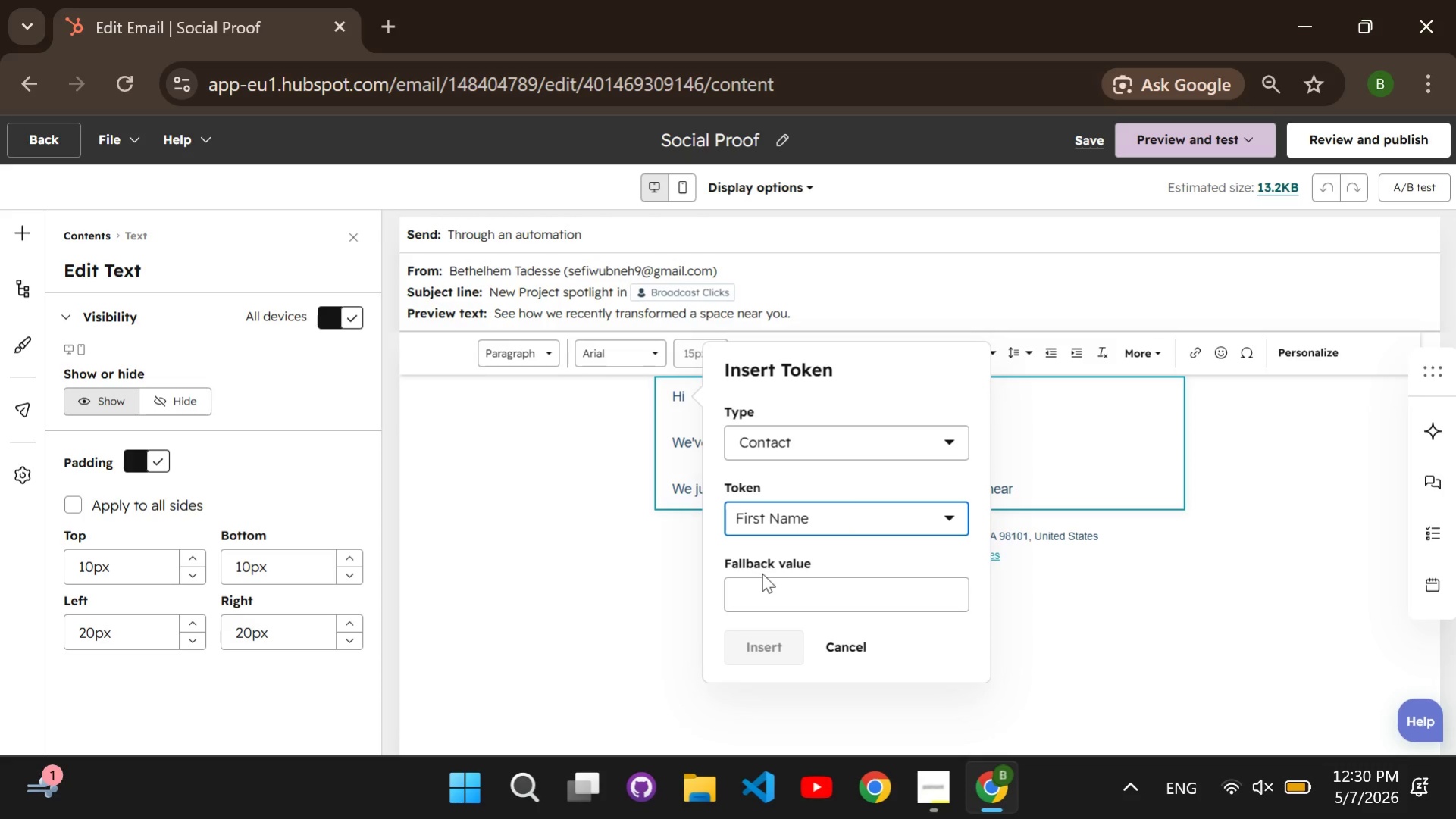 
left_click([765, 577])
 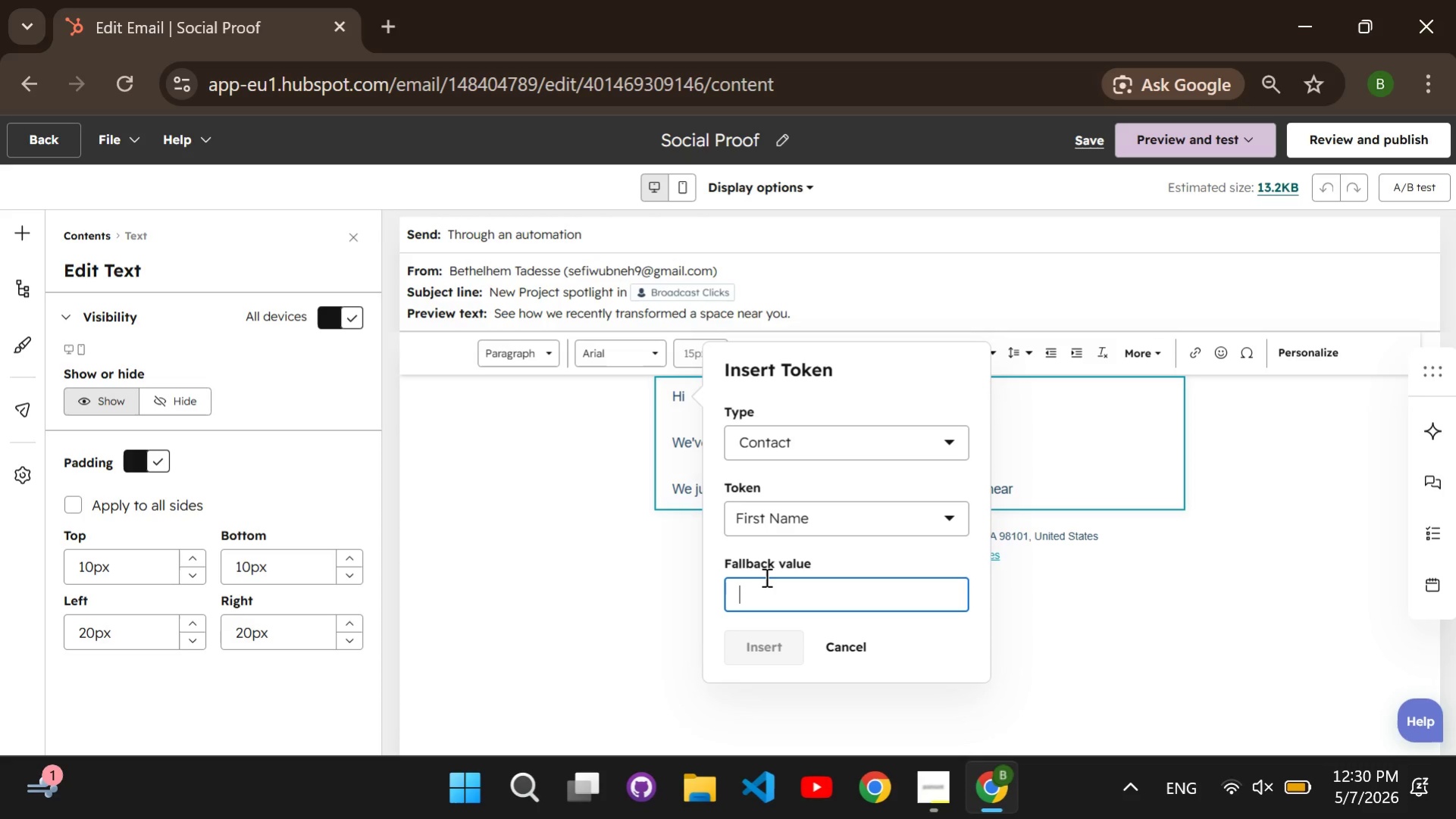 
key(CapsLock)
 